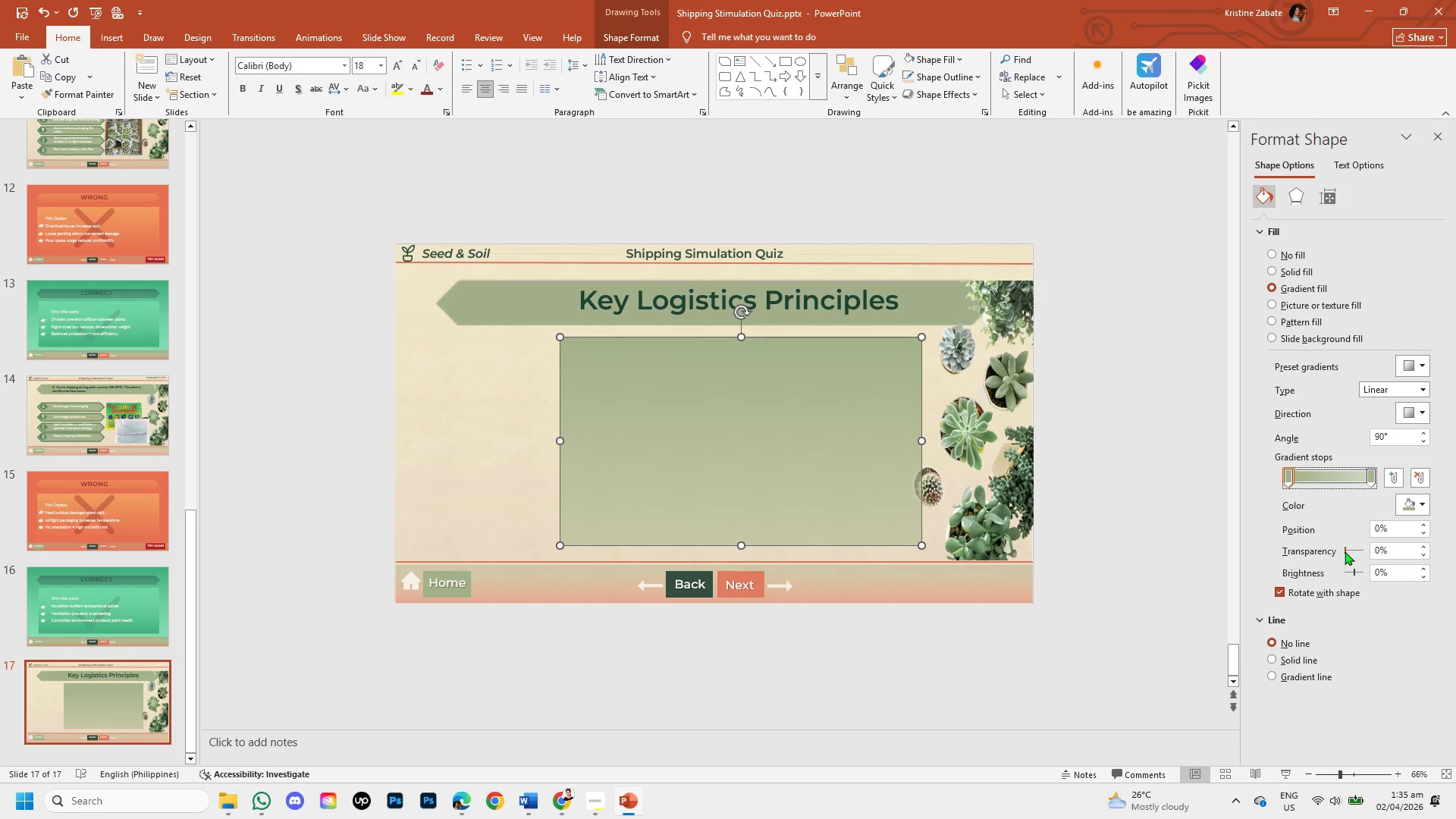 
left_click_drag(start_coordinate=[1345, 551], to_coordinate=[1354, 552])
 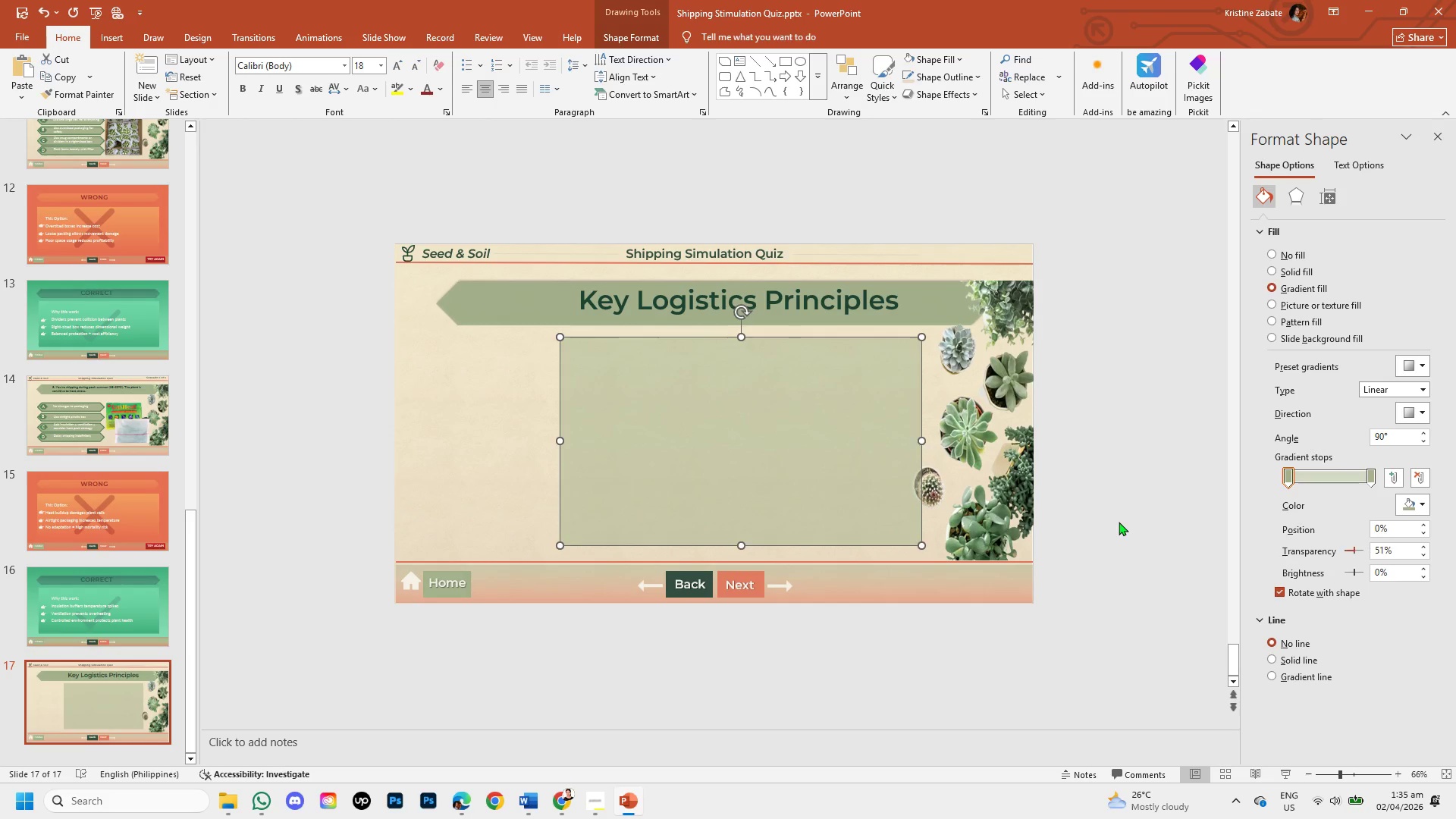 
left_click([1119, 522])
 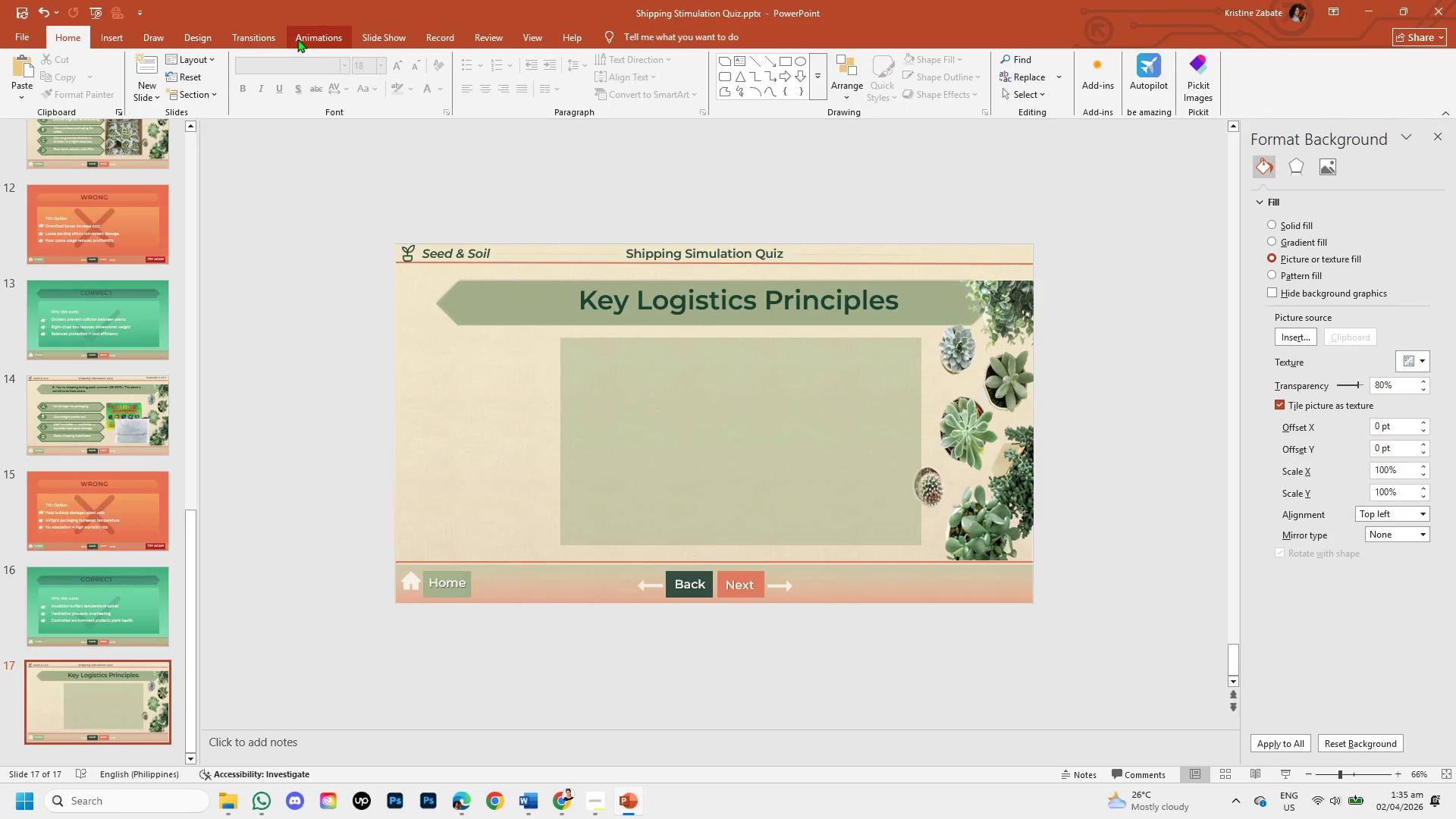 
wait(5.97)
 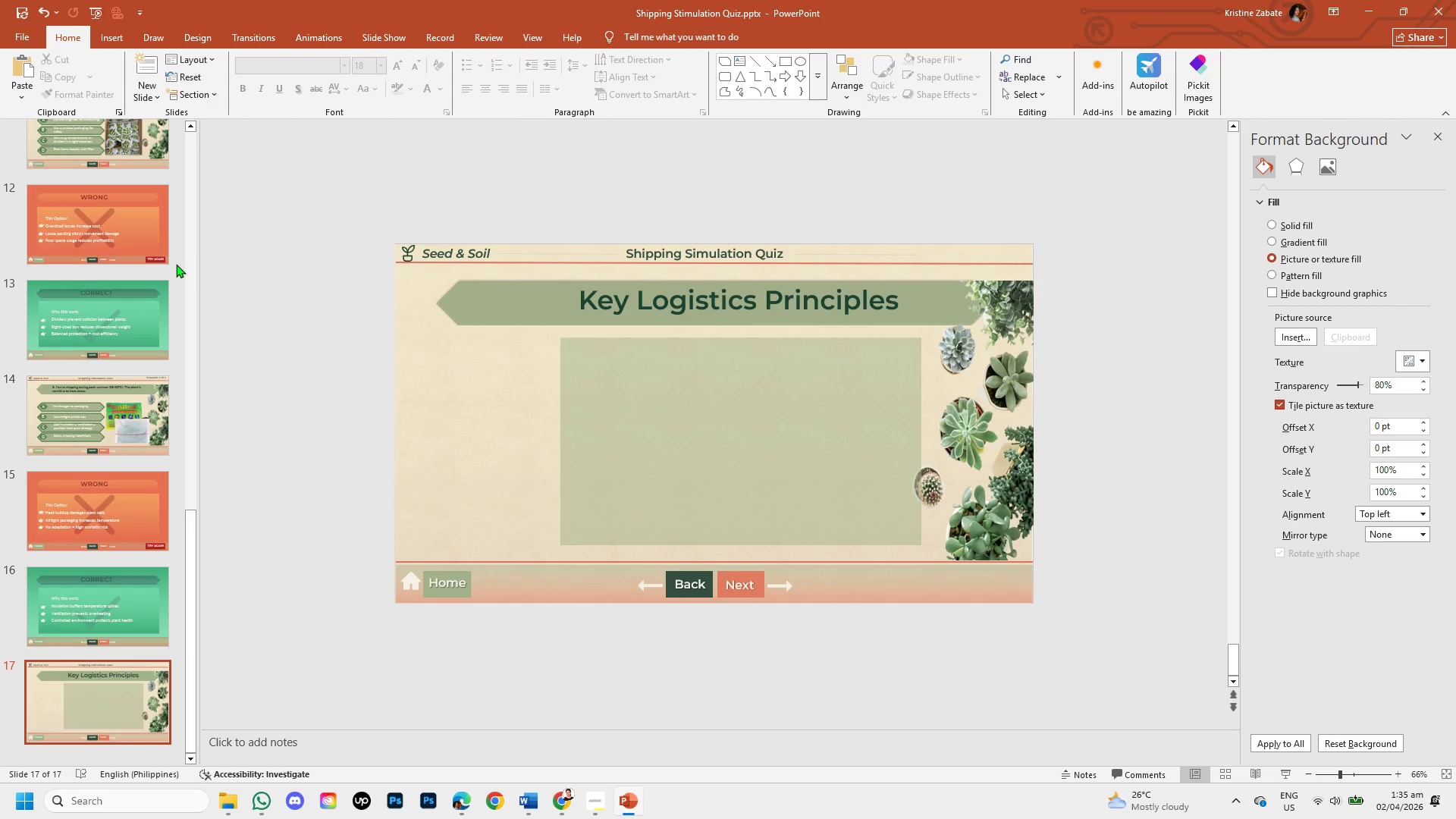 
left_click([110, 33])
 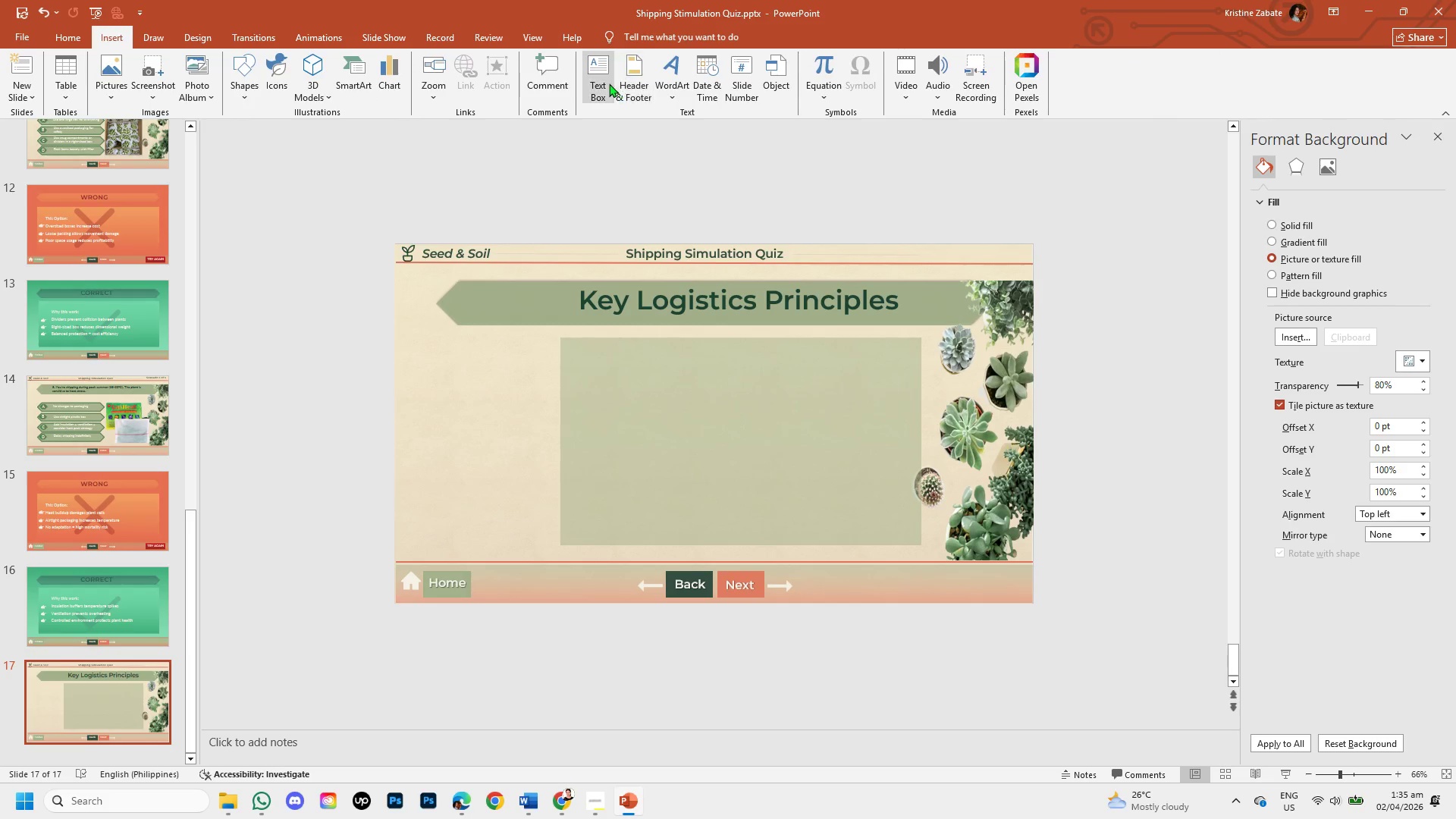 
left_click([603, 81])
 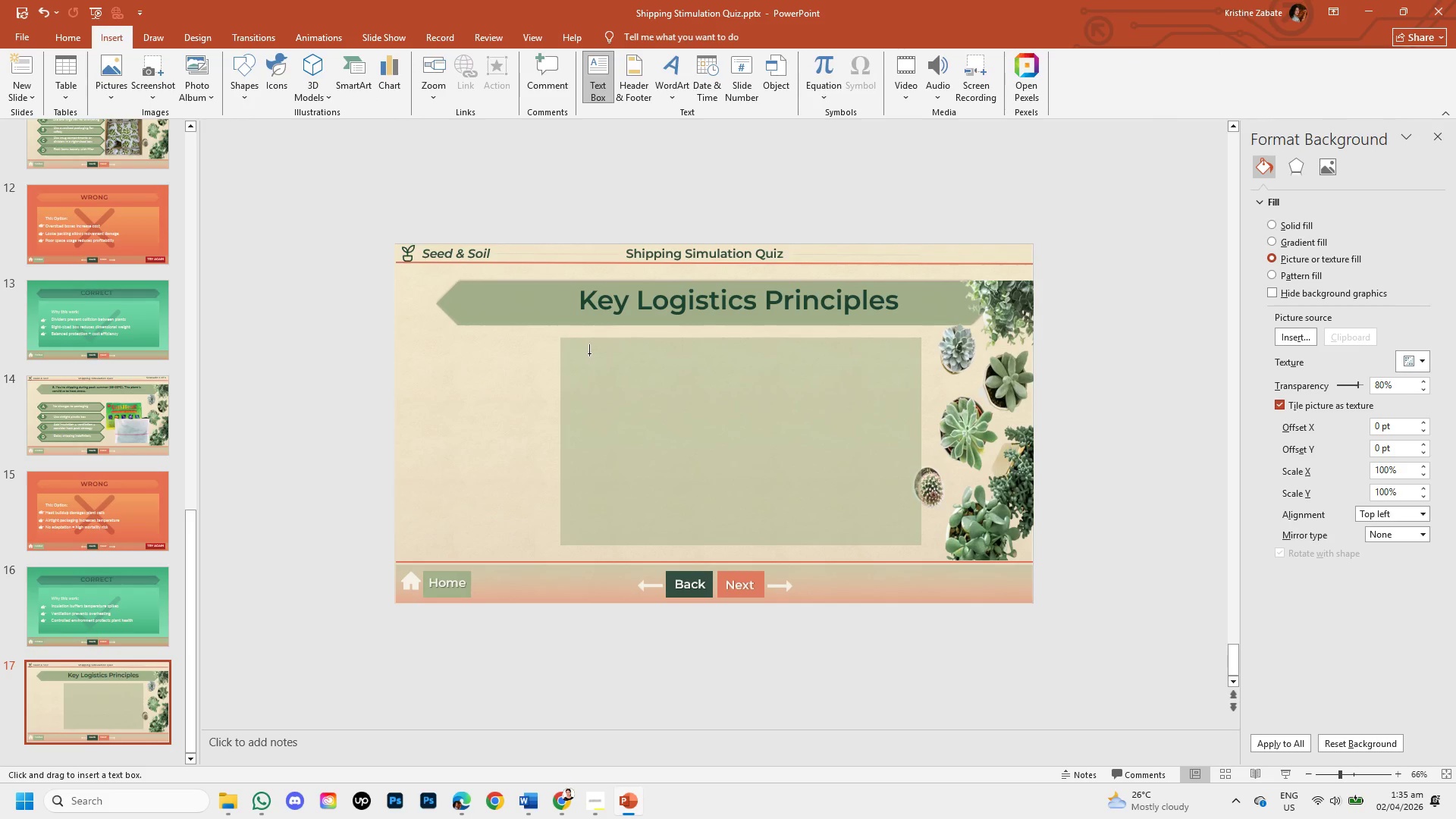 
left_click_drag(start_coordinate=[587, 356], to_coordinate=[911, 537])
 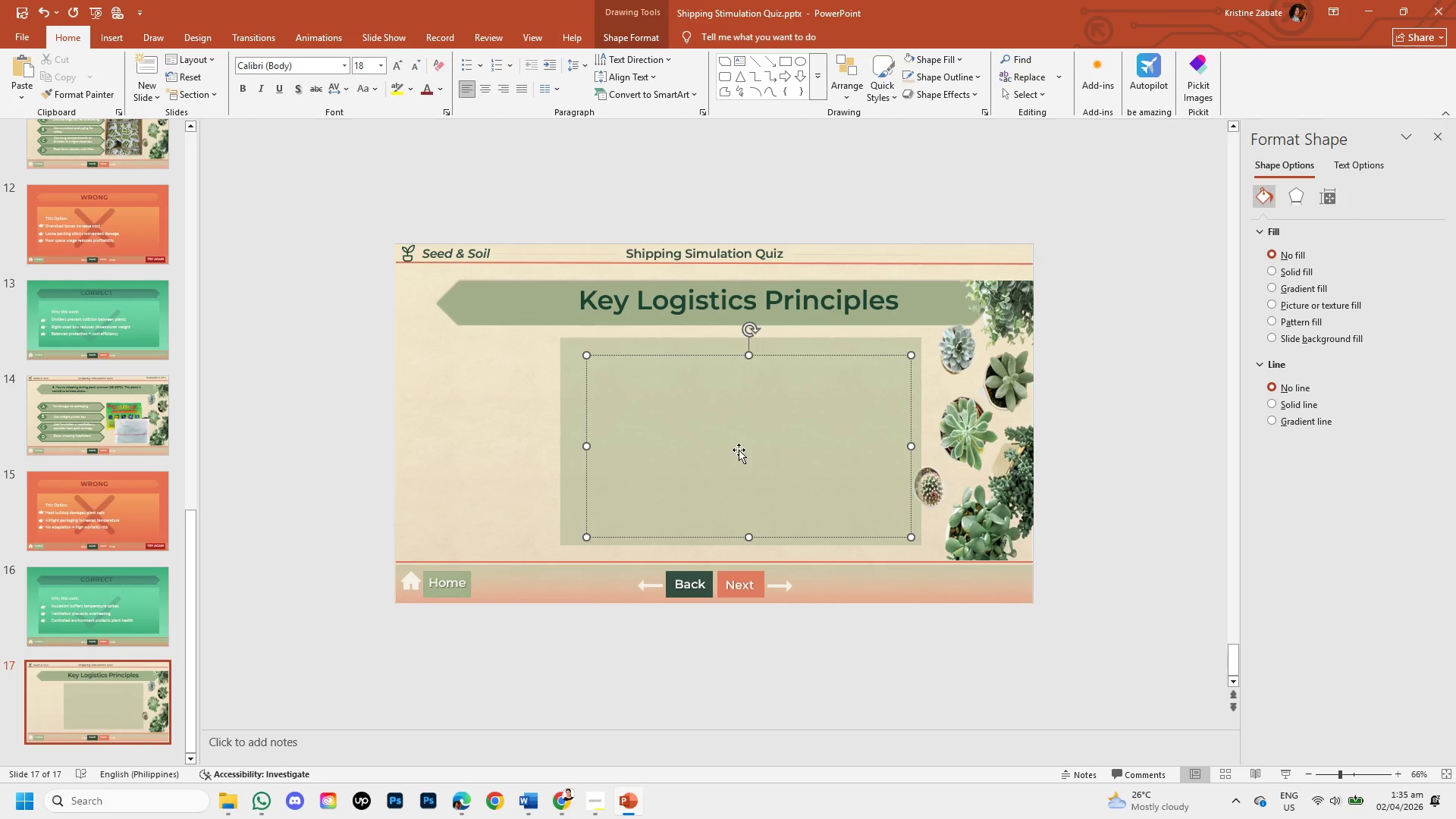 
type(Sections:)
 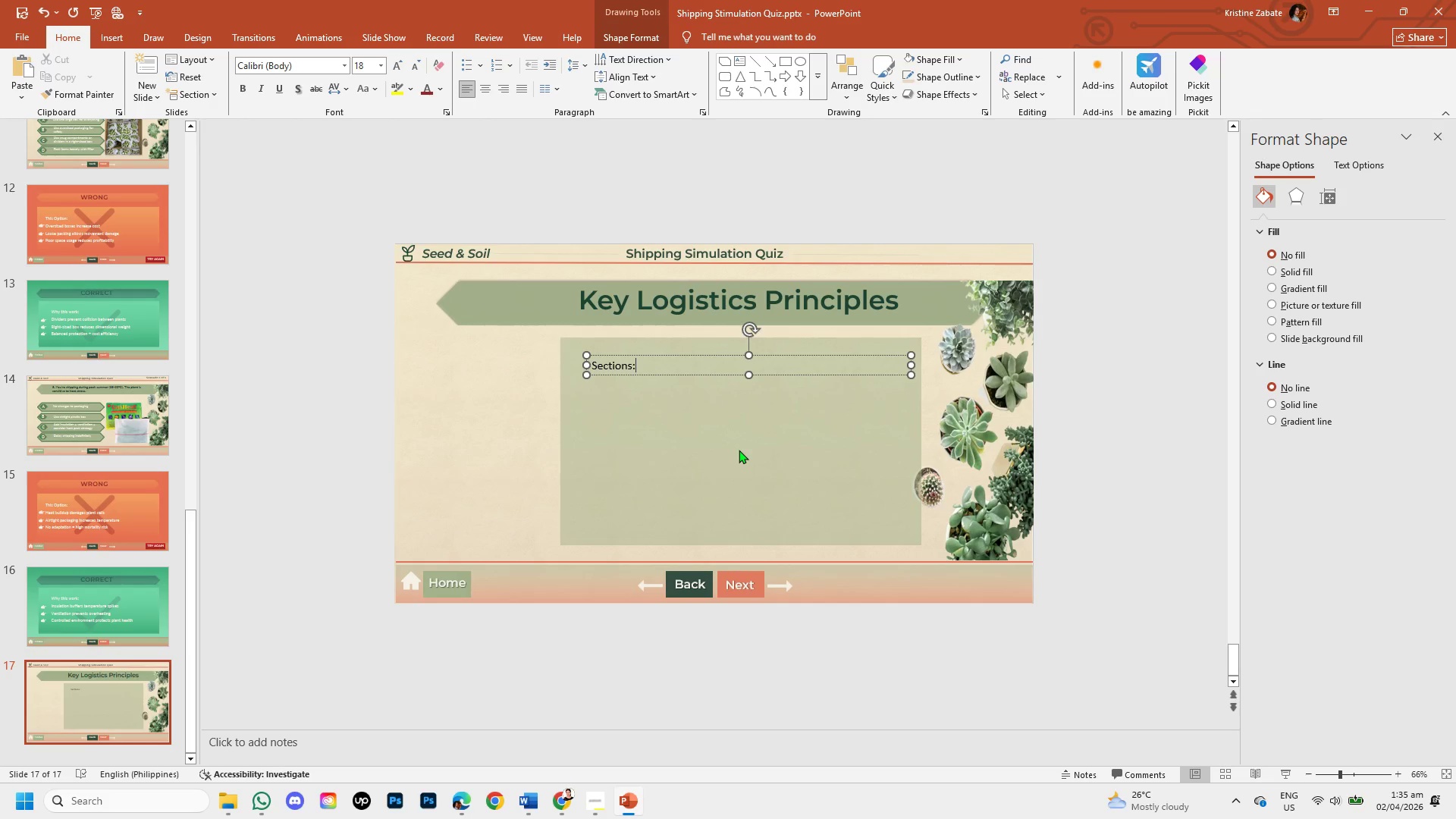 
wait(5.76)
 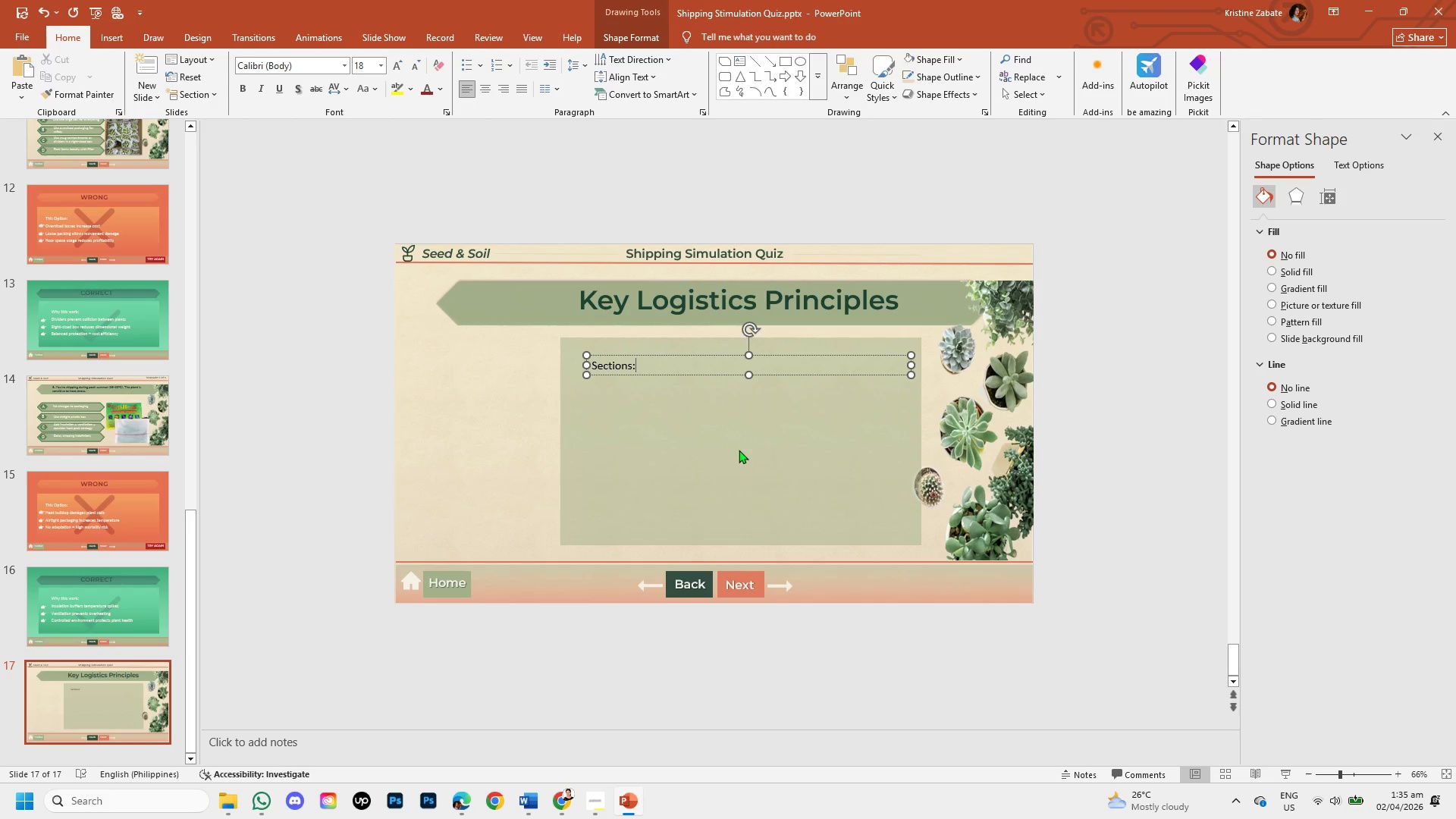 
left_click_drag(start_coordinate=[593, 364], to_coordinate=[652, 365])
 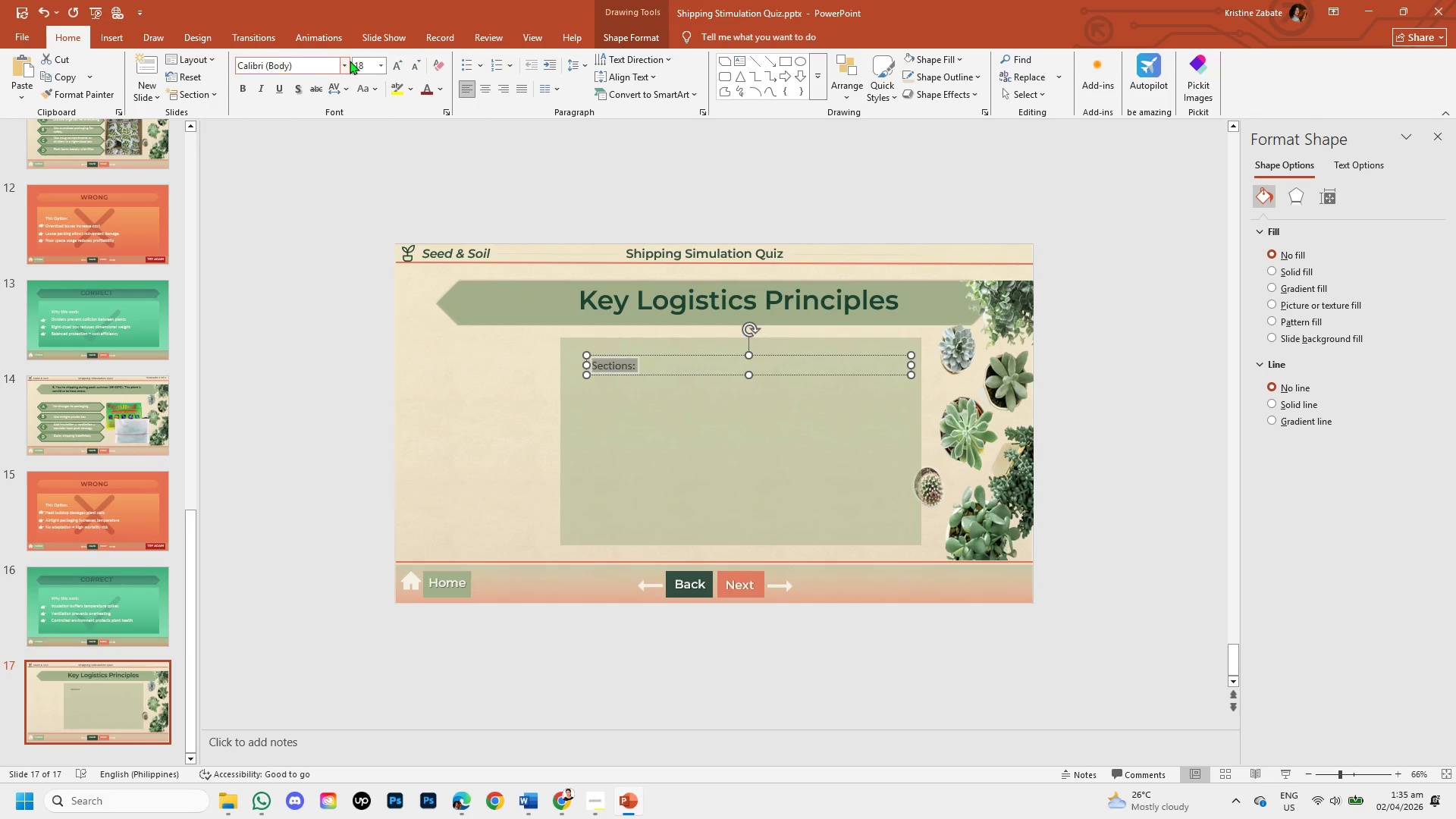 
left_click([350, 61])
 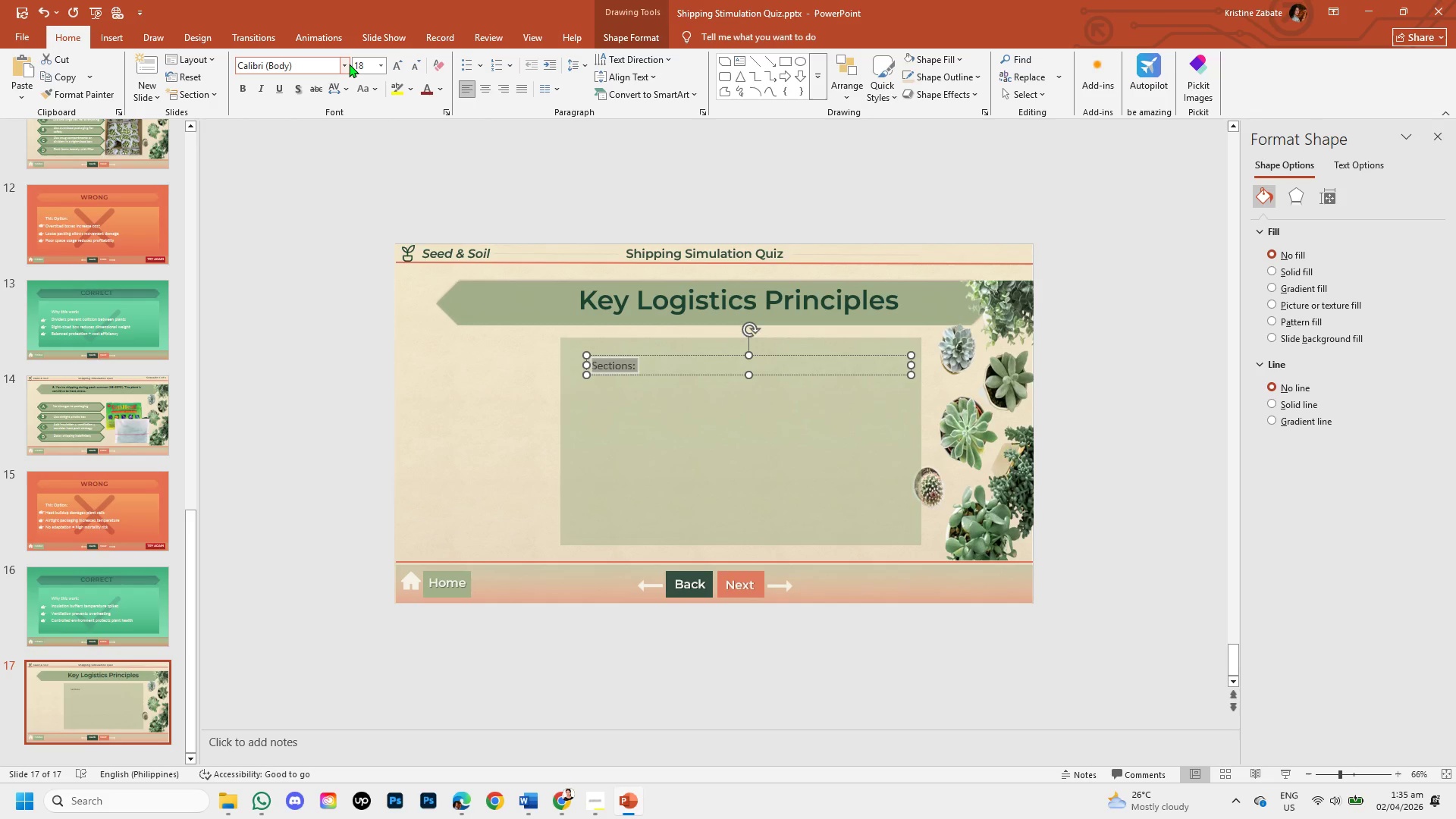 
left_click([349, 64])
 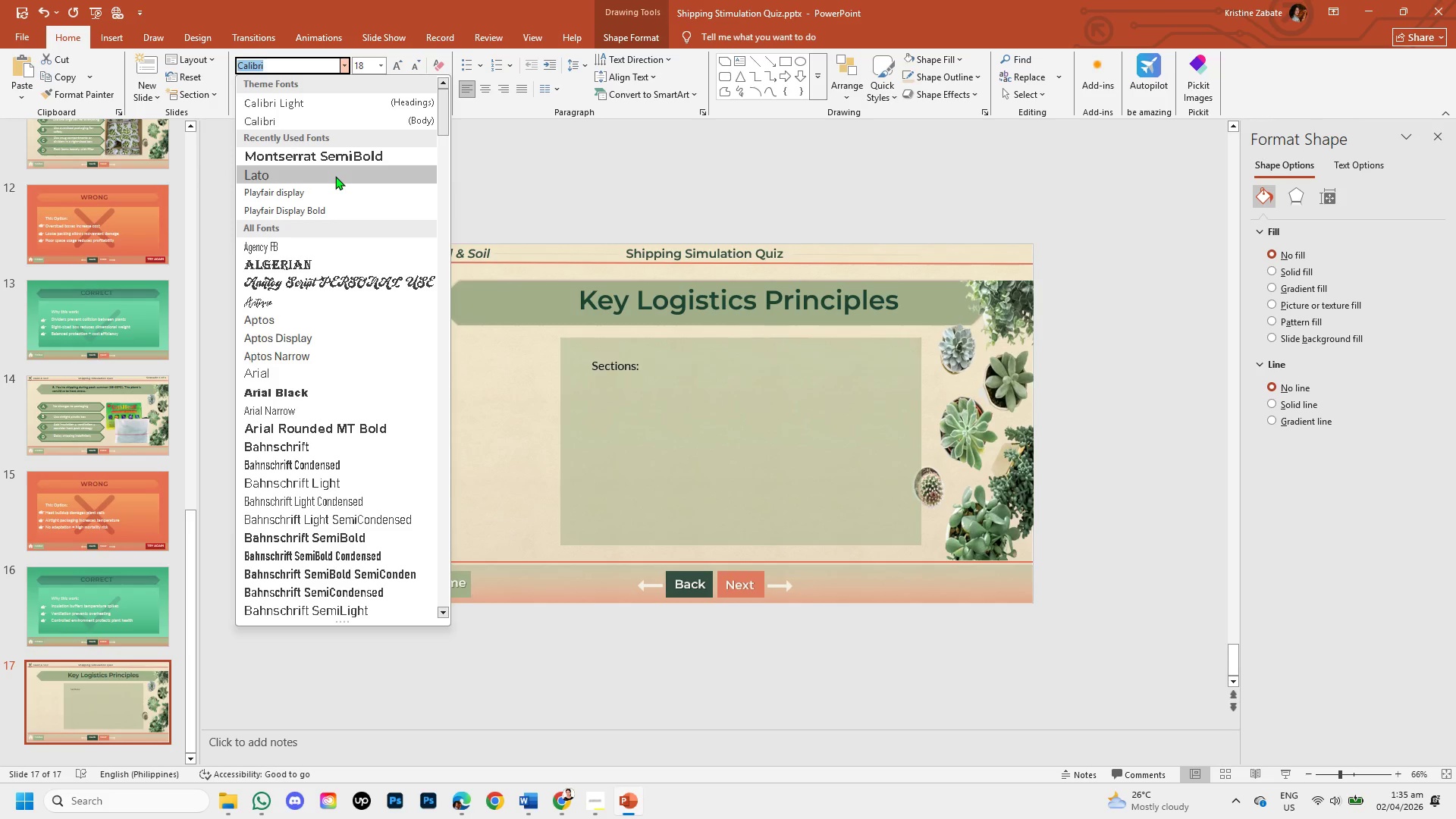 
left_click([335, 176])
 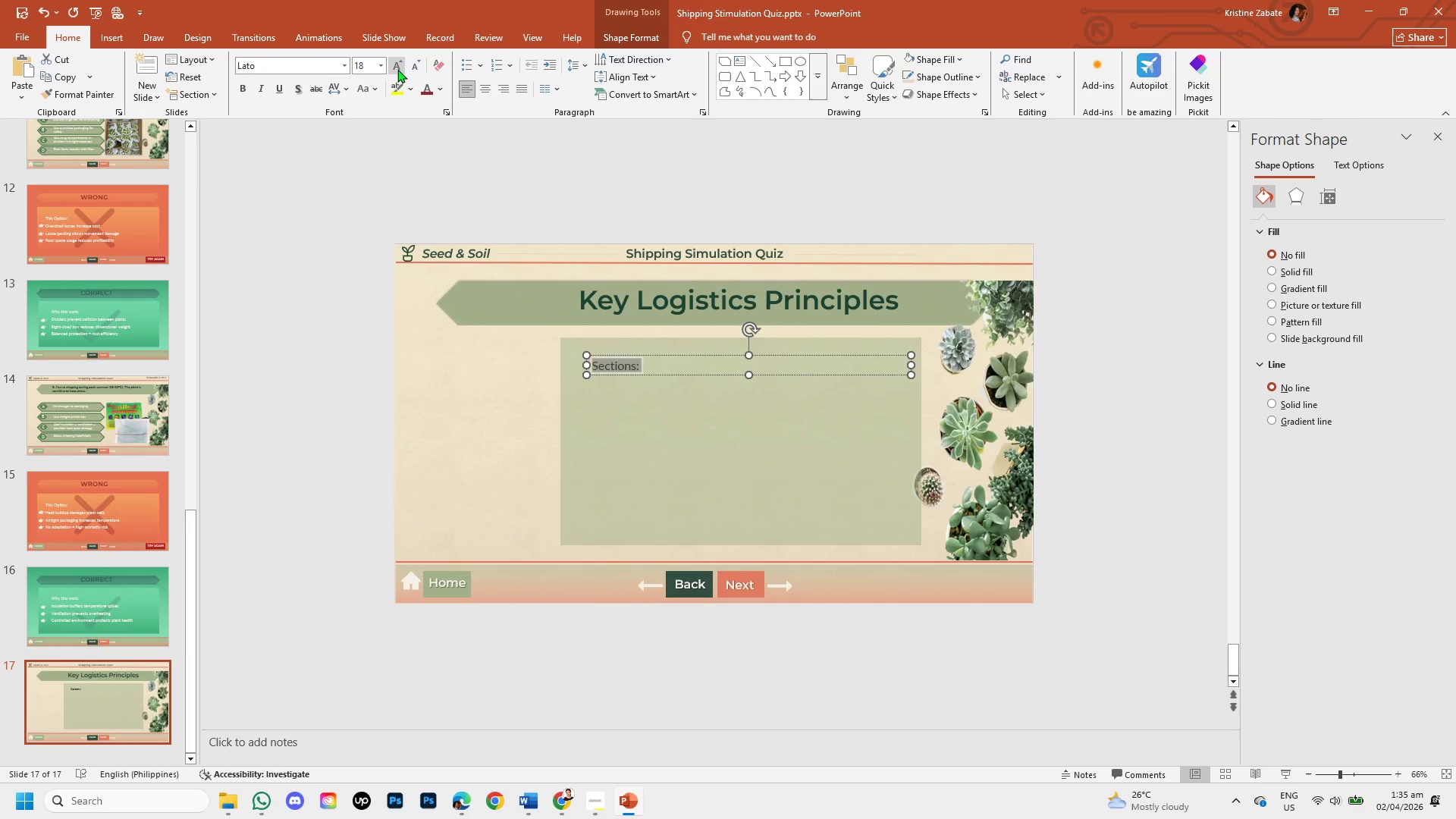 
left_click([397, 69])
 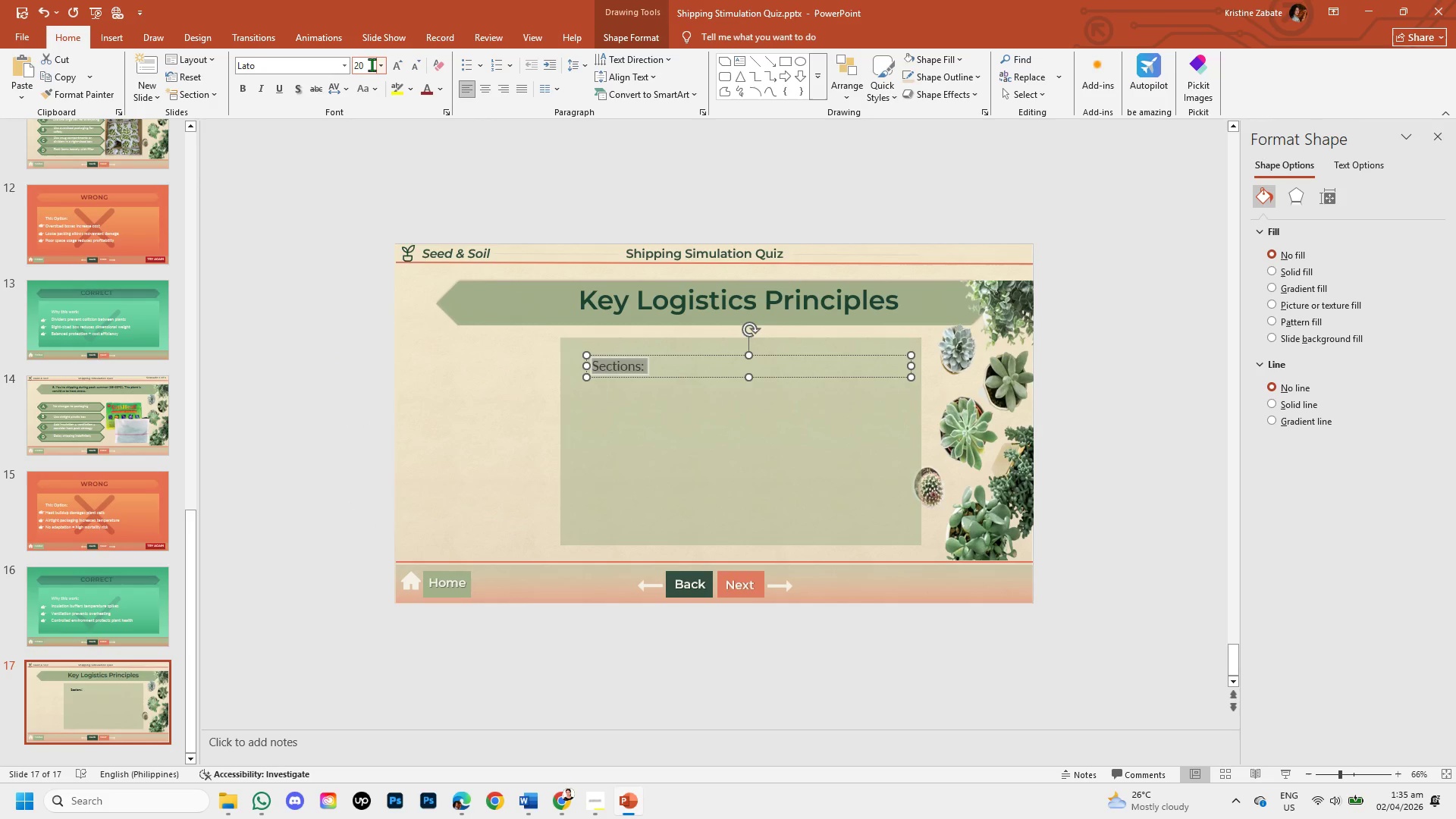 
left_click([364, 63])
 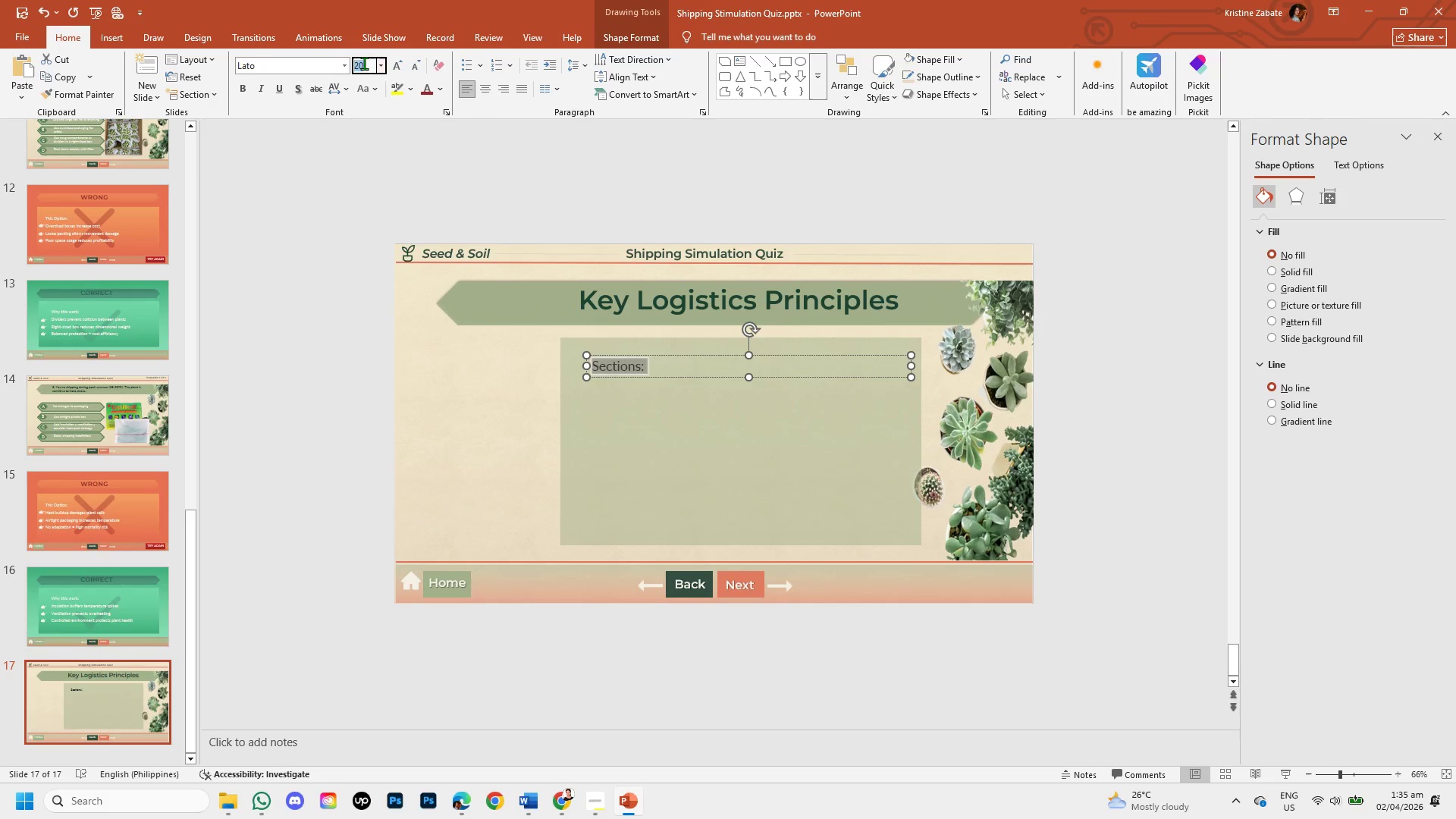 
key(Backspace)
 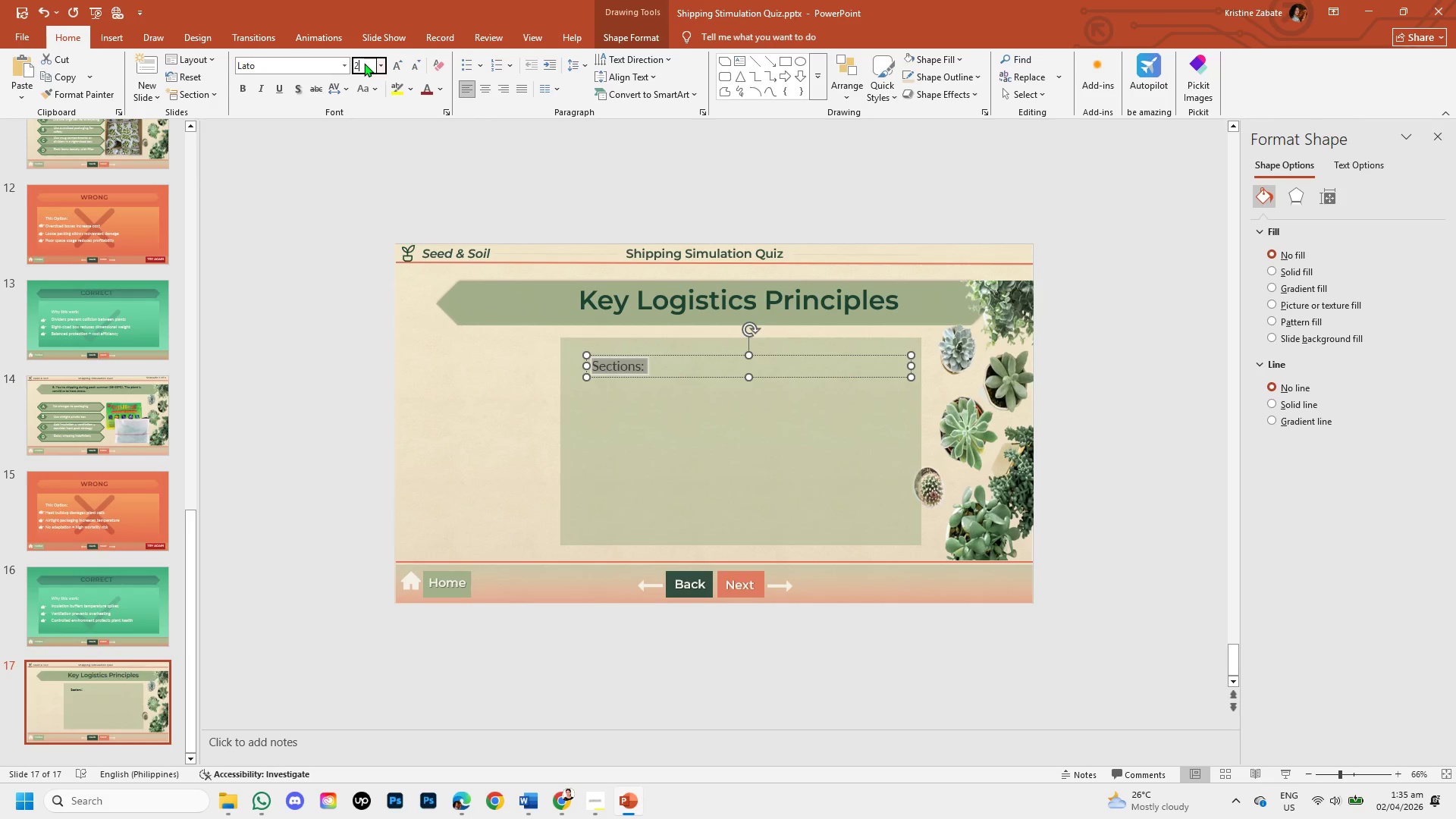 
key(Numpad2)
 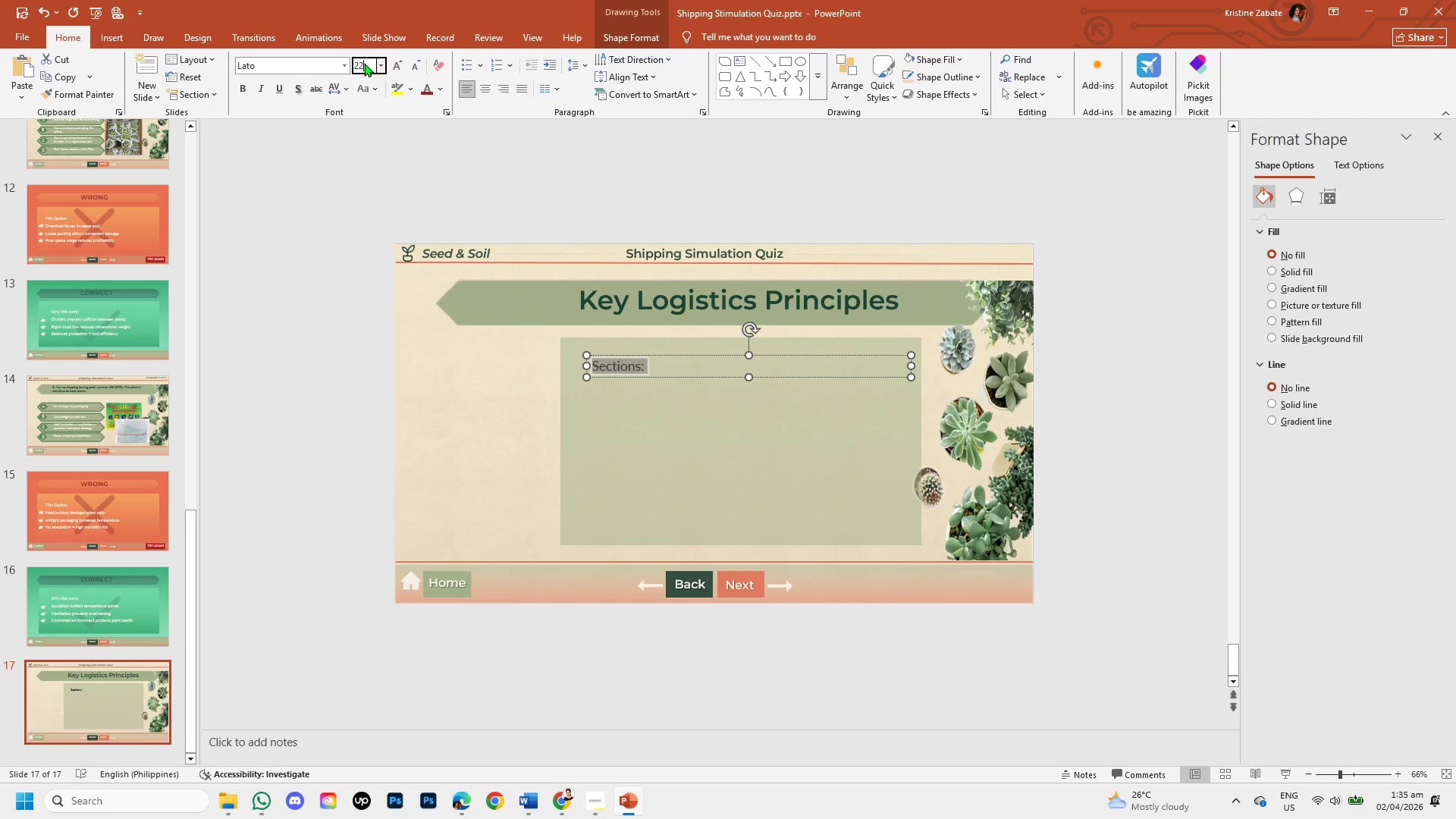 
key(Numpad2)
 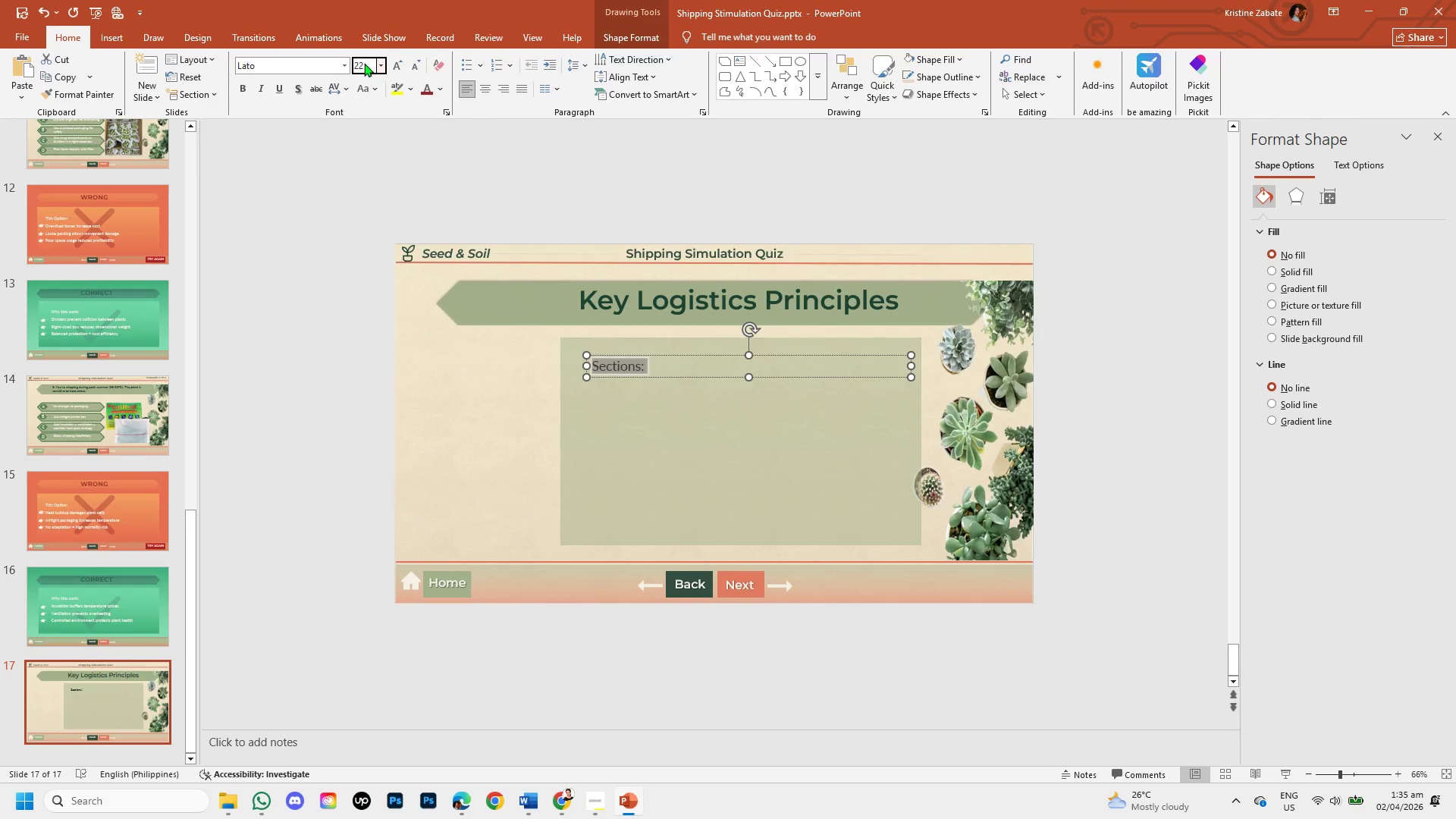 
key(Enter)
 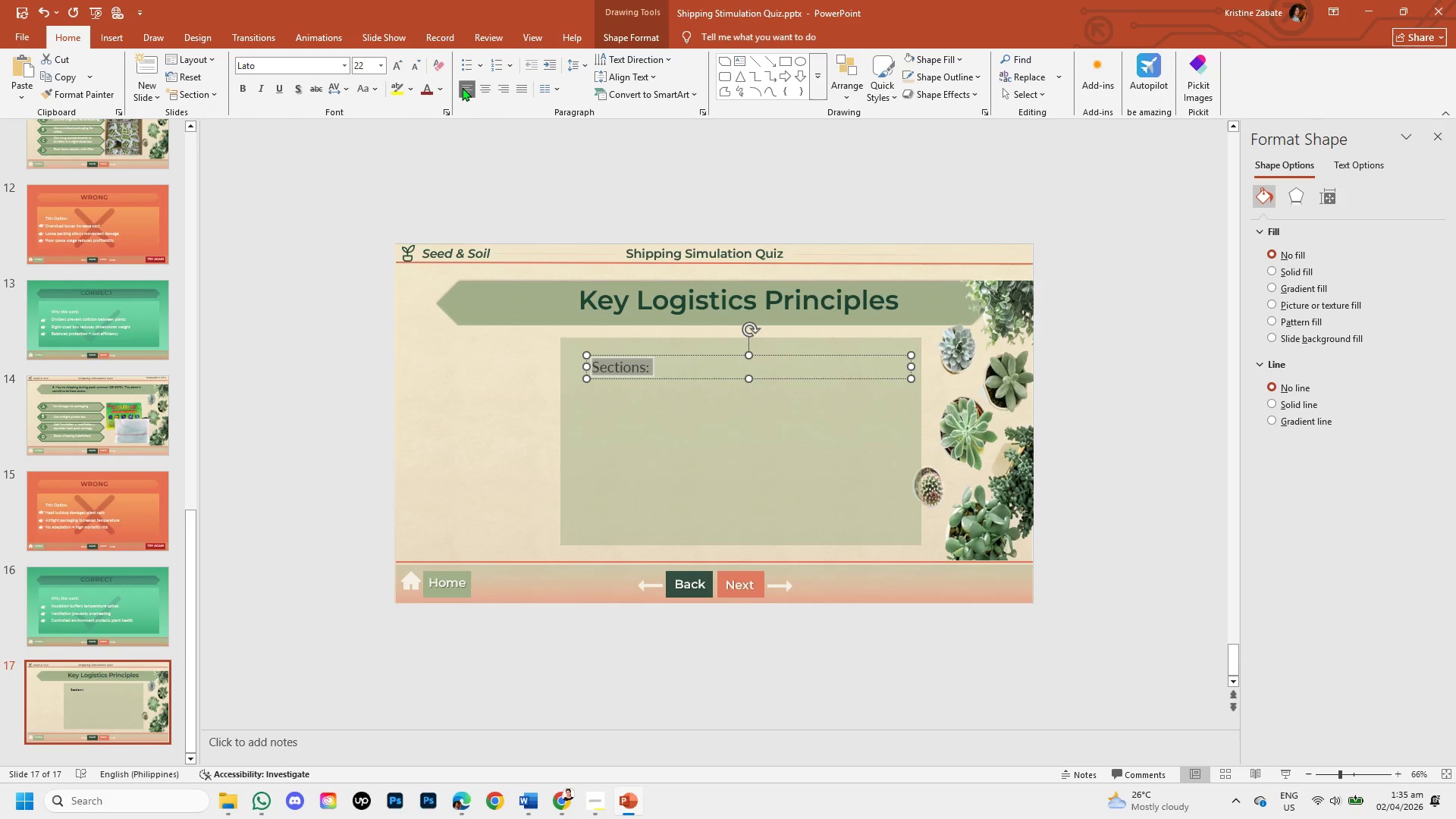 
left_click([442, 88])
 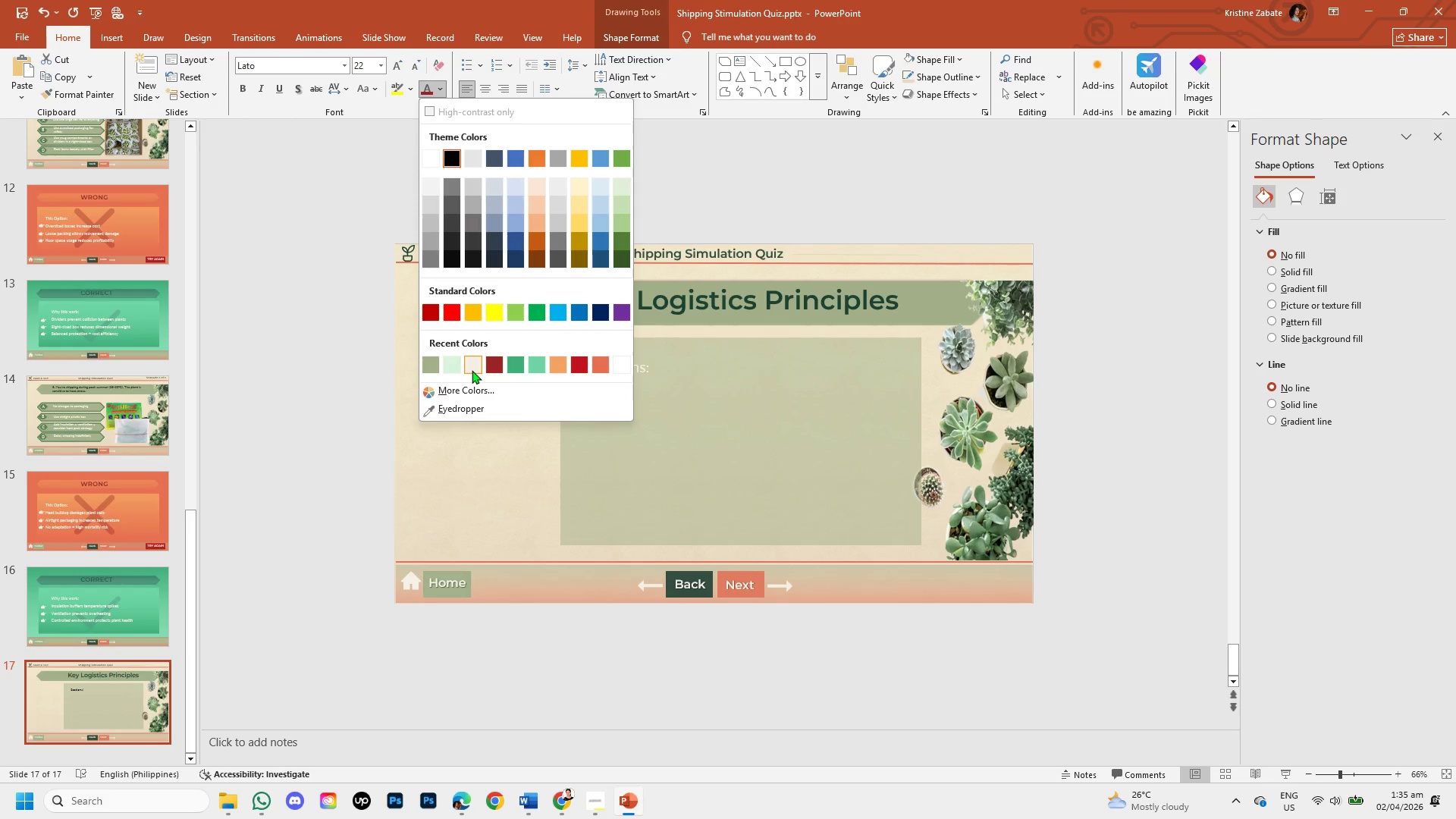 
left_click([655, 469])
 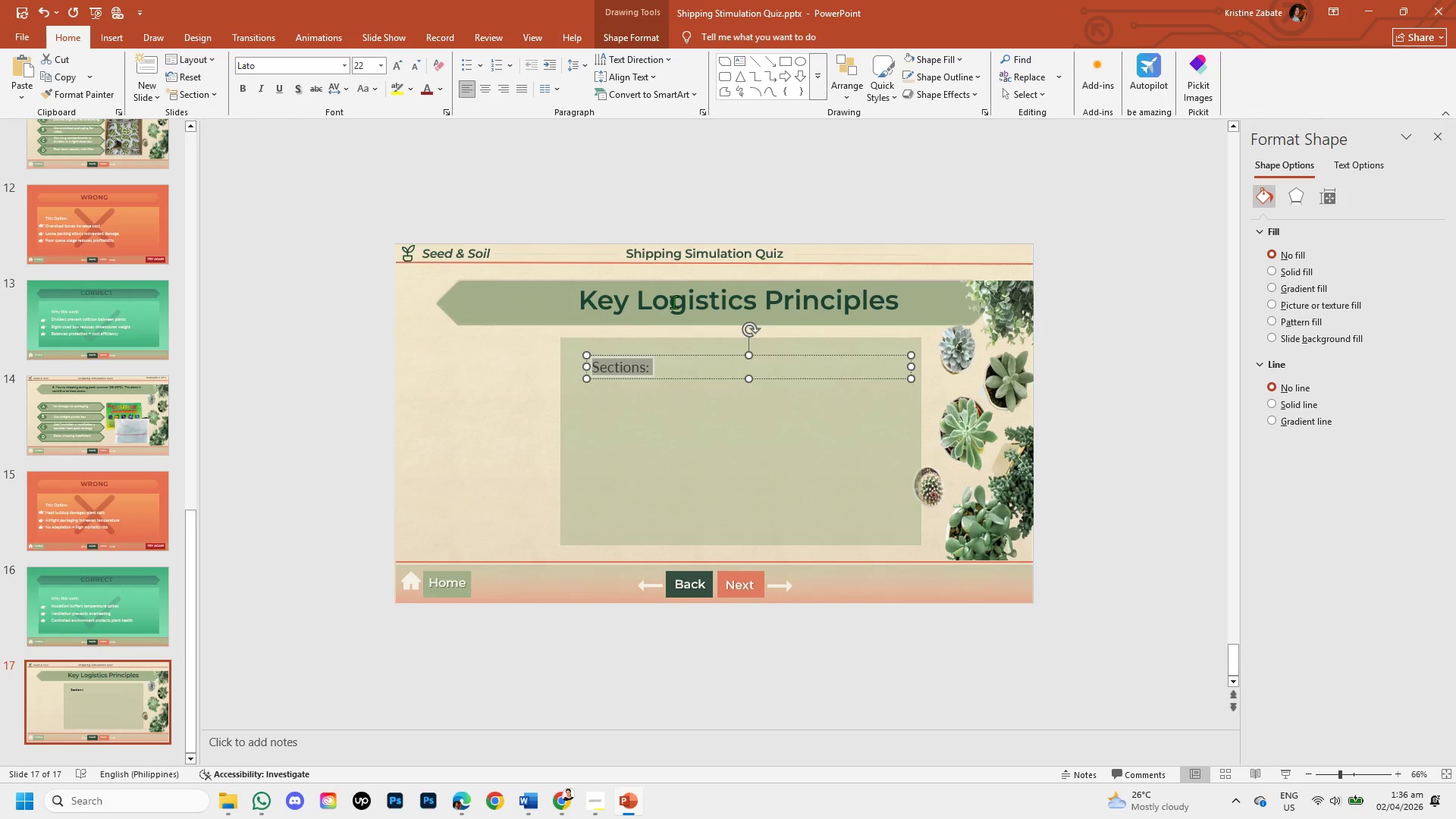 
left_click([673, 302])
 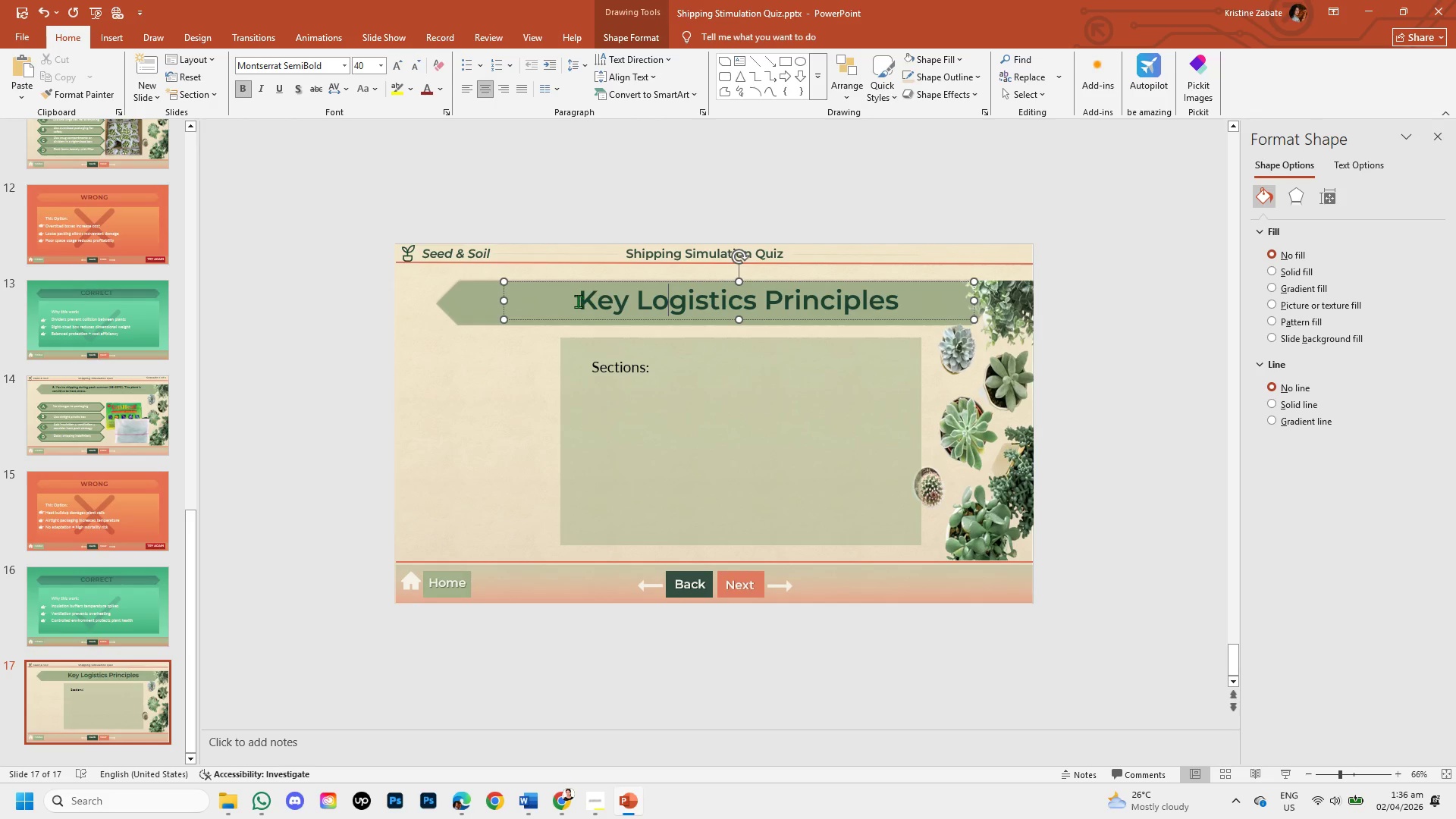 
left_click_drag(start_coordinate=[577, 300], to_coordinate=[636, 304])
 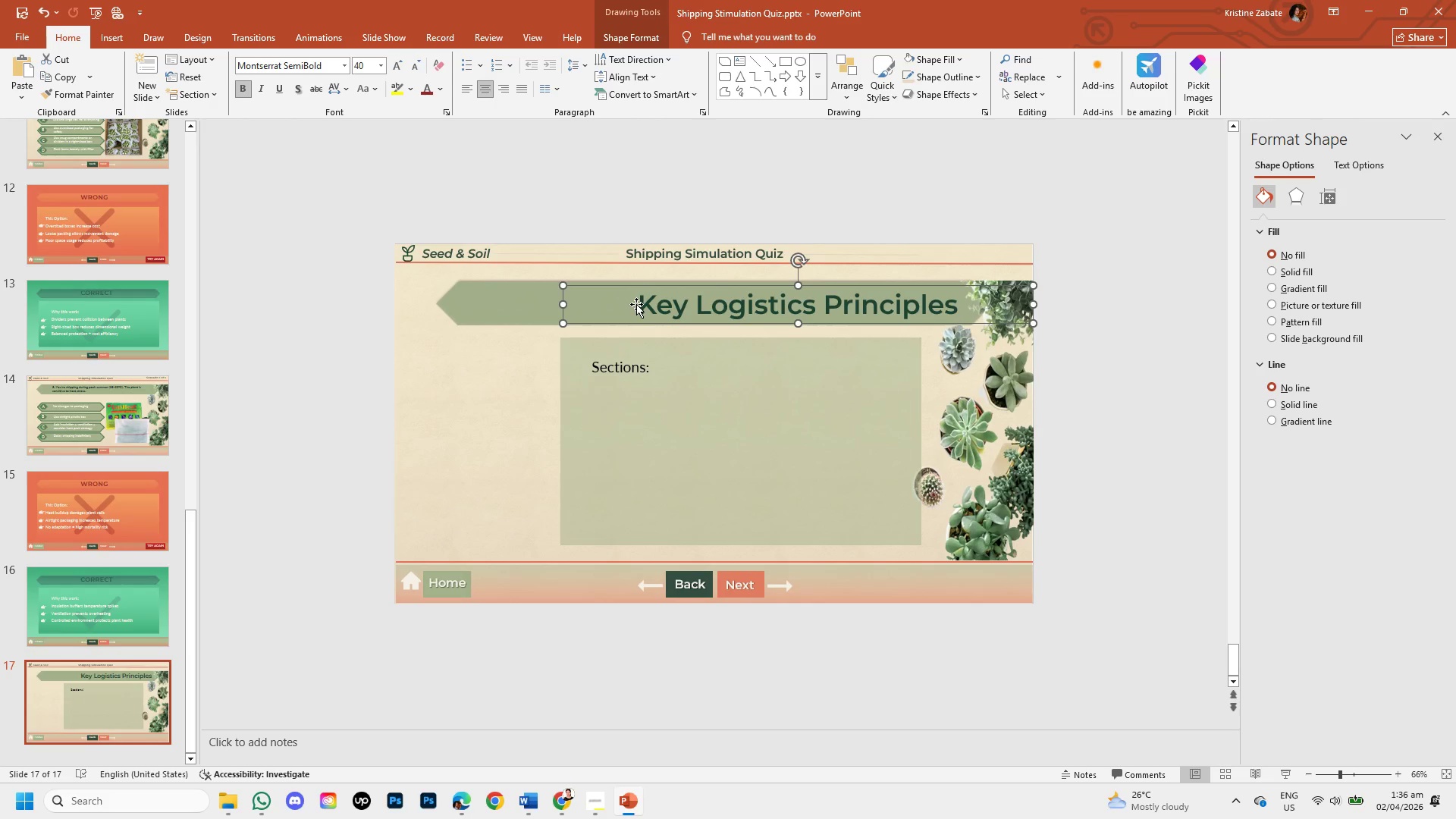 
key(Control+Z)
 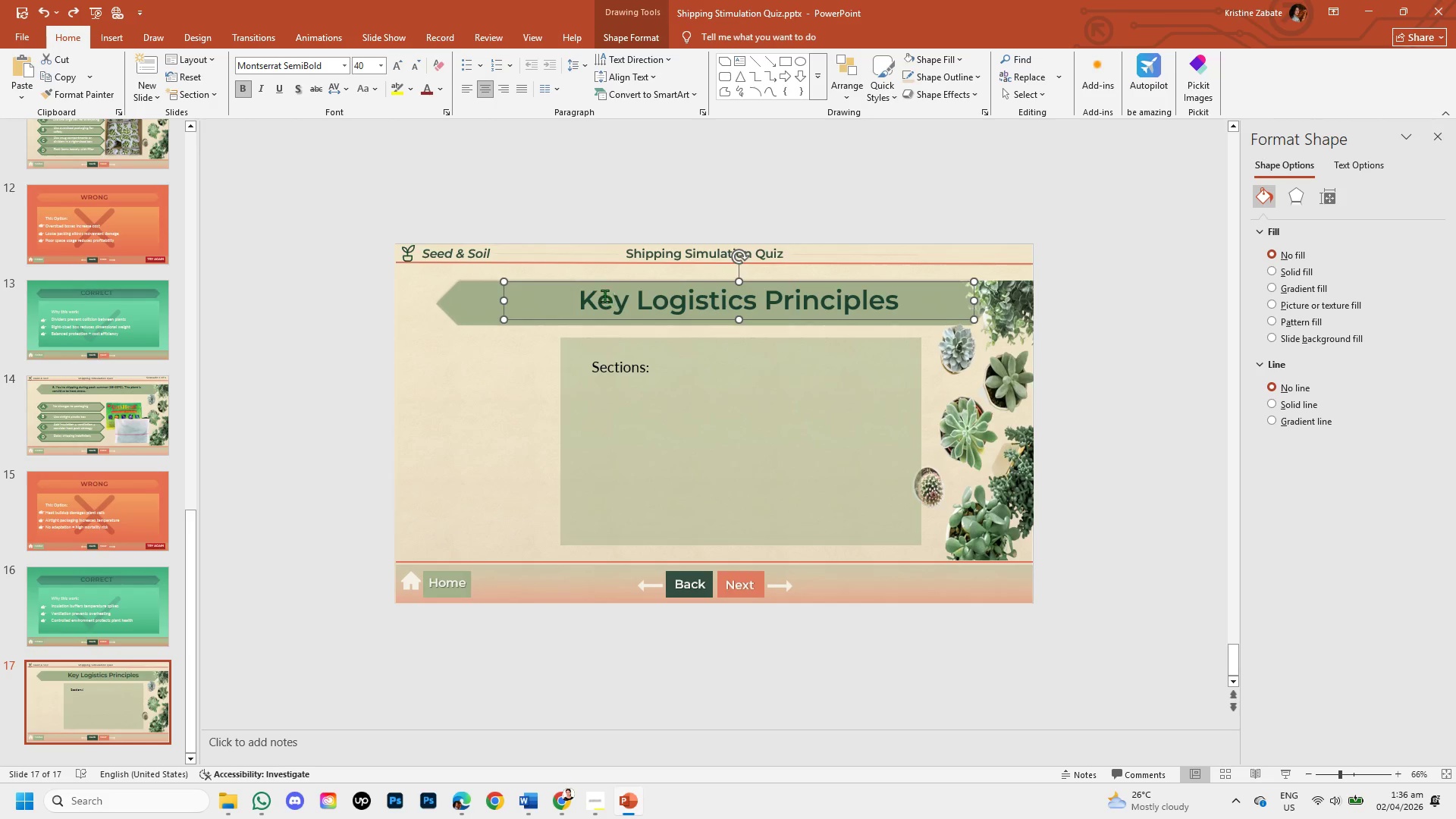 
left_click([603, 296])
 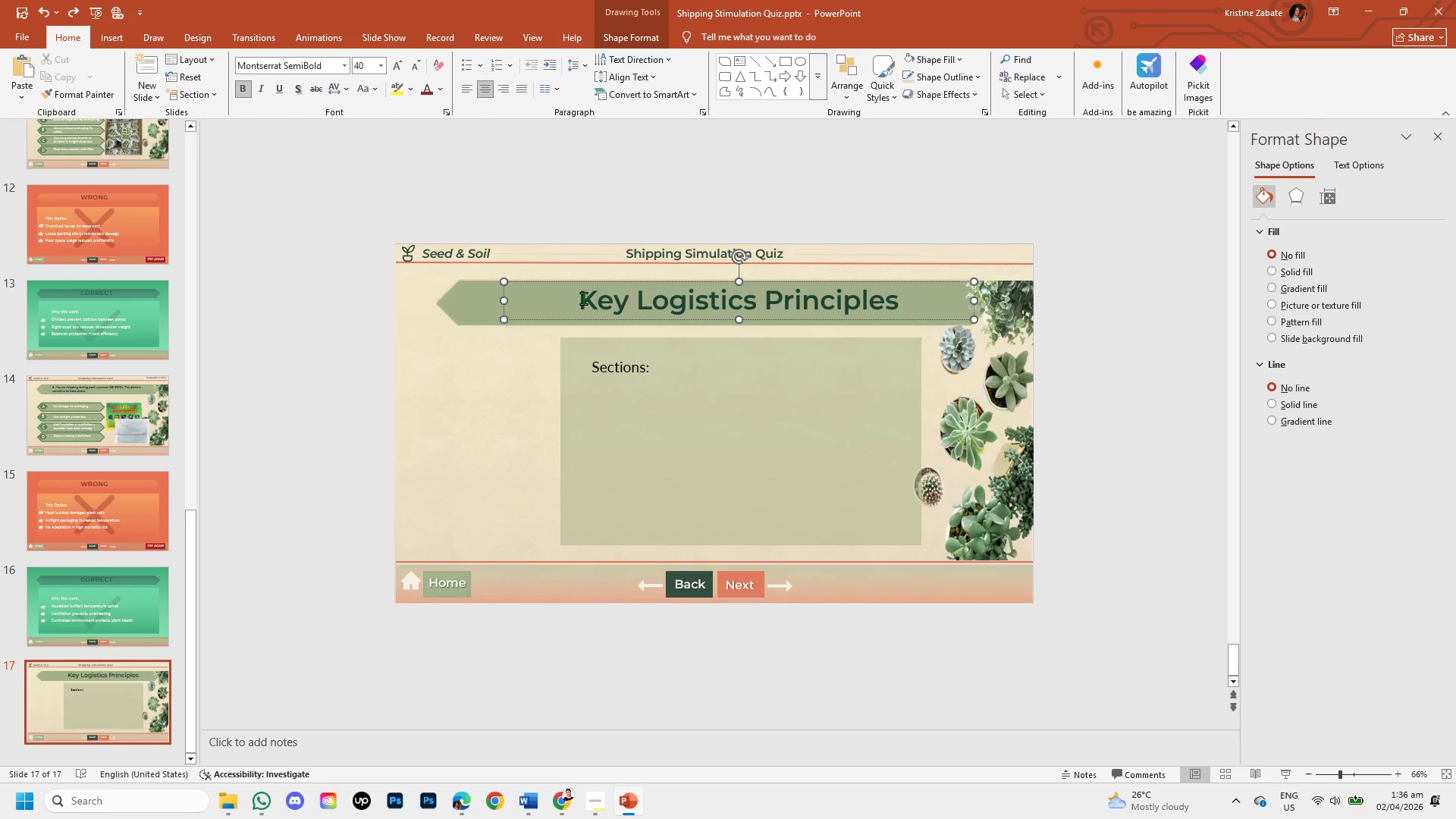 
left_click([582, 297])
 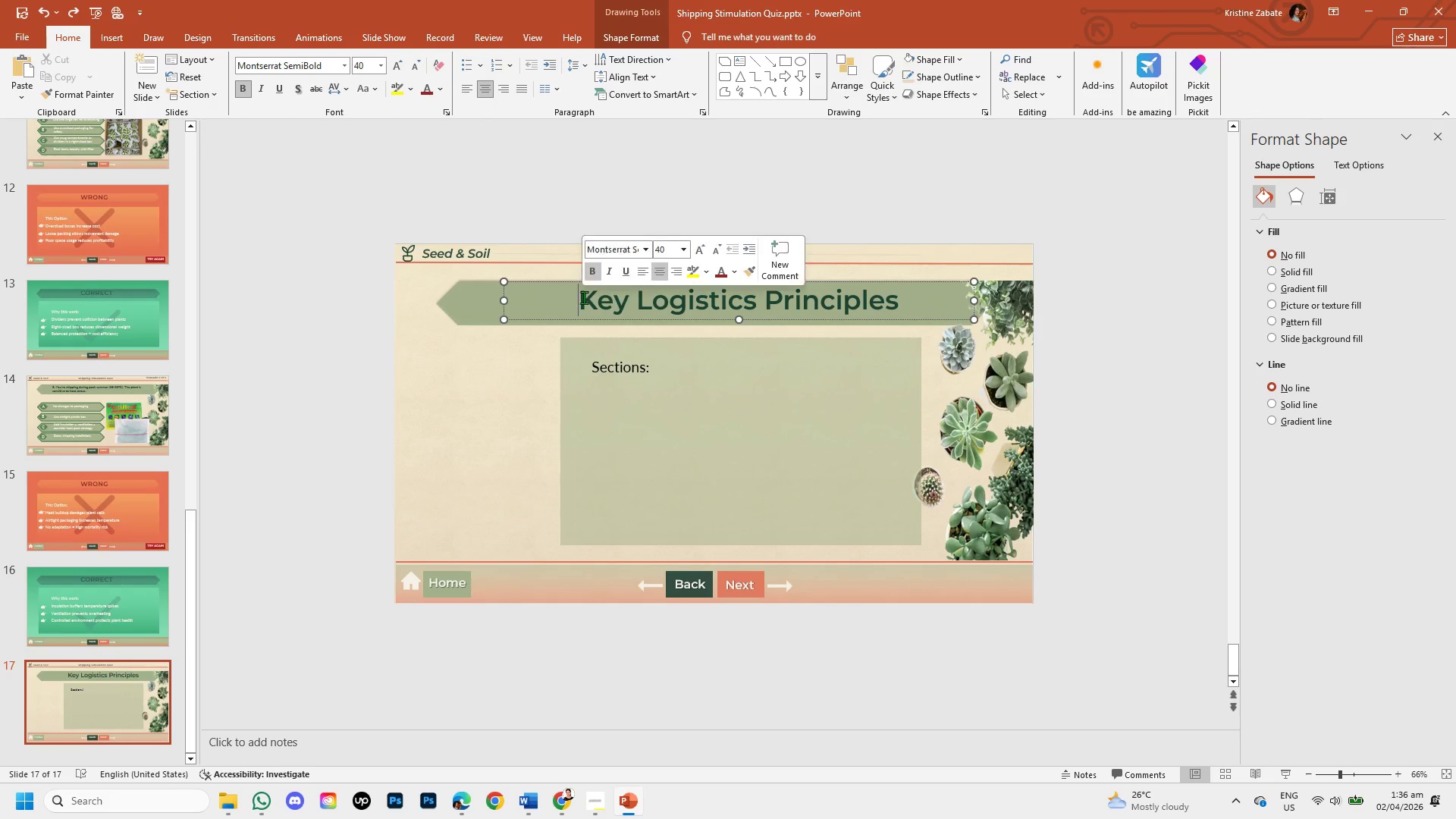 
left_click_drag(start_coordinate=[582, 297], to_coordinate=[676, 319])
 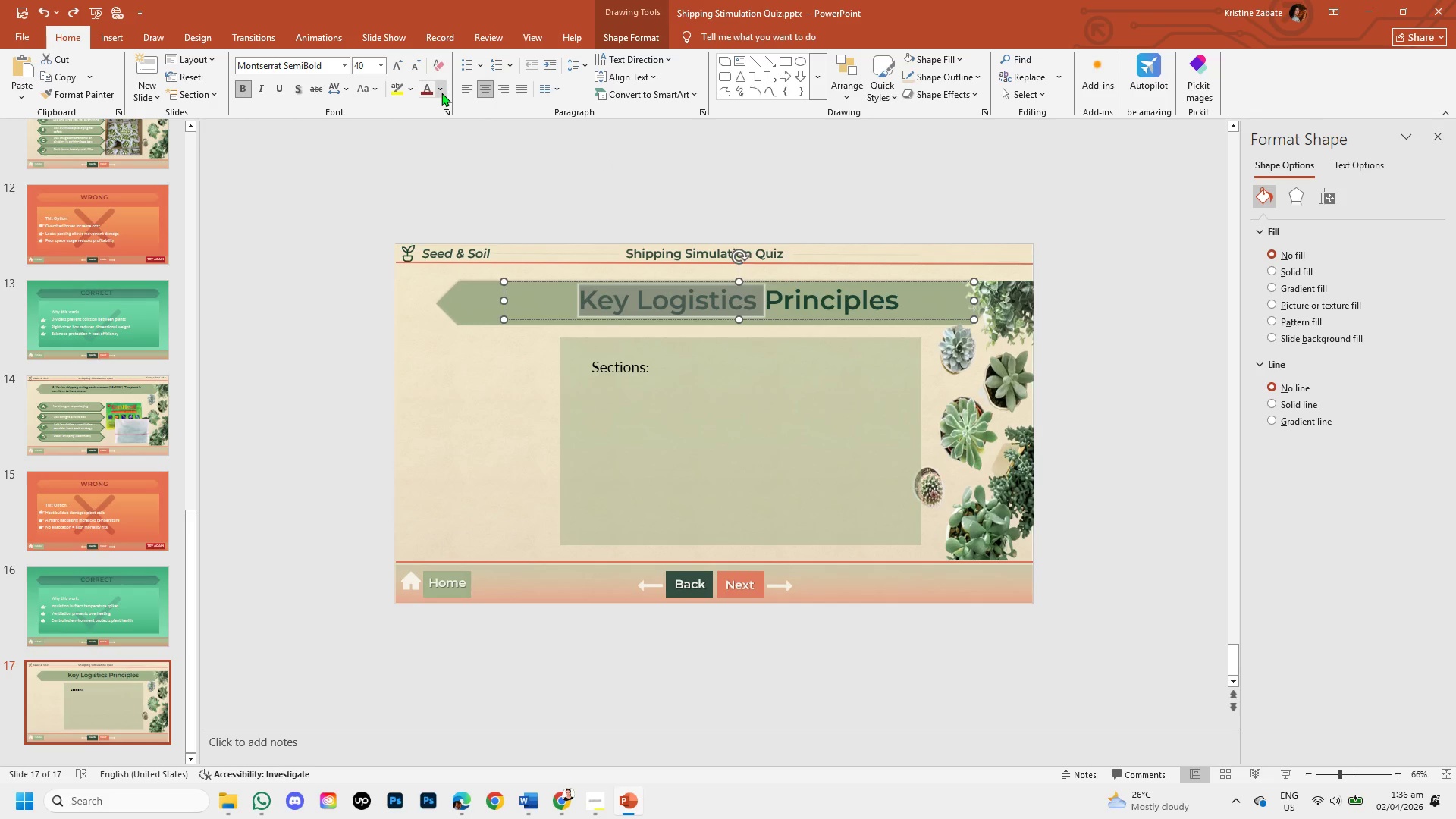 
left_click([441, 93])
 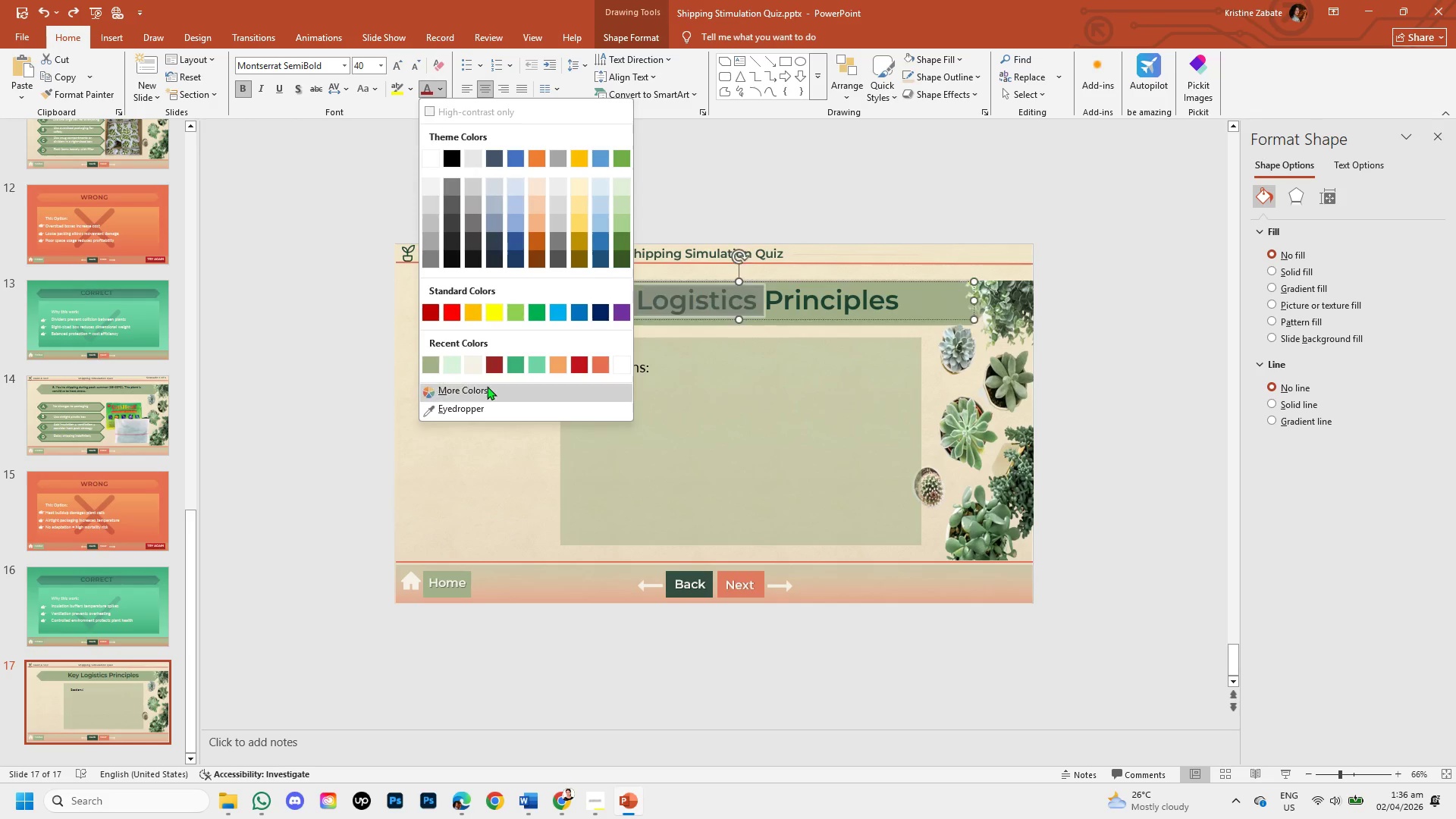 
left_click([487, 388])
 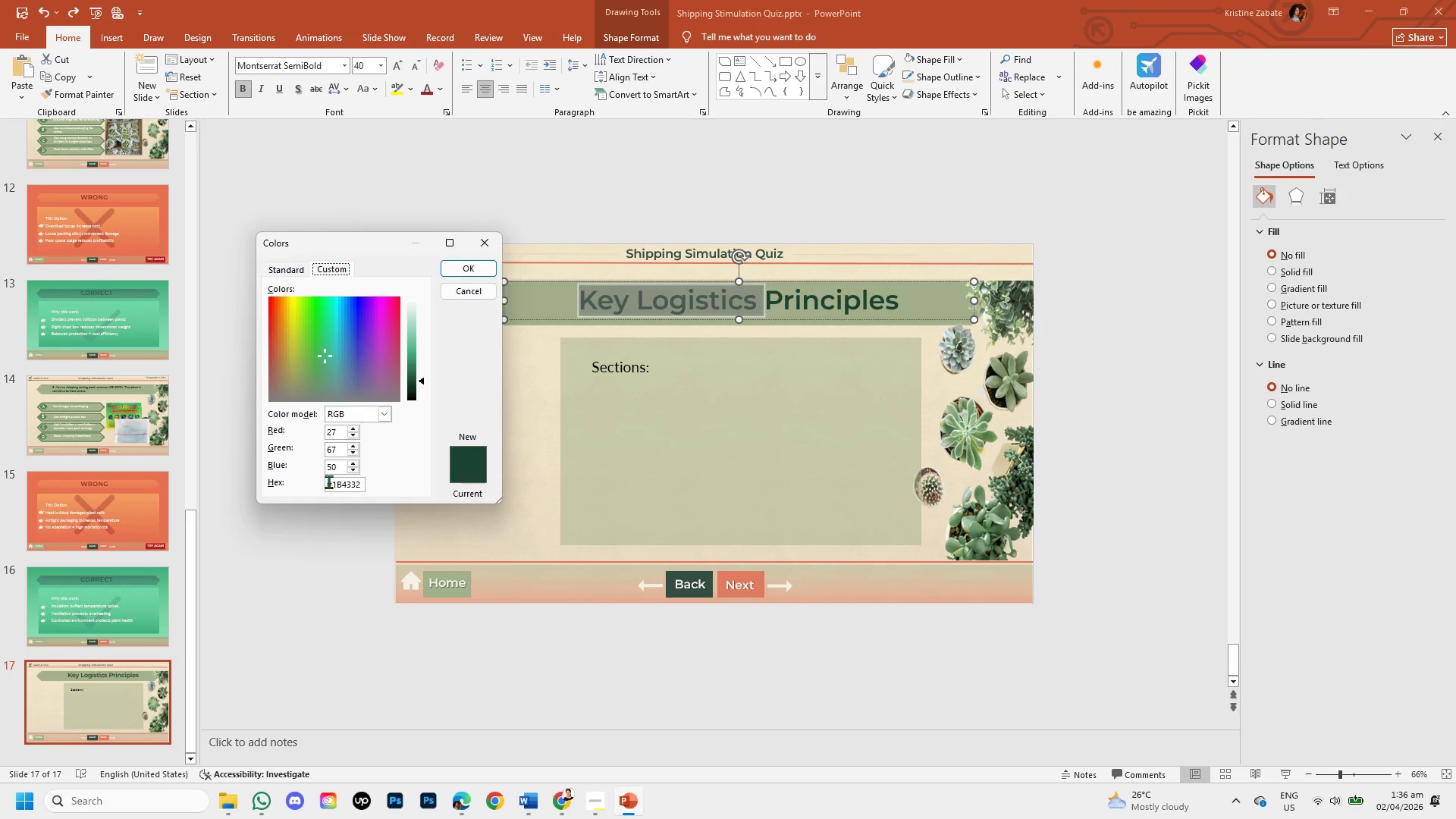 
left_click_drag(start_coordinate=[328, 482], to_coordinate=[365, 490])
 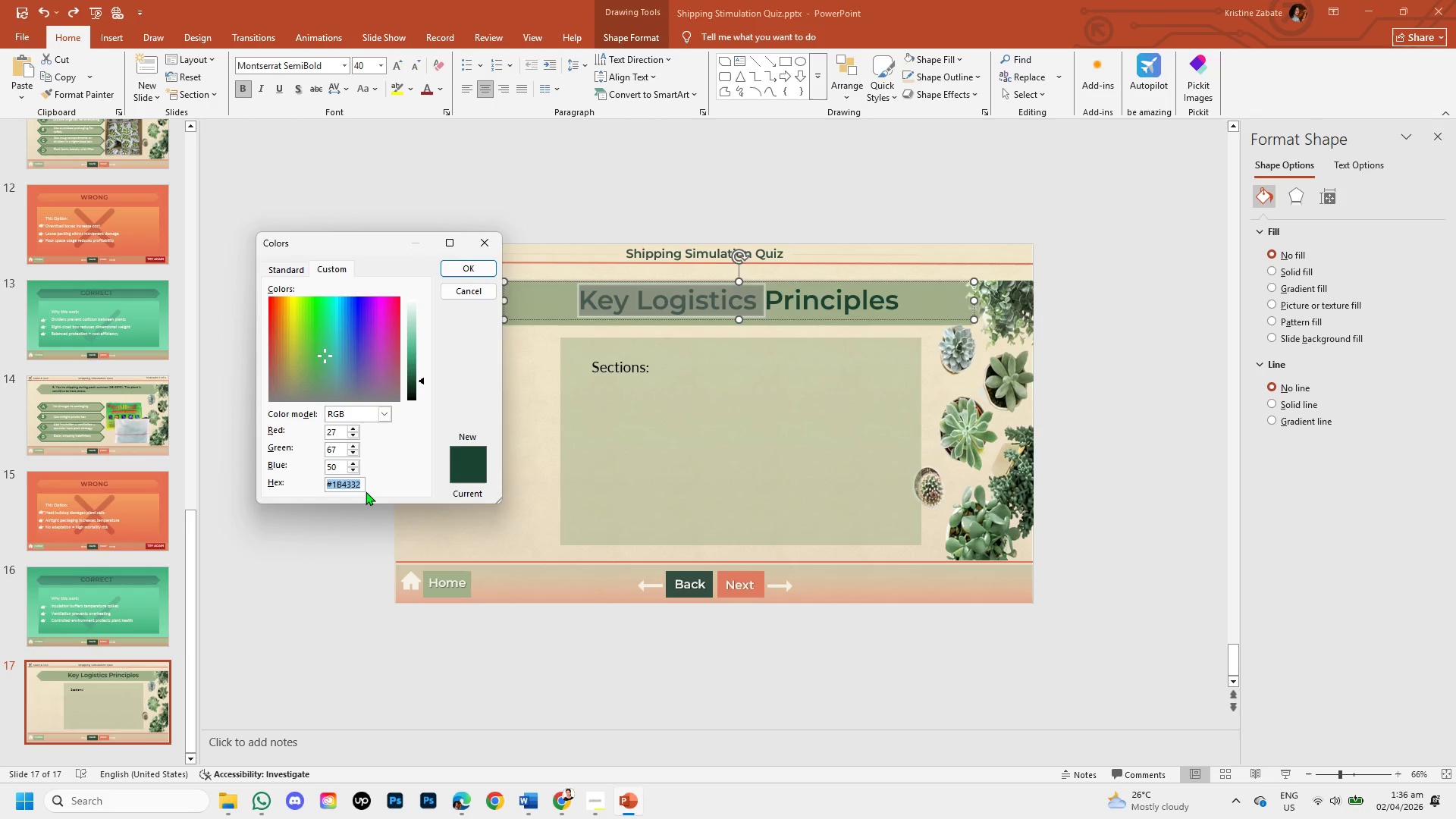 
key(Control+C)
 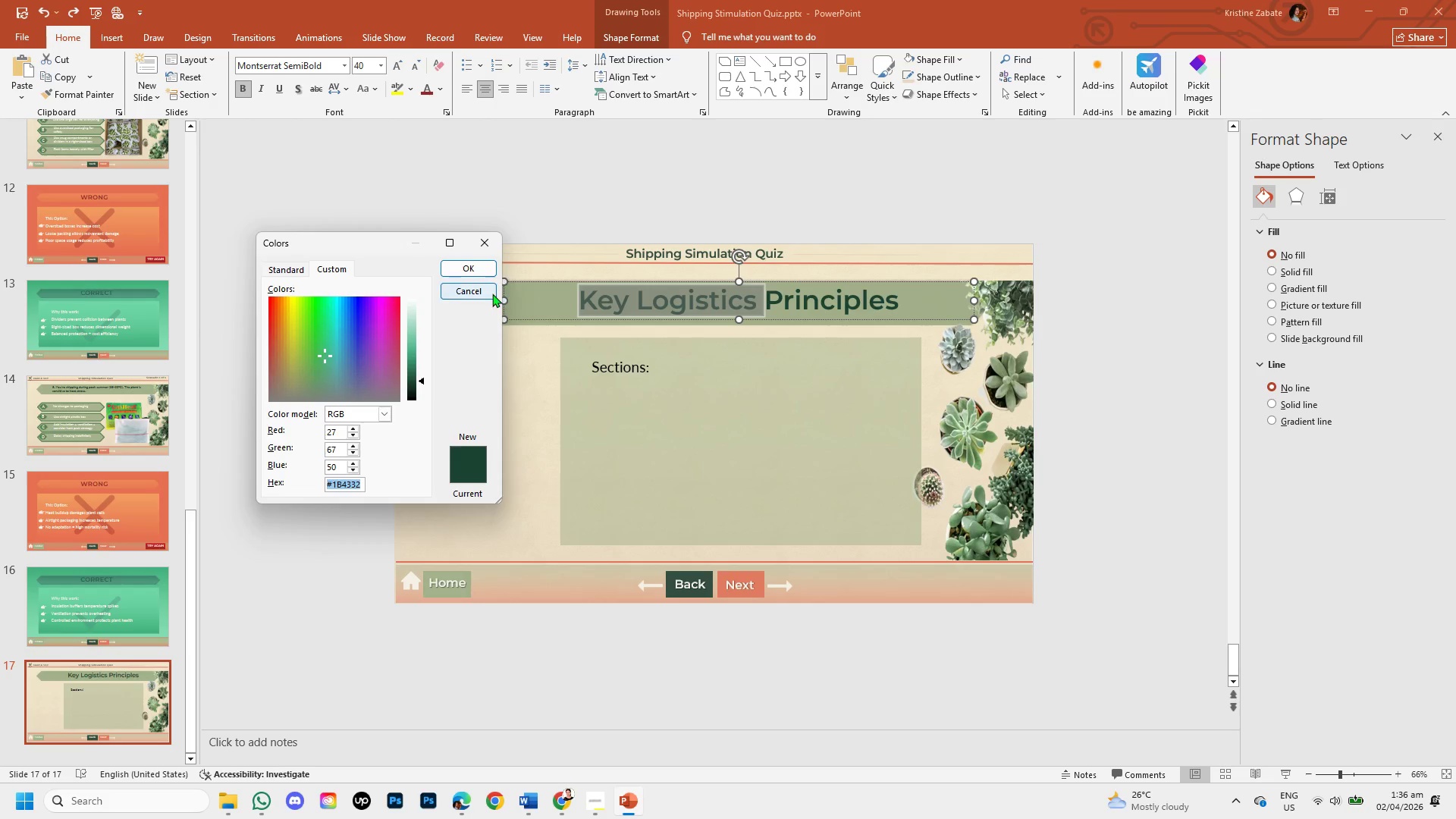 
left_click([482, 236])
 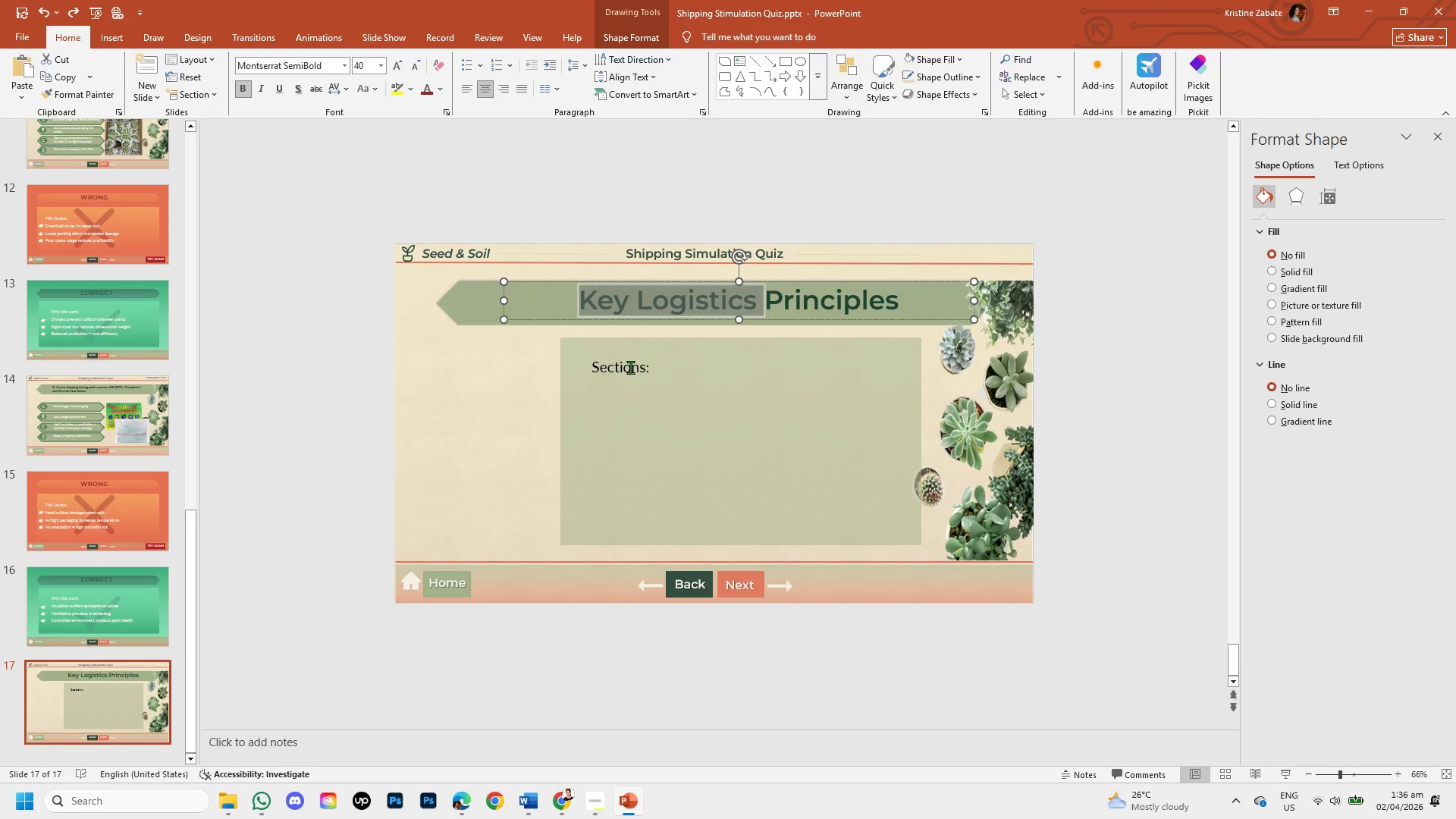 
left_click([630, 367])
 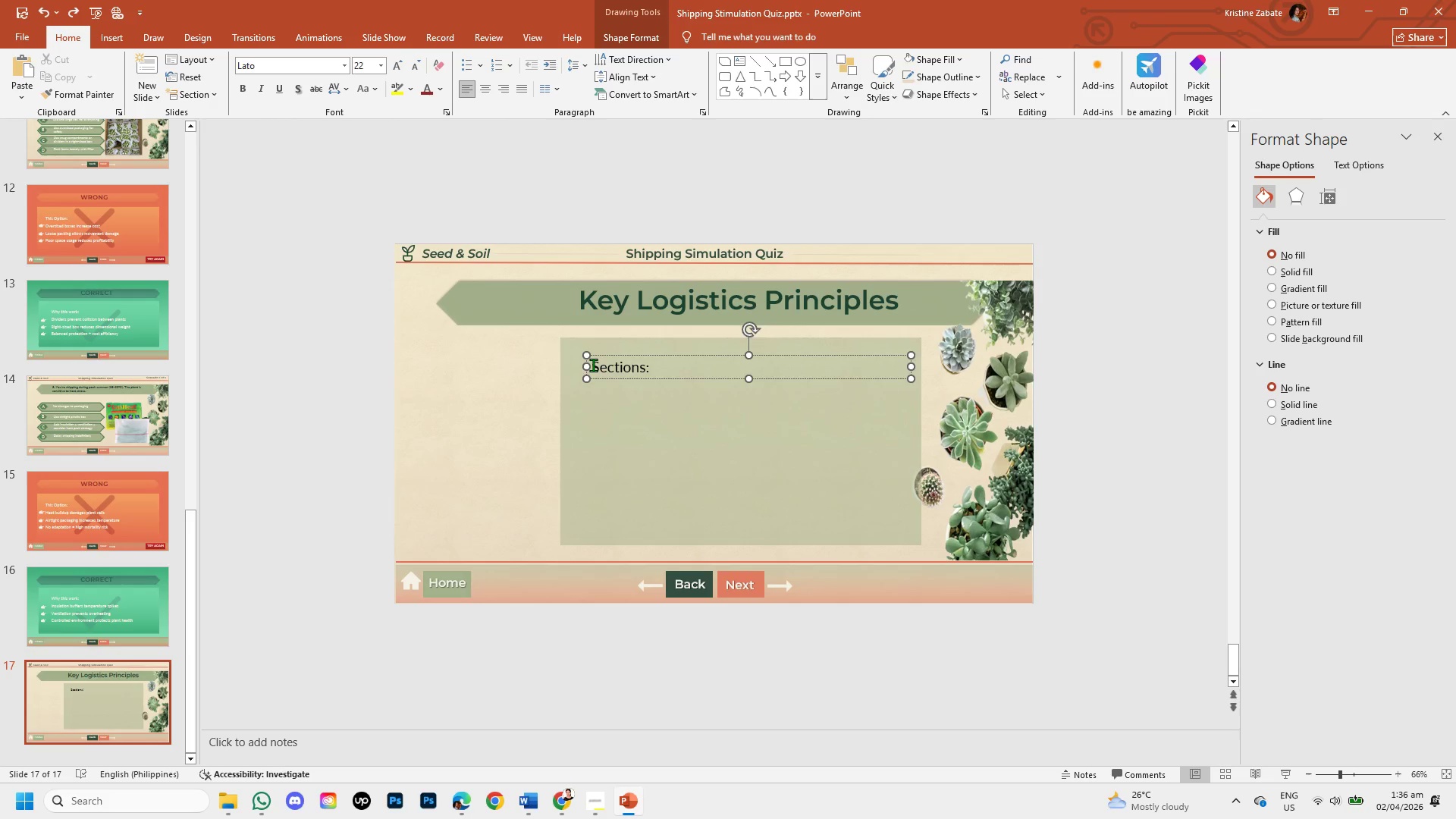 
left_click_drag(start_coordinate=[593, 365], to_coordinate=[659, 380])
 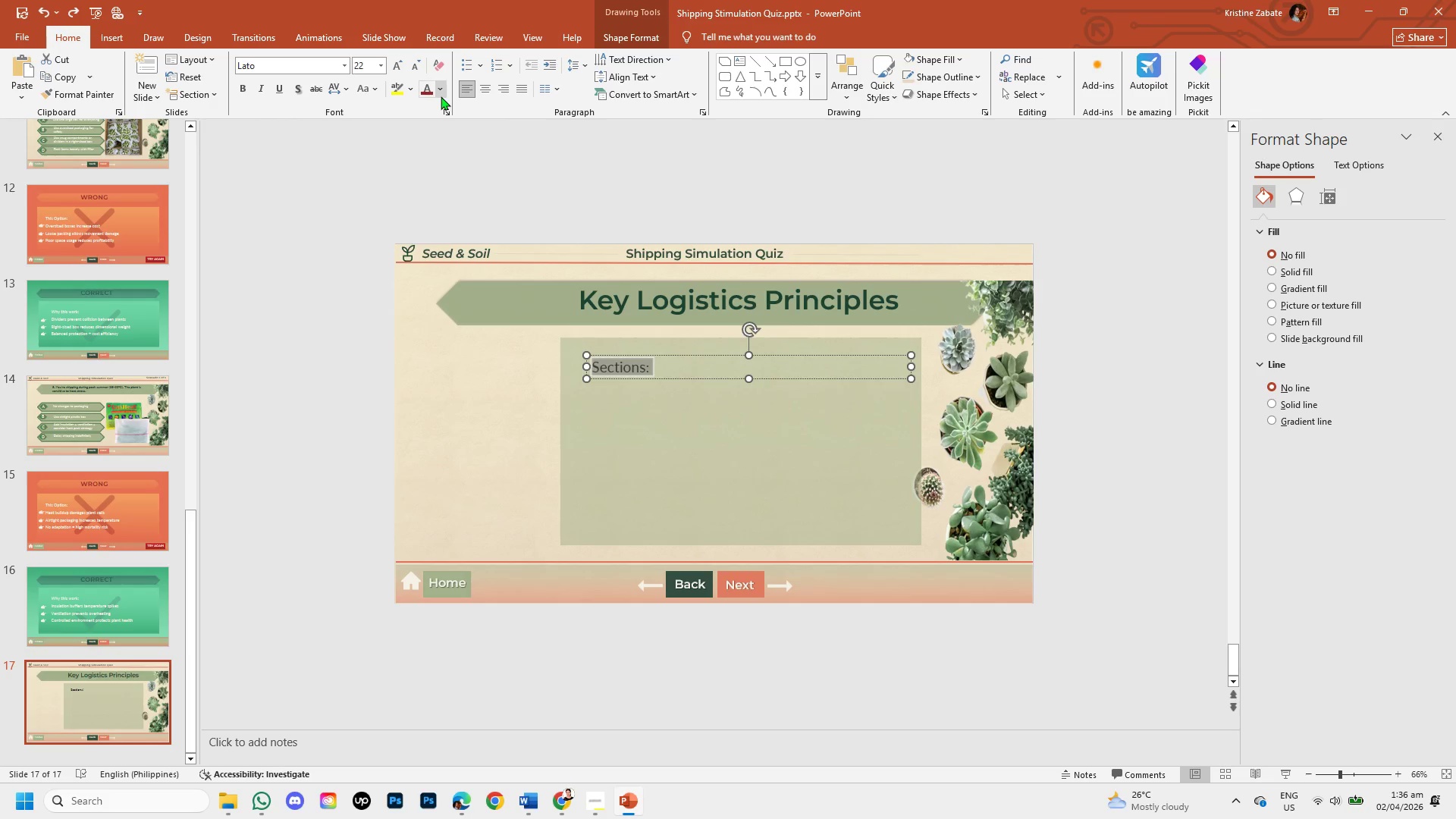 
left_click([441, 93])
 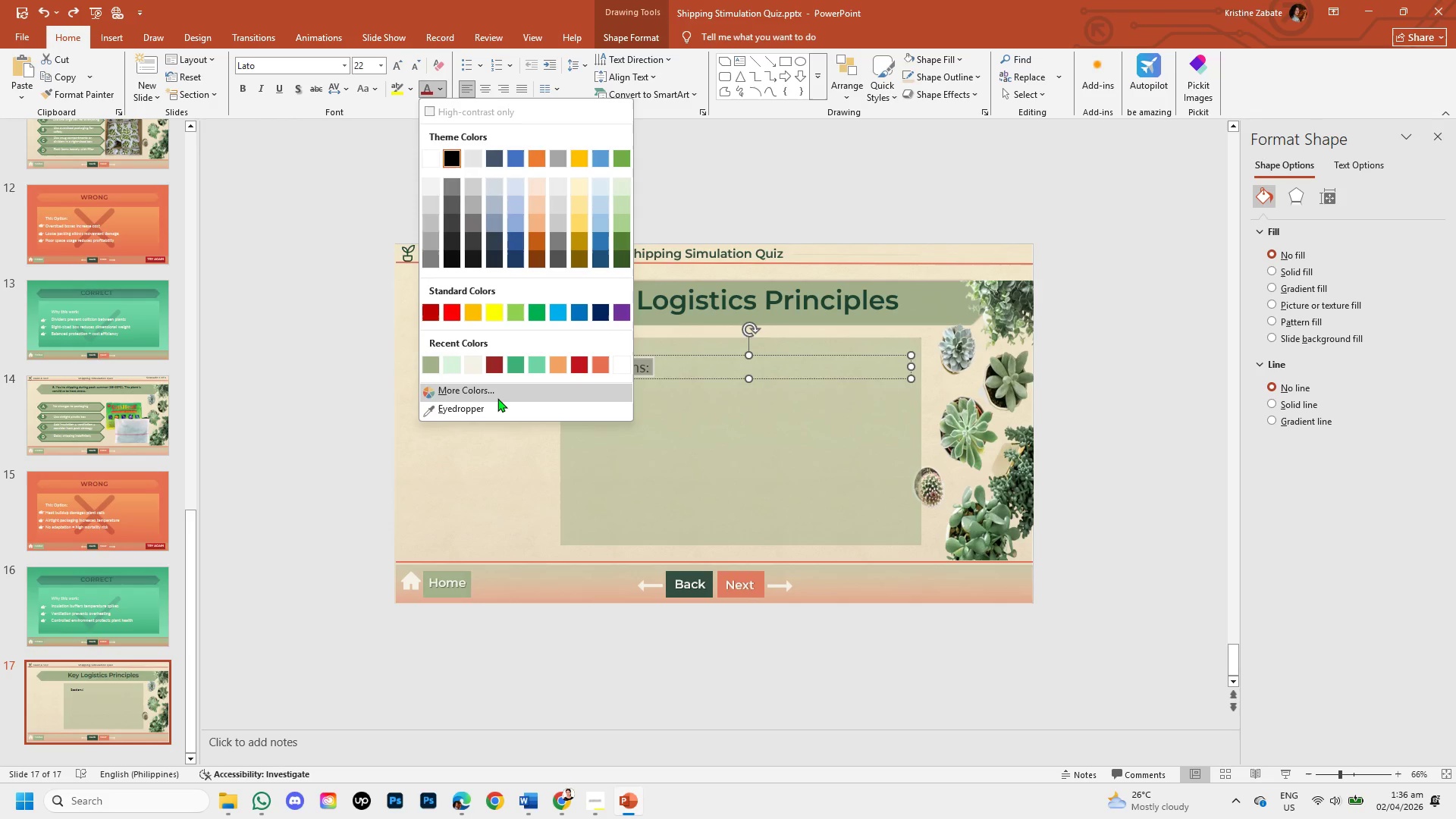 
left_click([497, 398])
 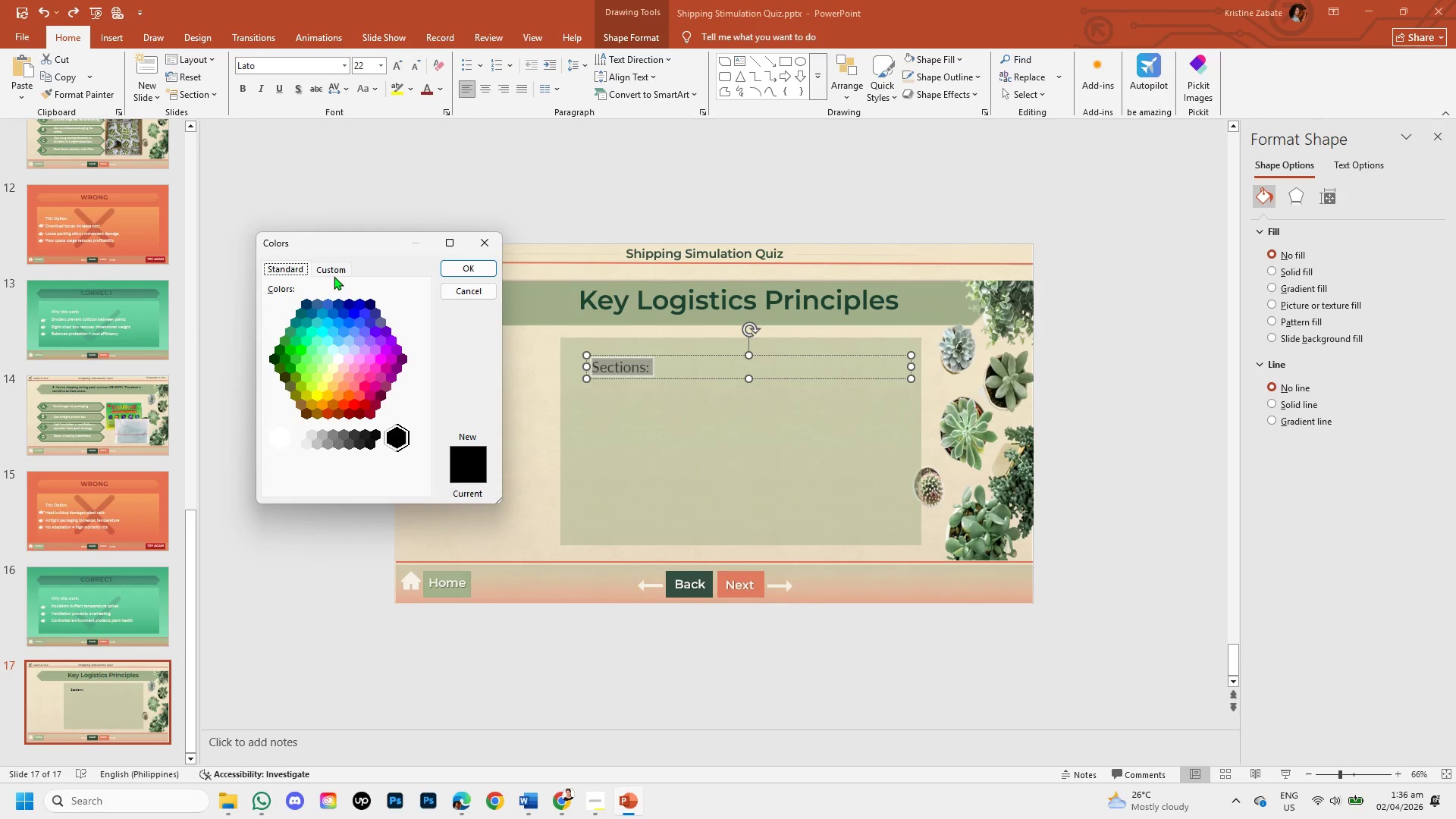 
left_click([329, 273])
 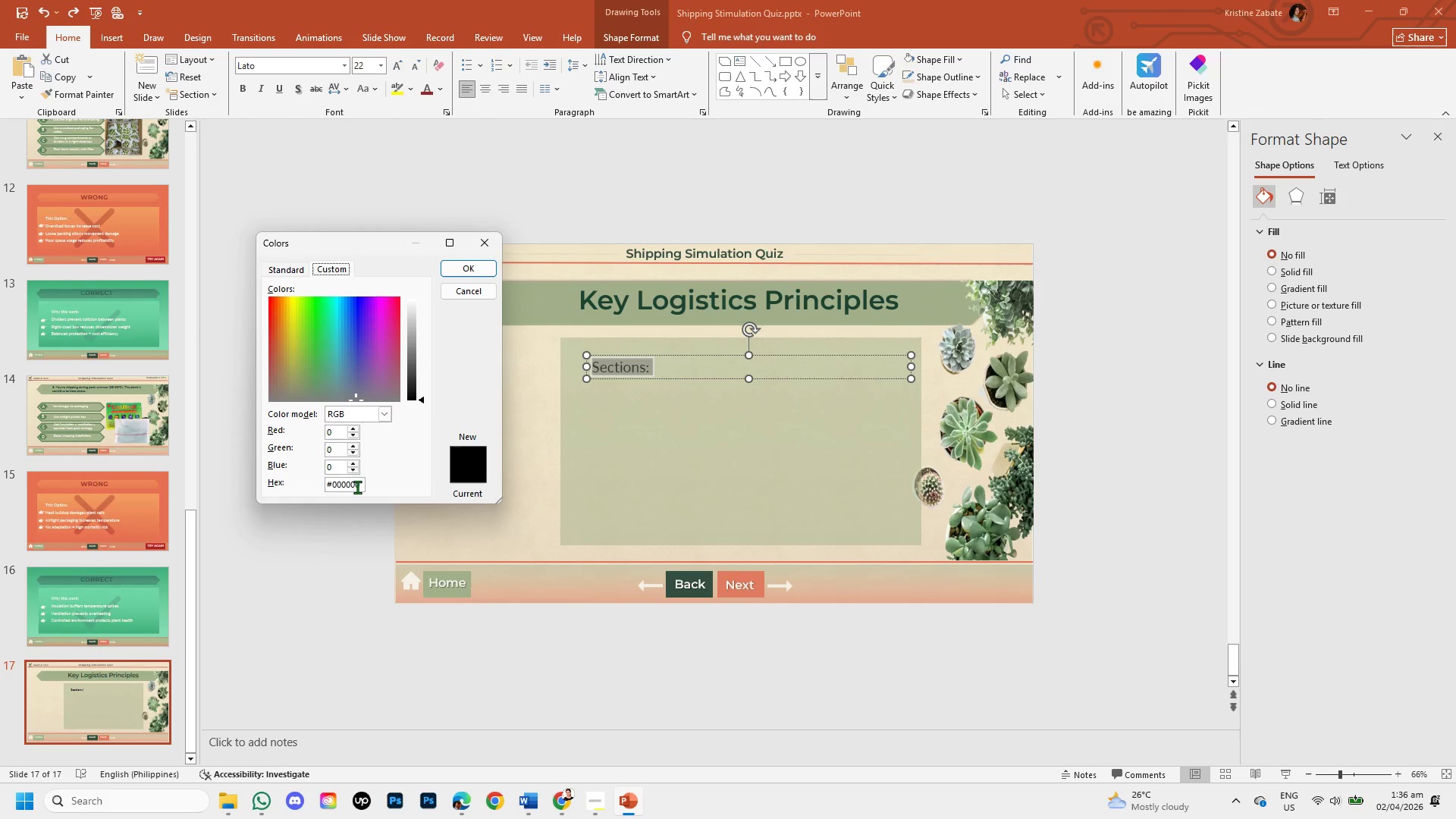 
left_click([357, 485])
 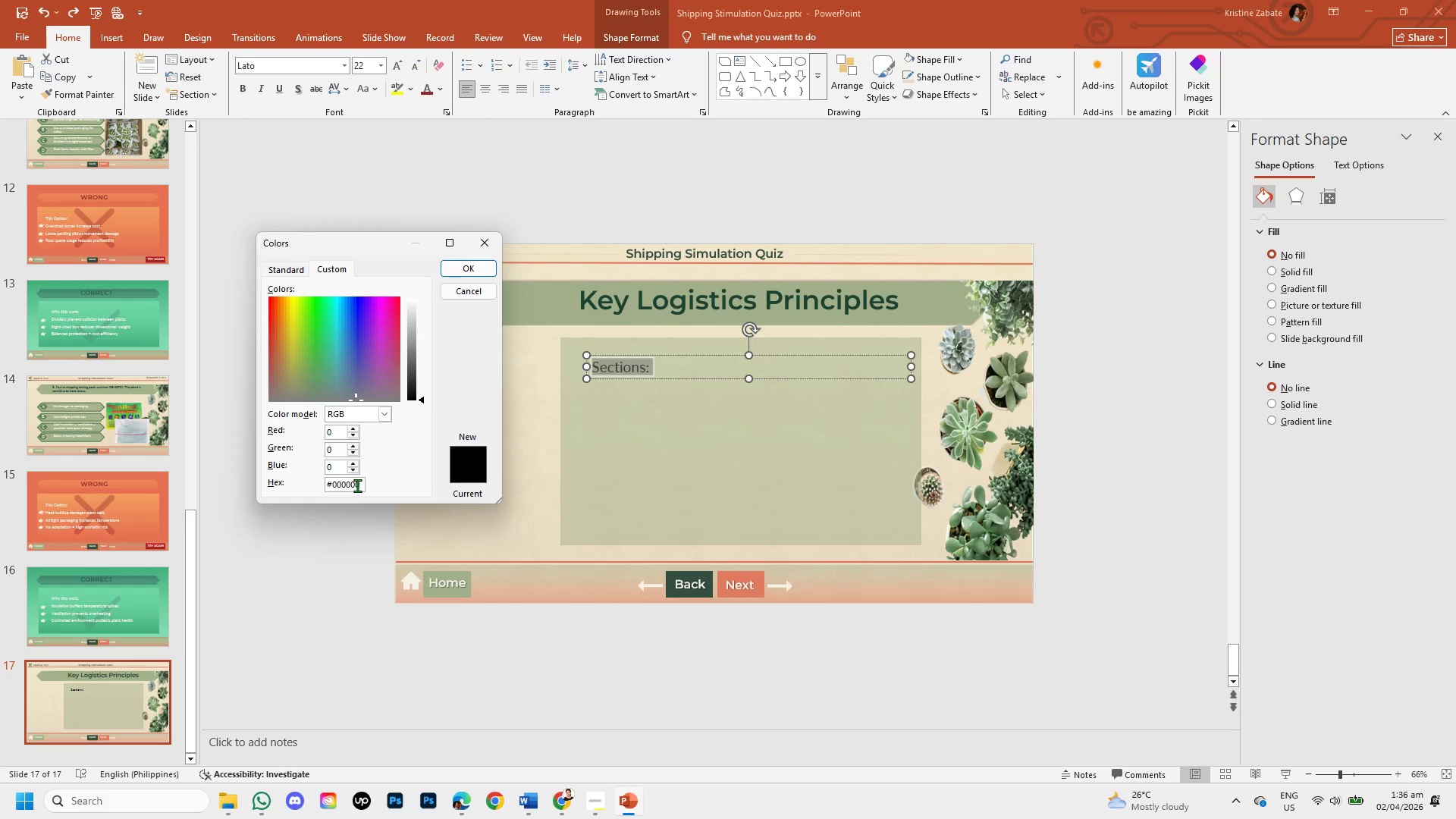 
hold_key(key=Backspace, duration=0.91)
 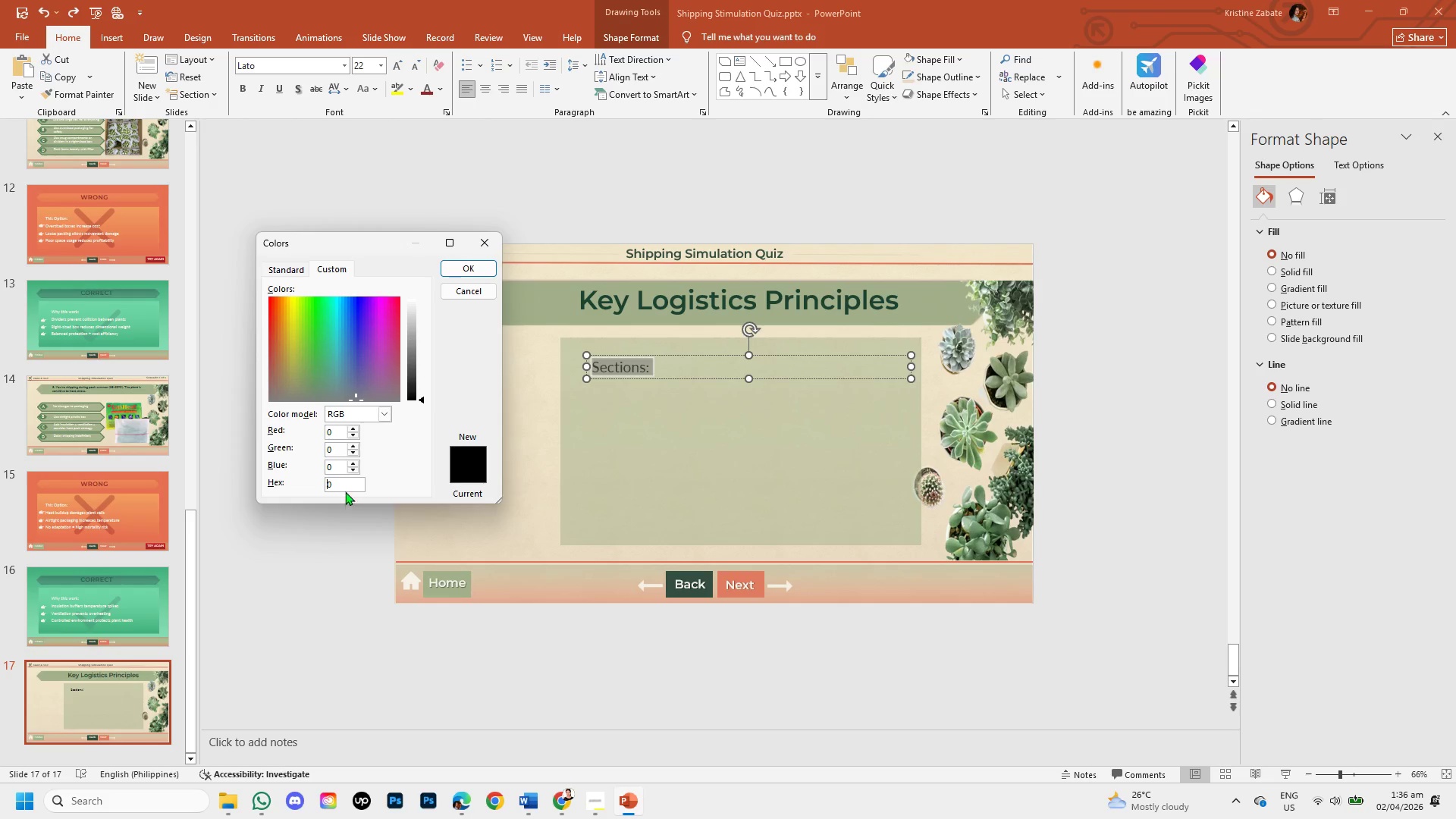 
left_click([346, 489])
 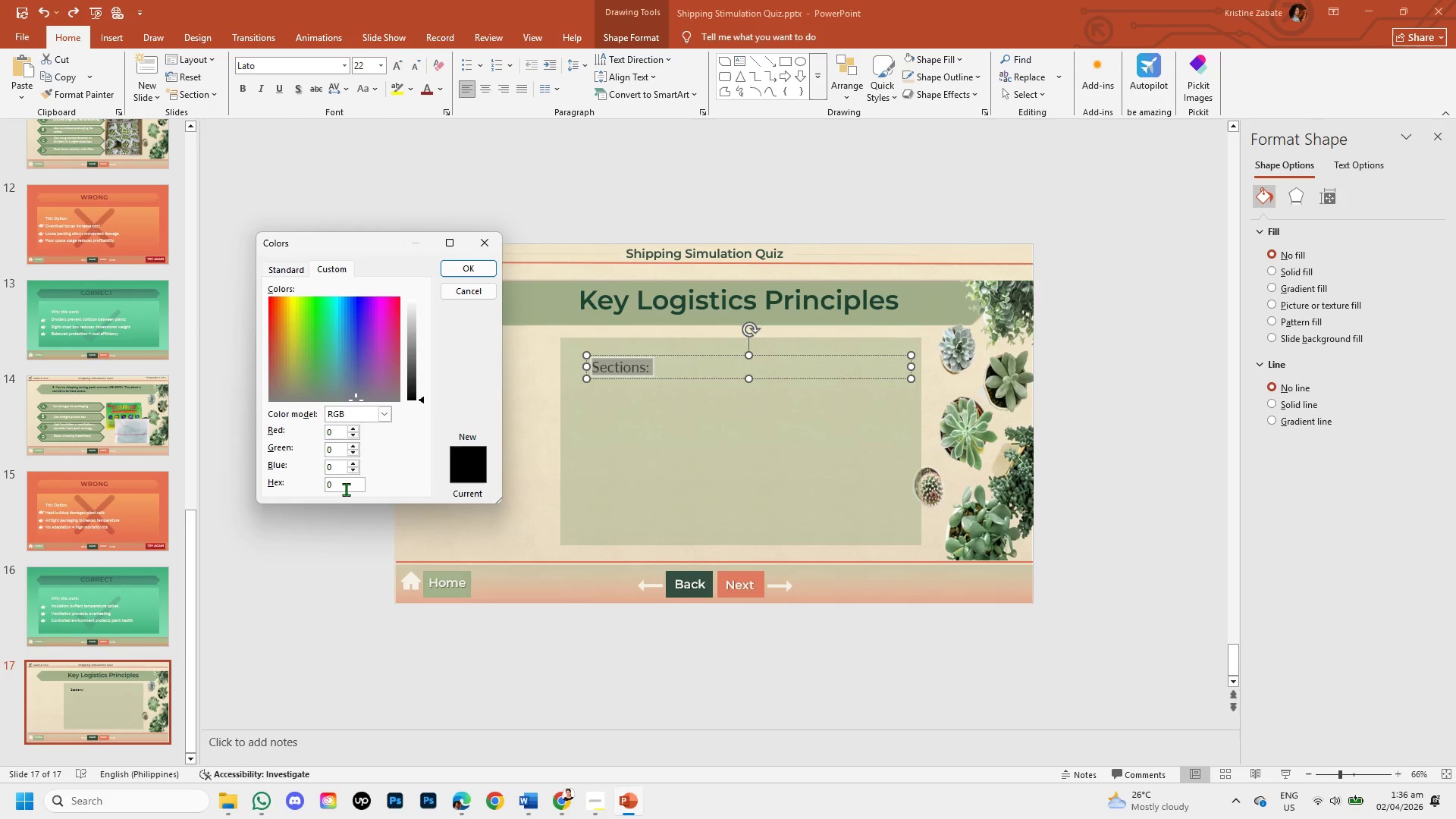 
key(Backspace)
 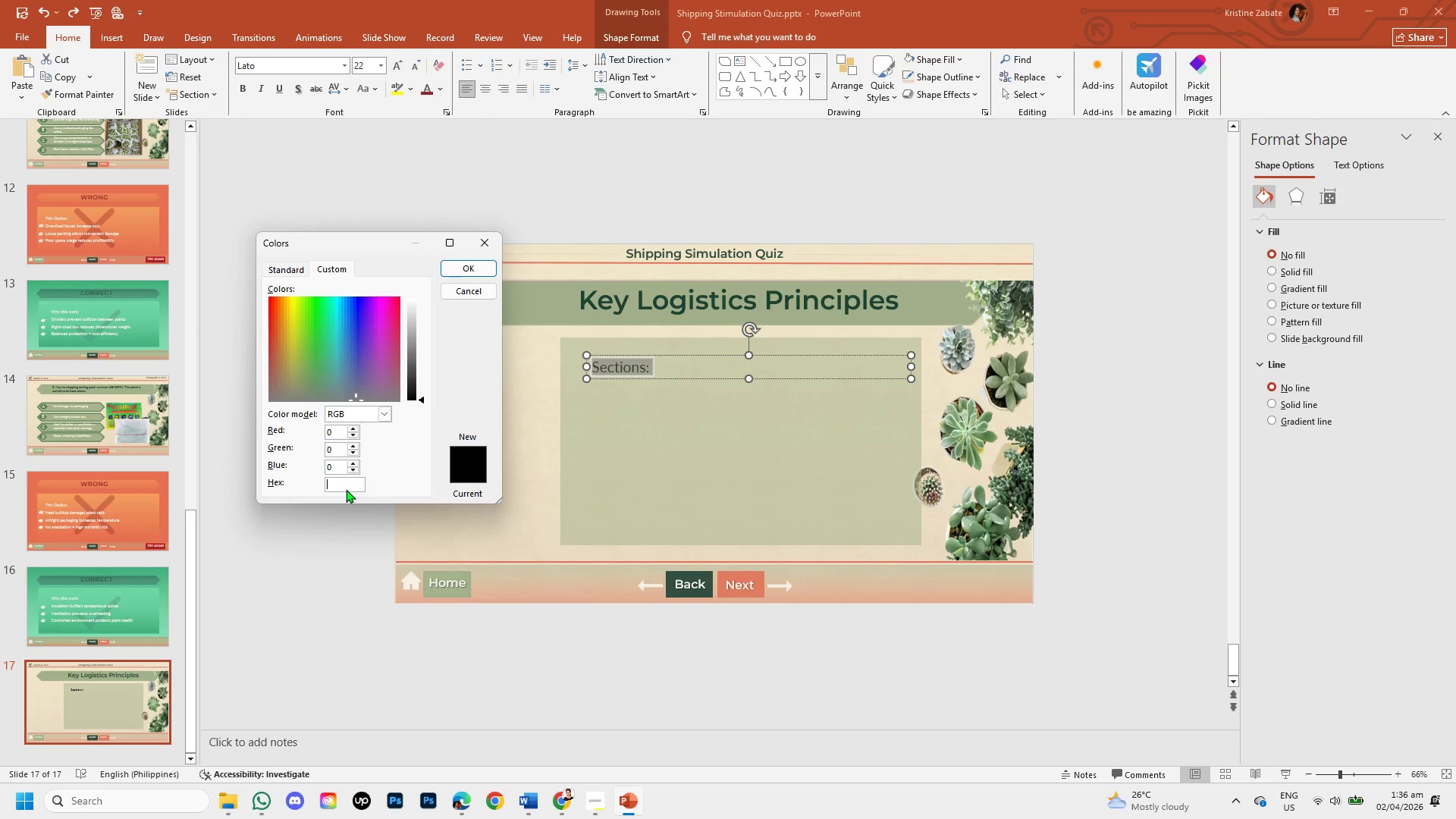 
key(Control+V)
 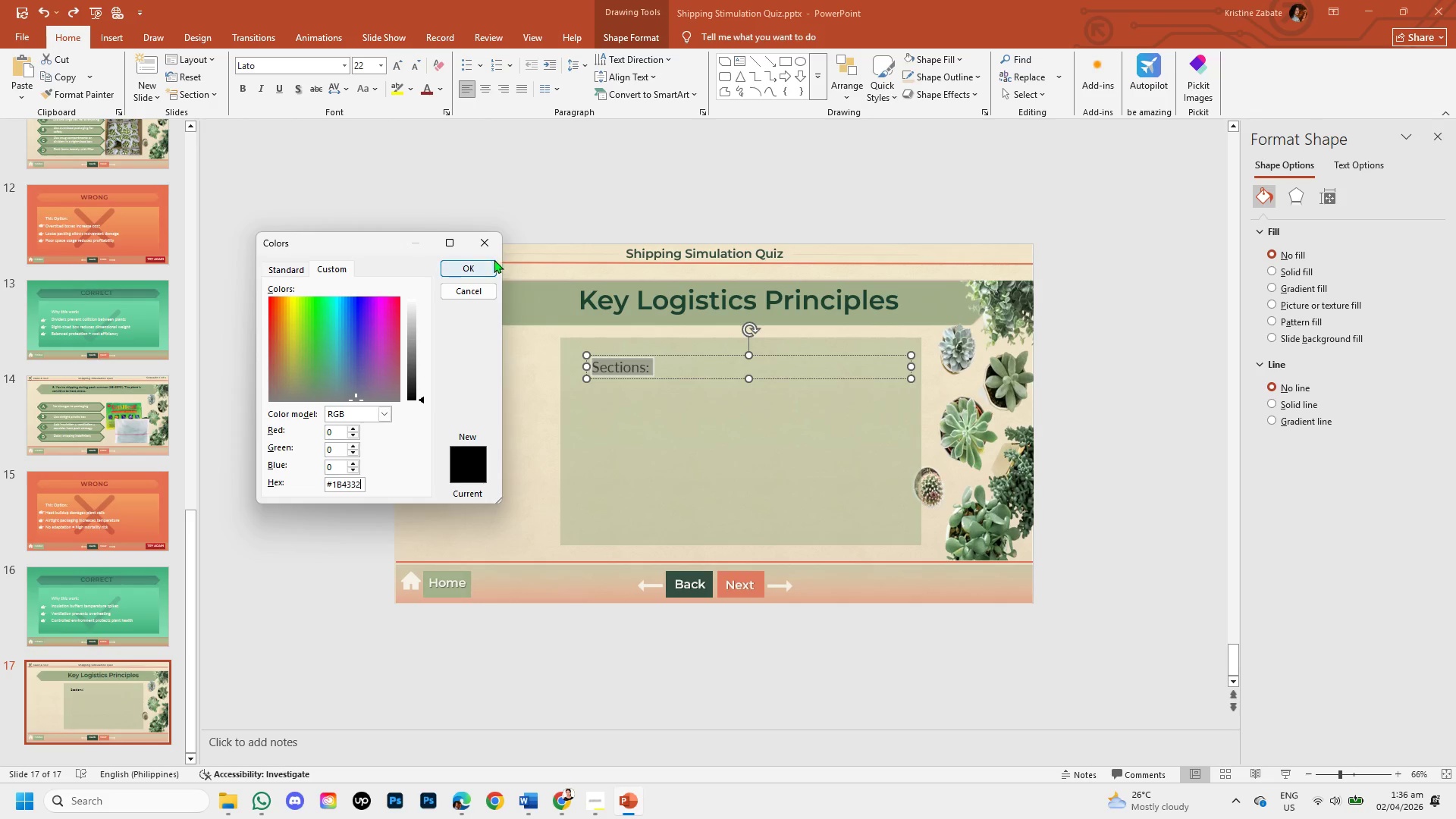 
left_click([479, 261])
 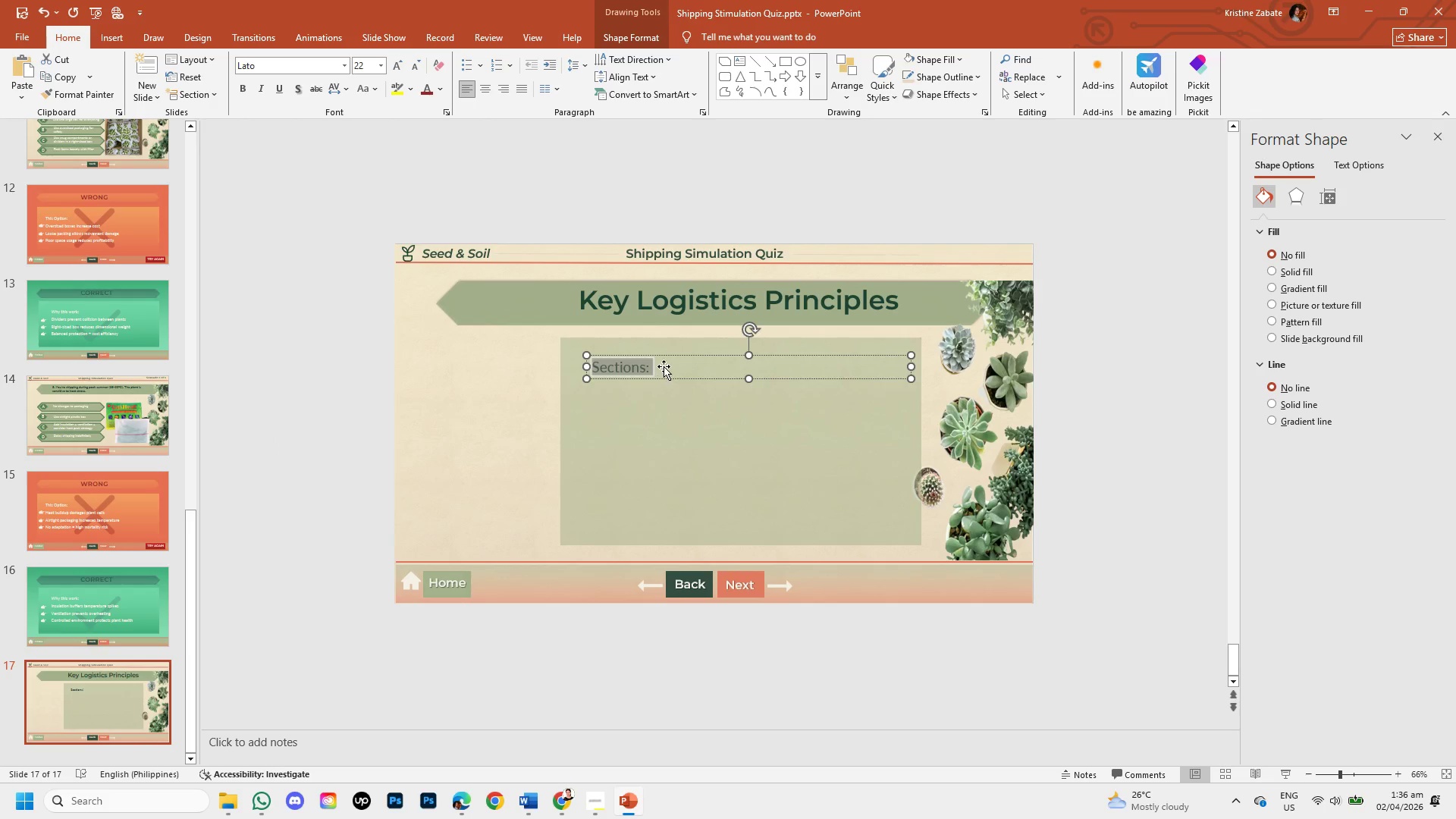 
left_click([661, 366])
 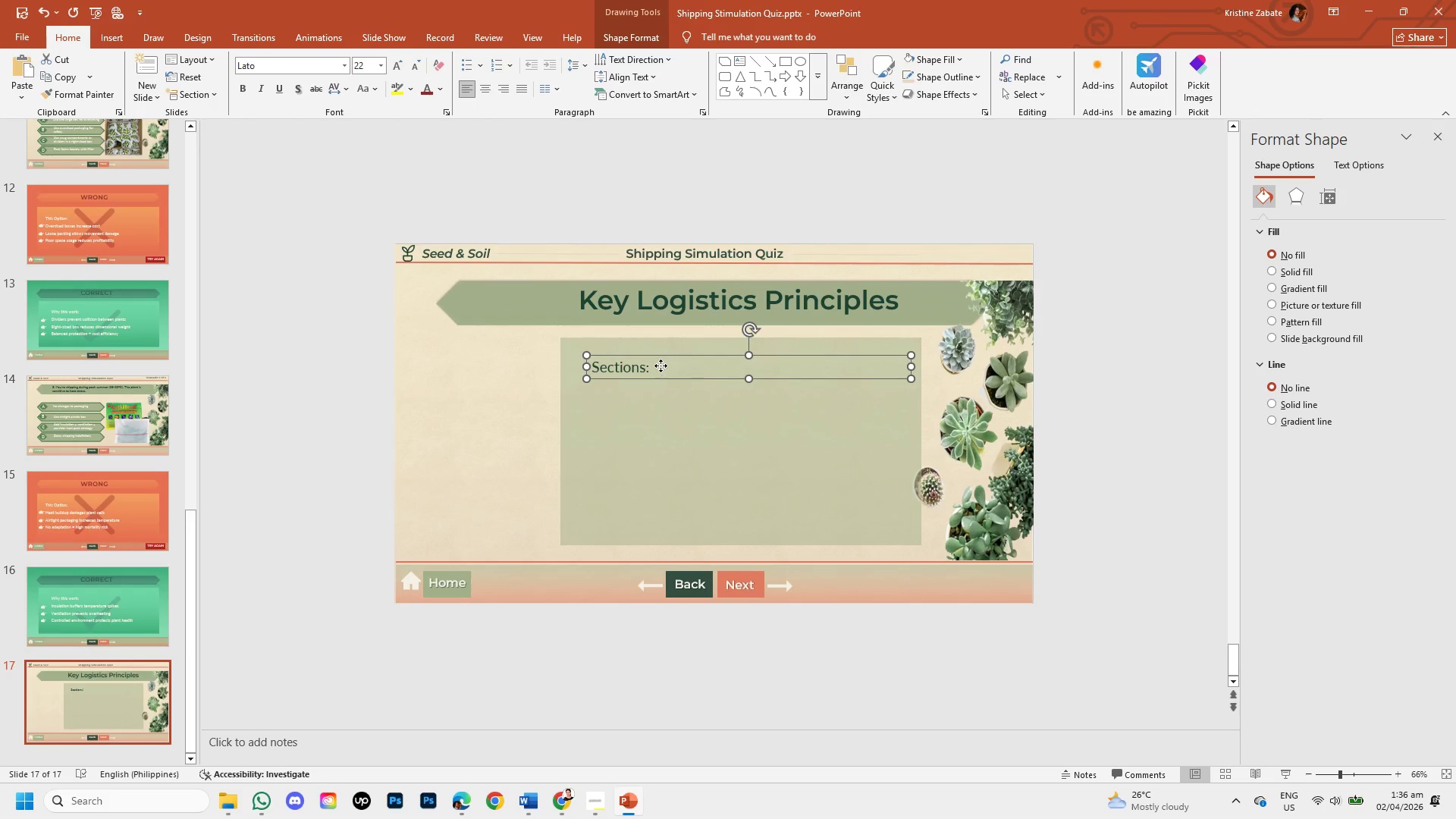 
double_click([661, 366])
 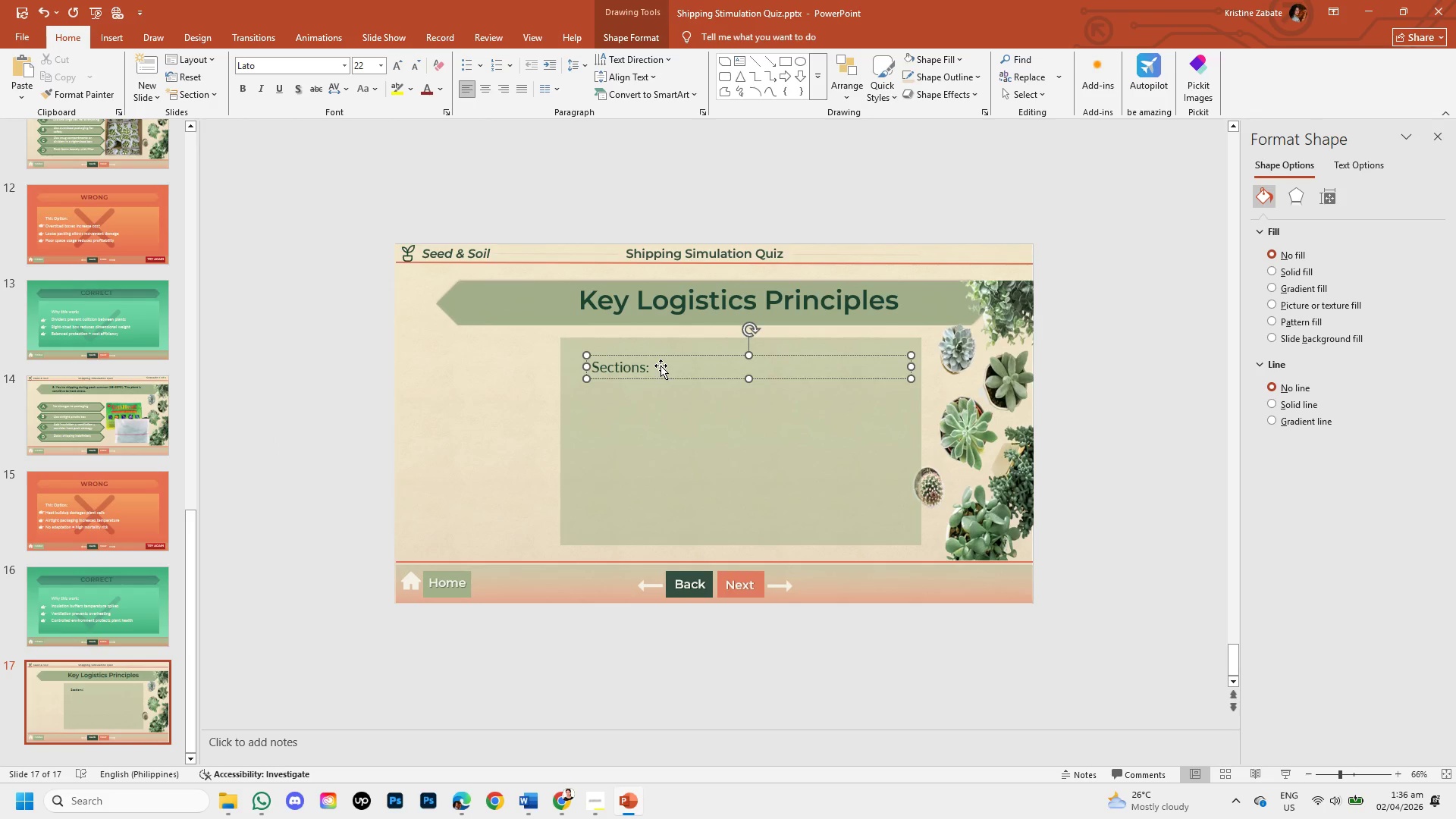 
key(Enter)
 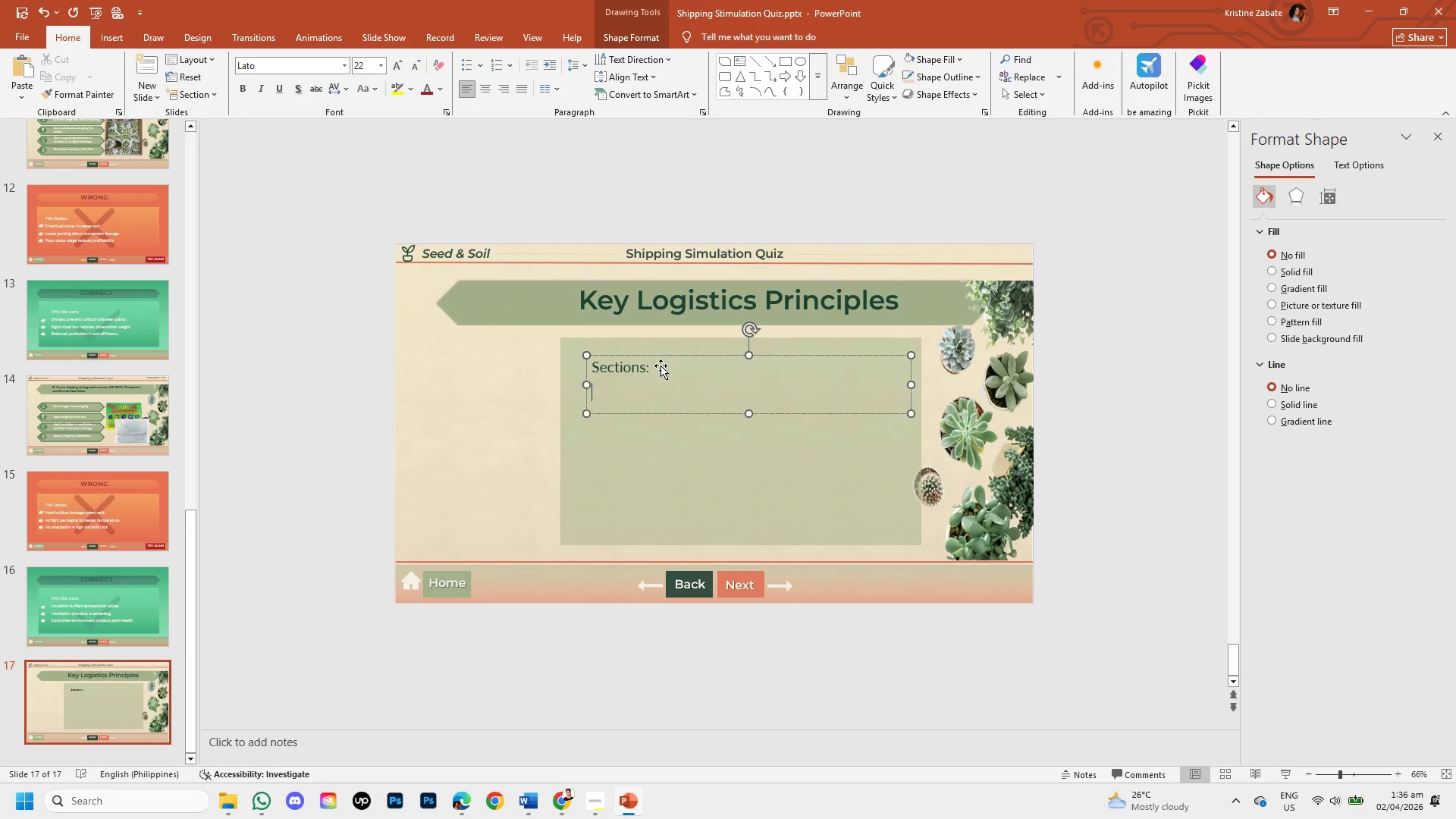 
key(Enter)
 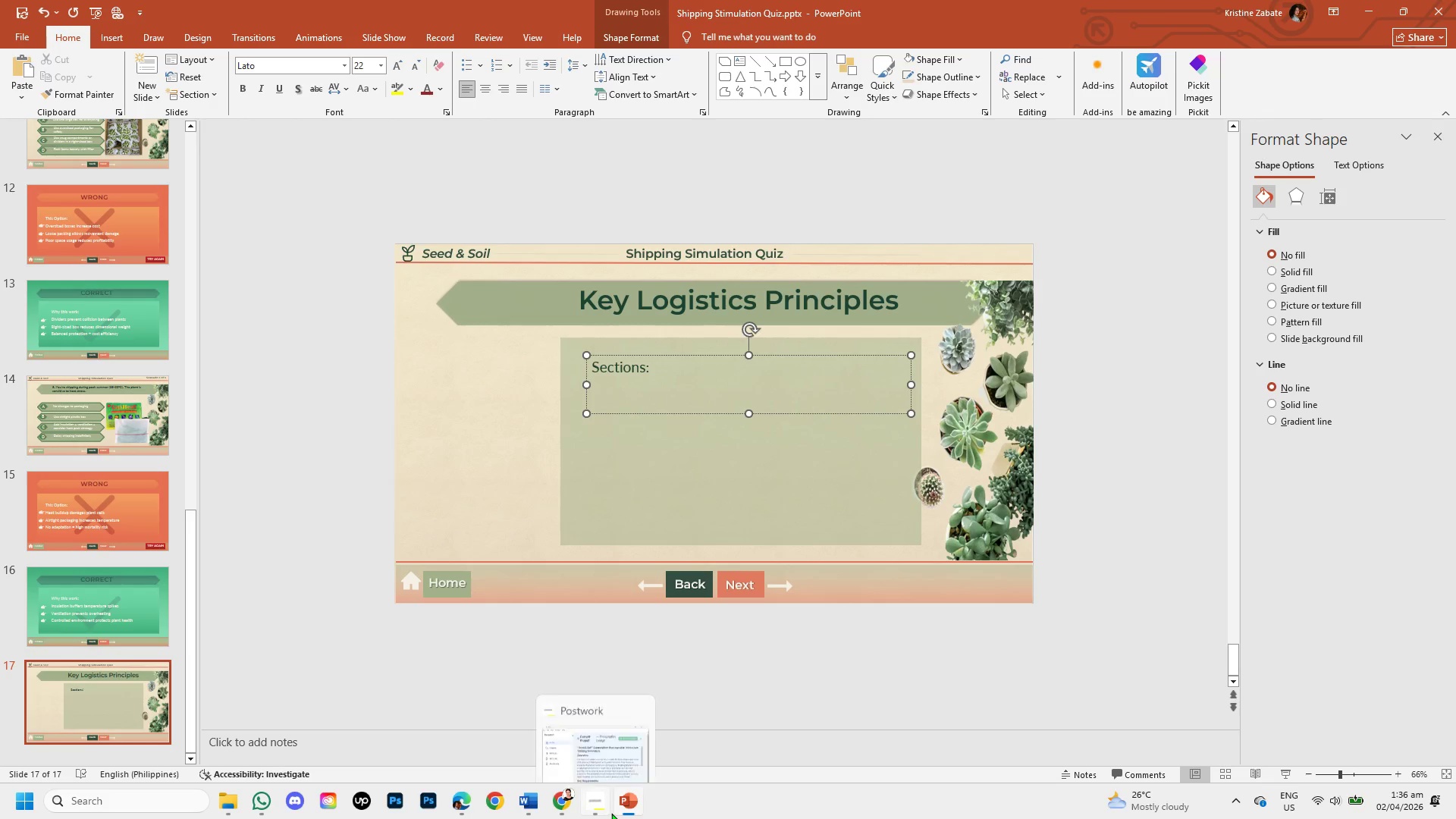 
wait(7.56)
 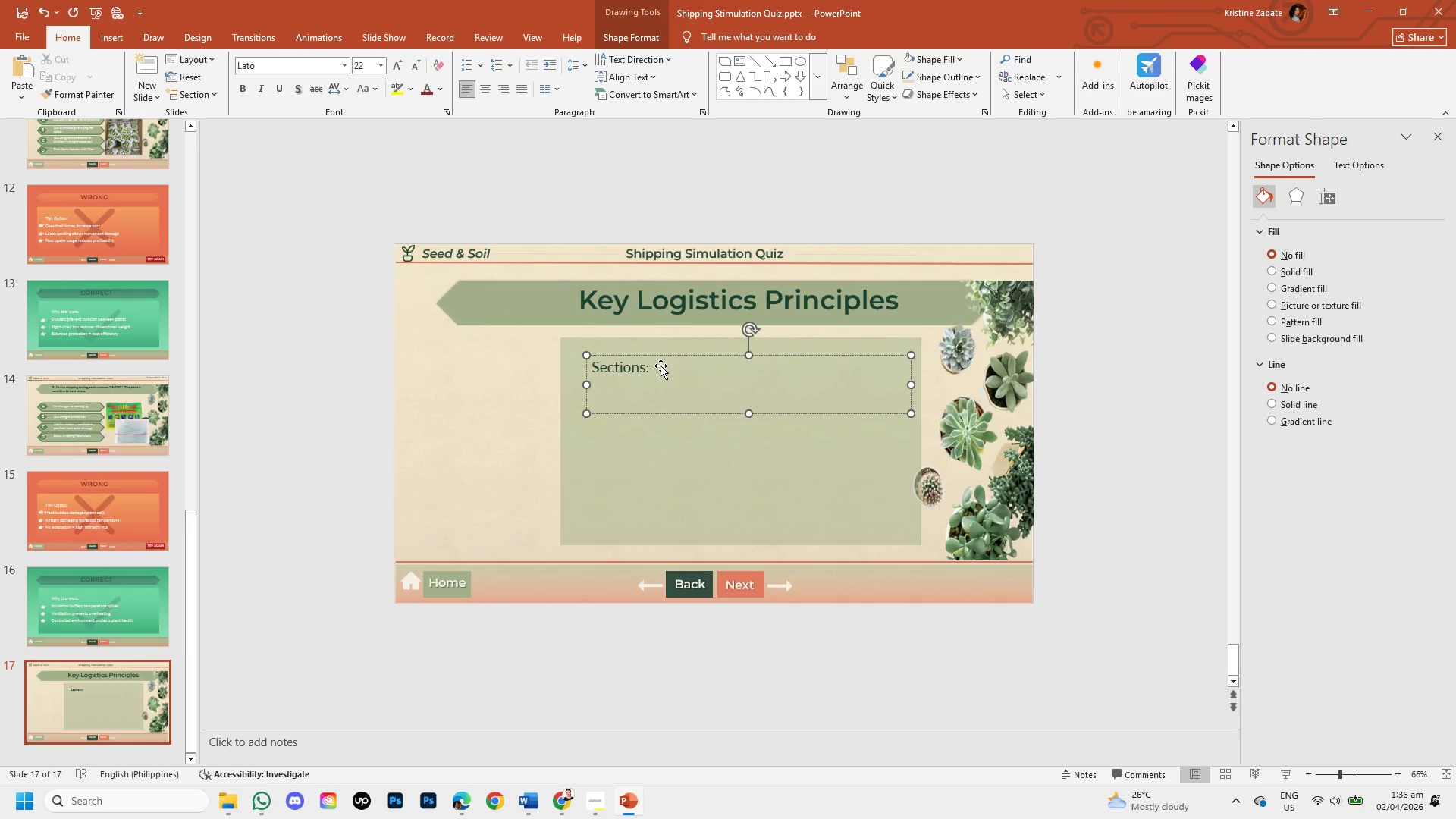 
type(Snug packaging reduces damage)
 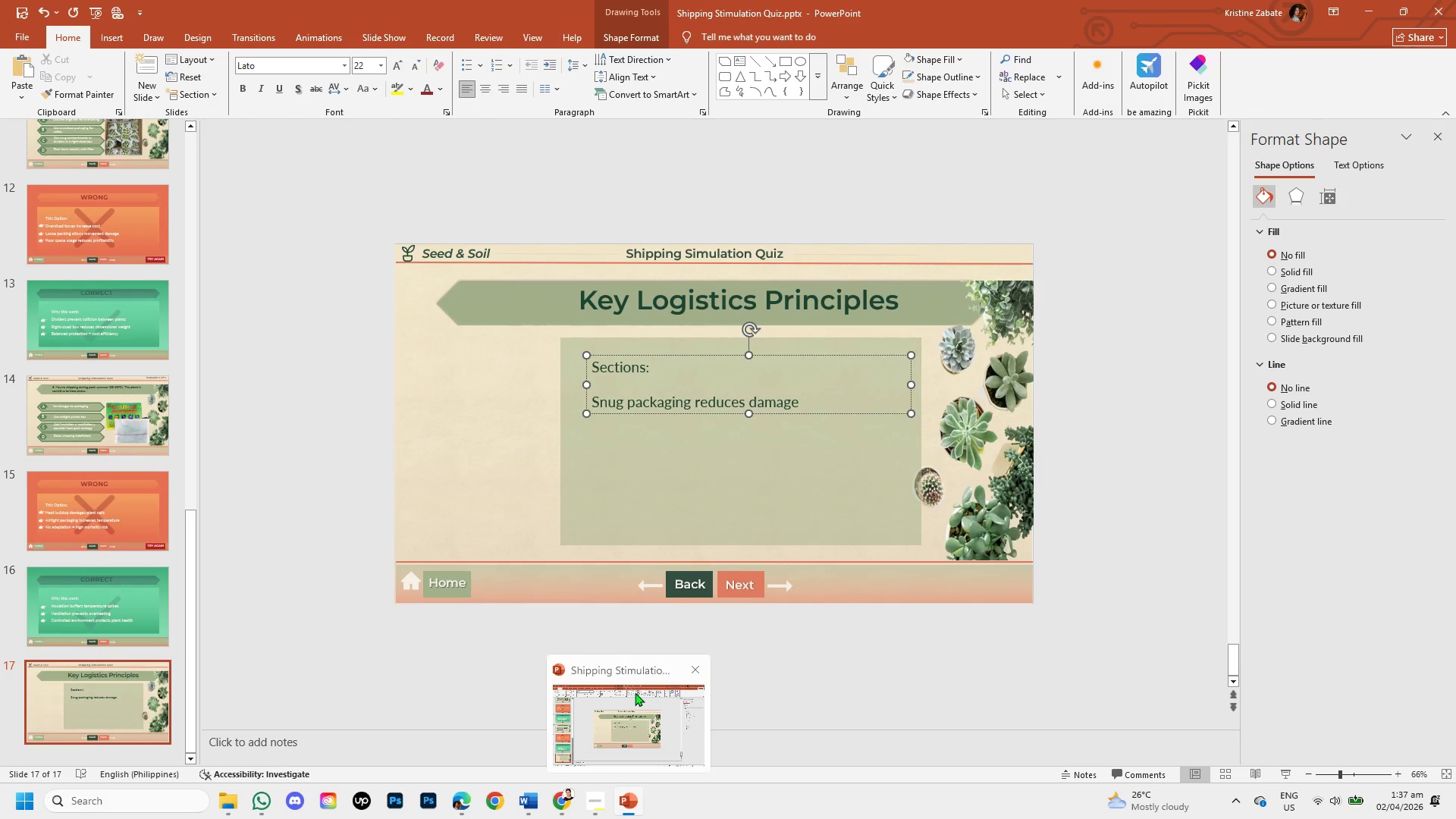 
key(Enter)
 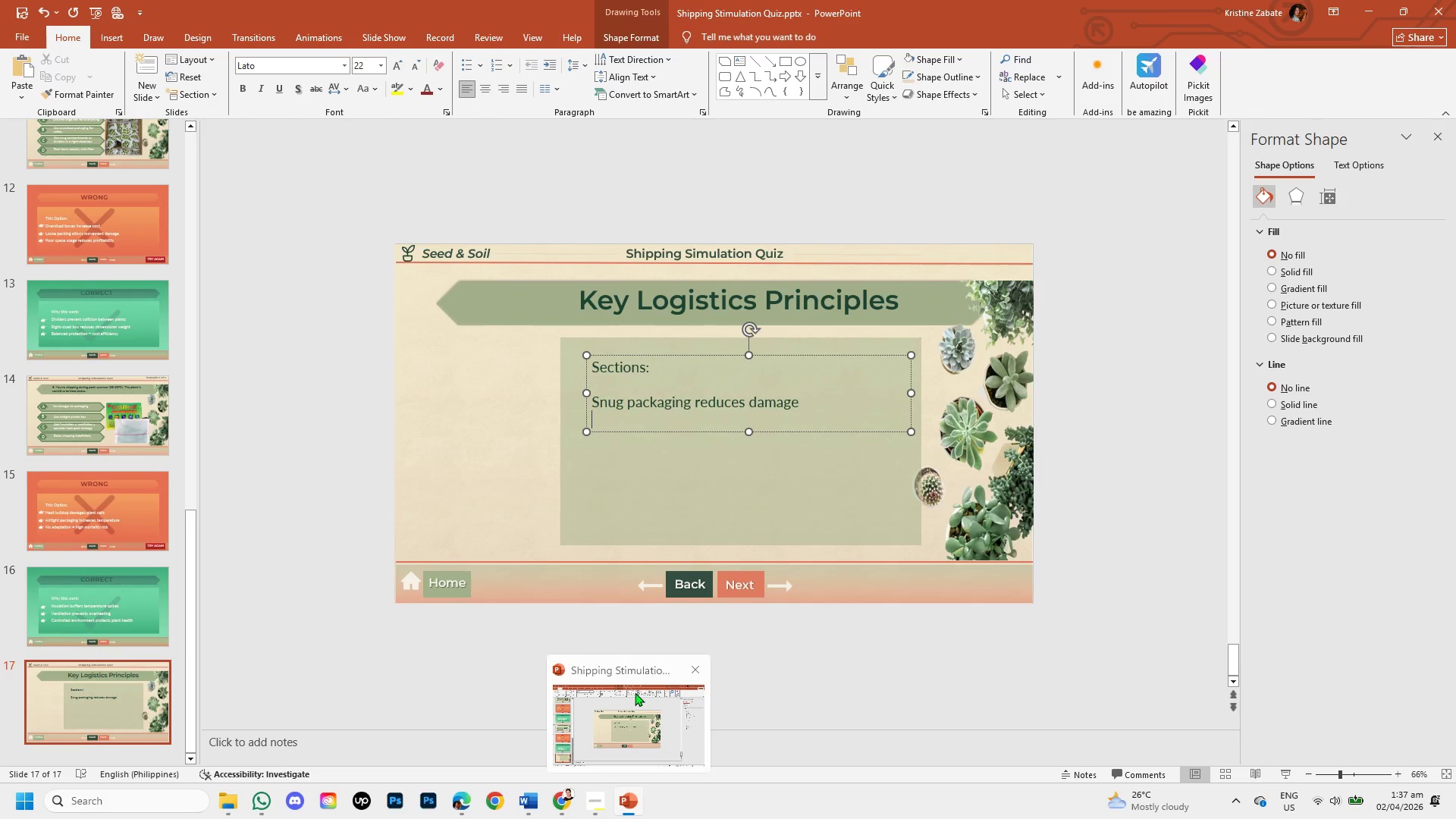 
type(Dimensional weight affects cost)
 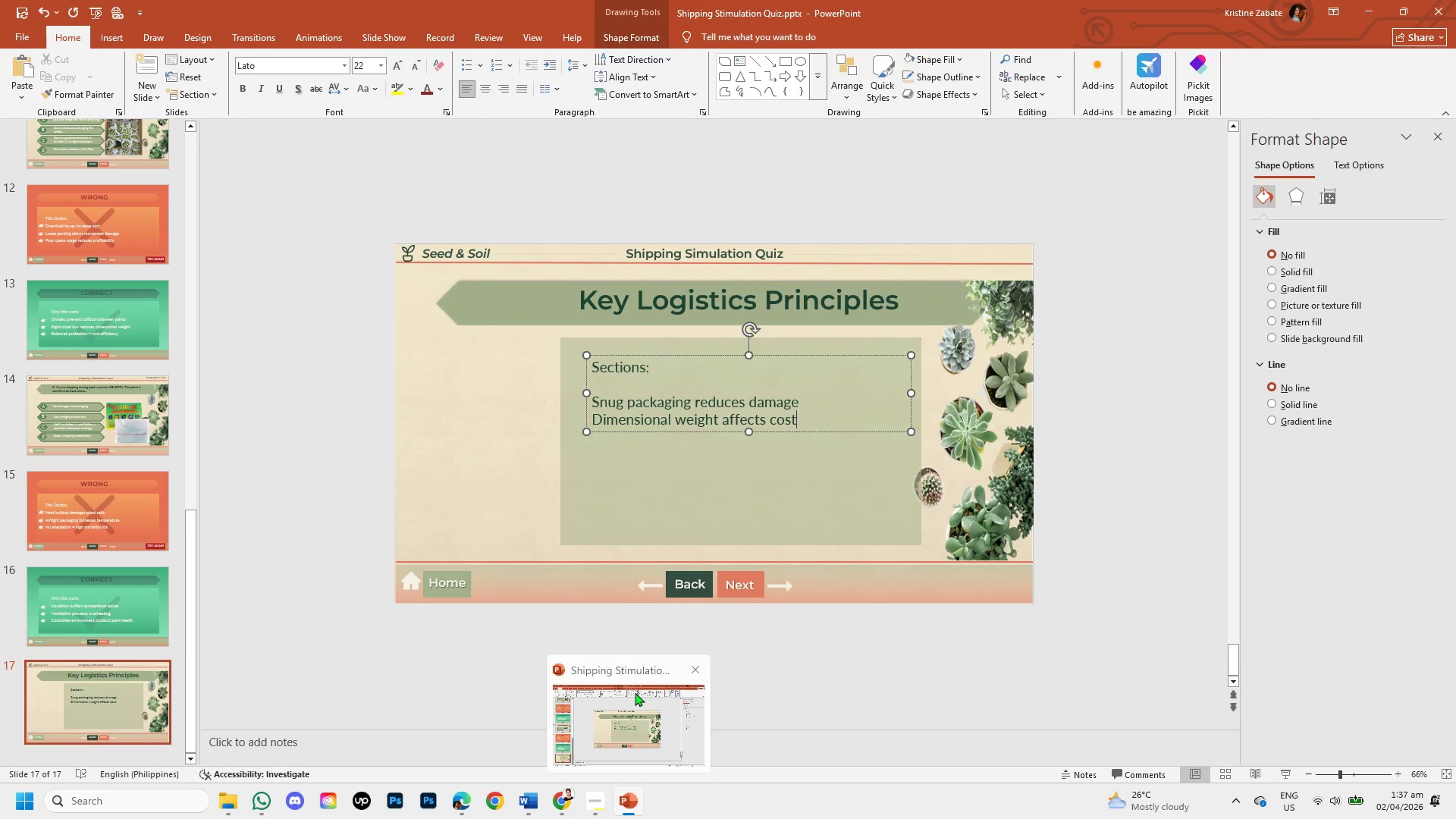 
key(Enter)
 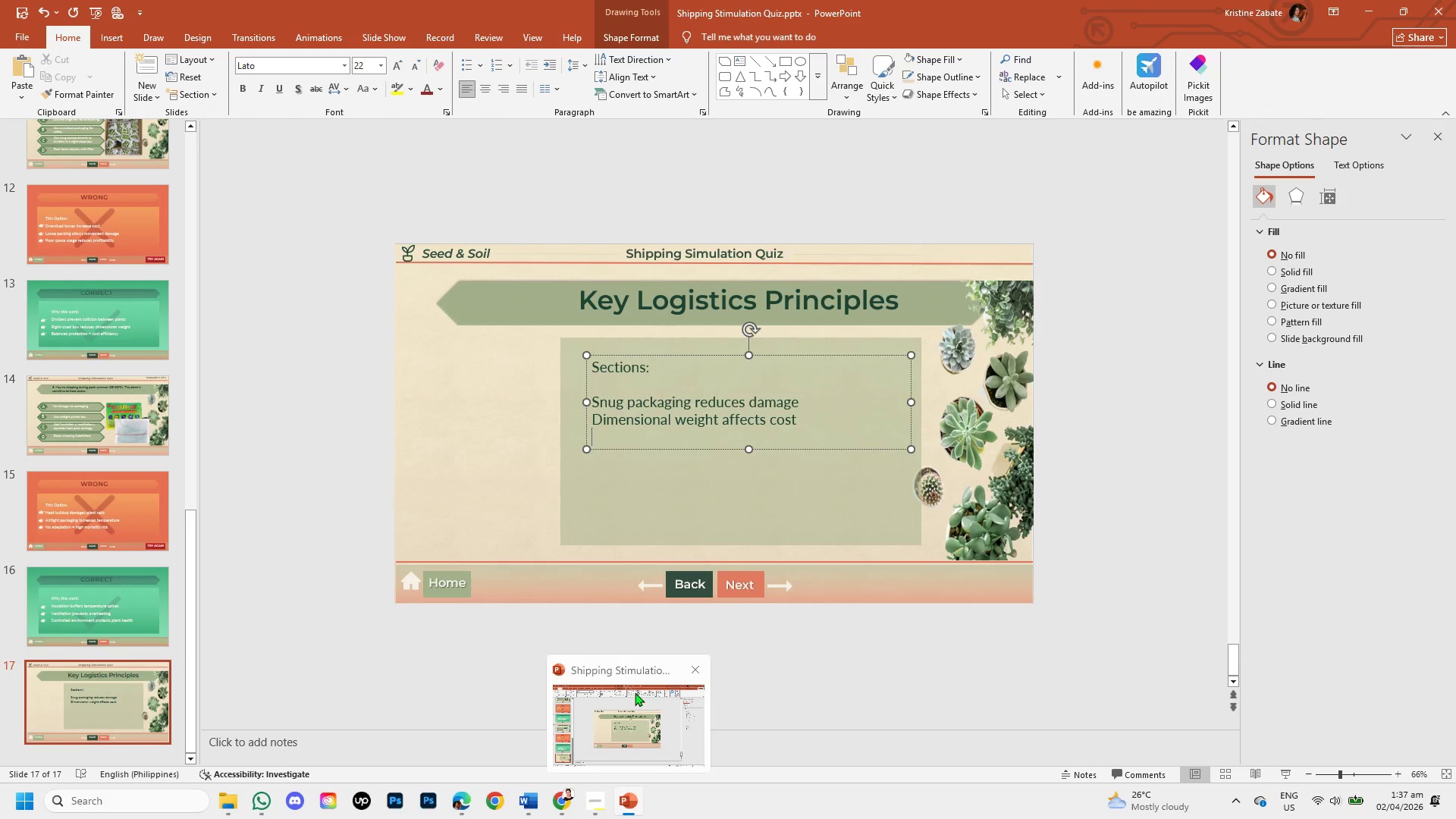 
type(Moisture control prevents rot )
 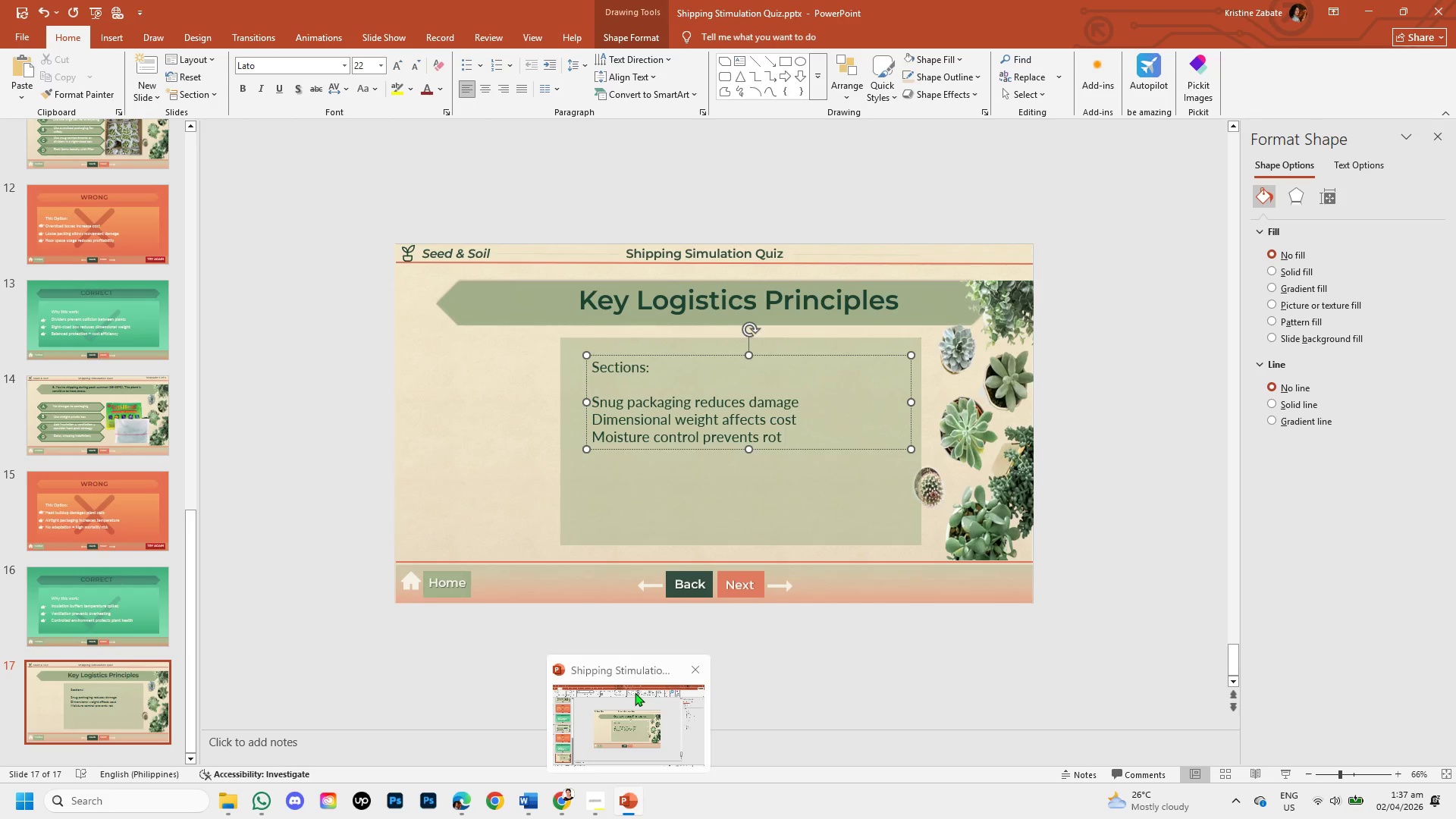 
key(Enter)
 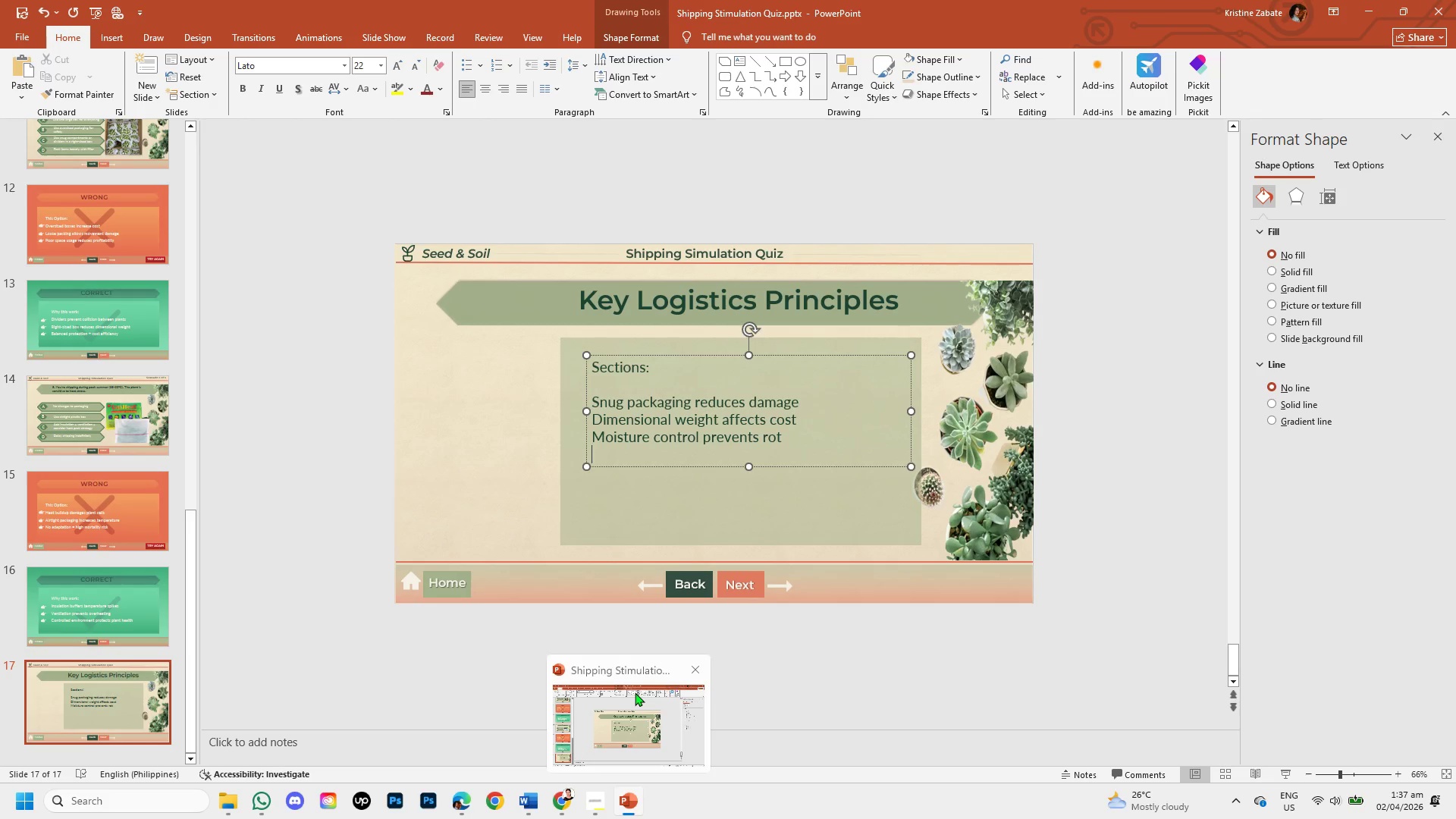 
type(Box sizing impacts profit )
 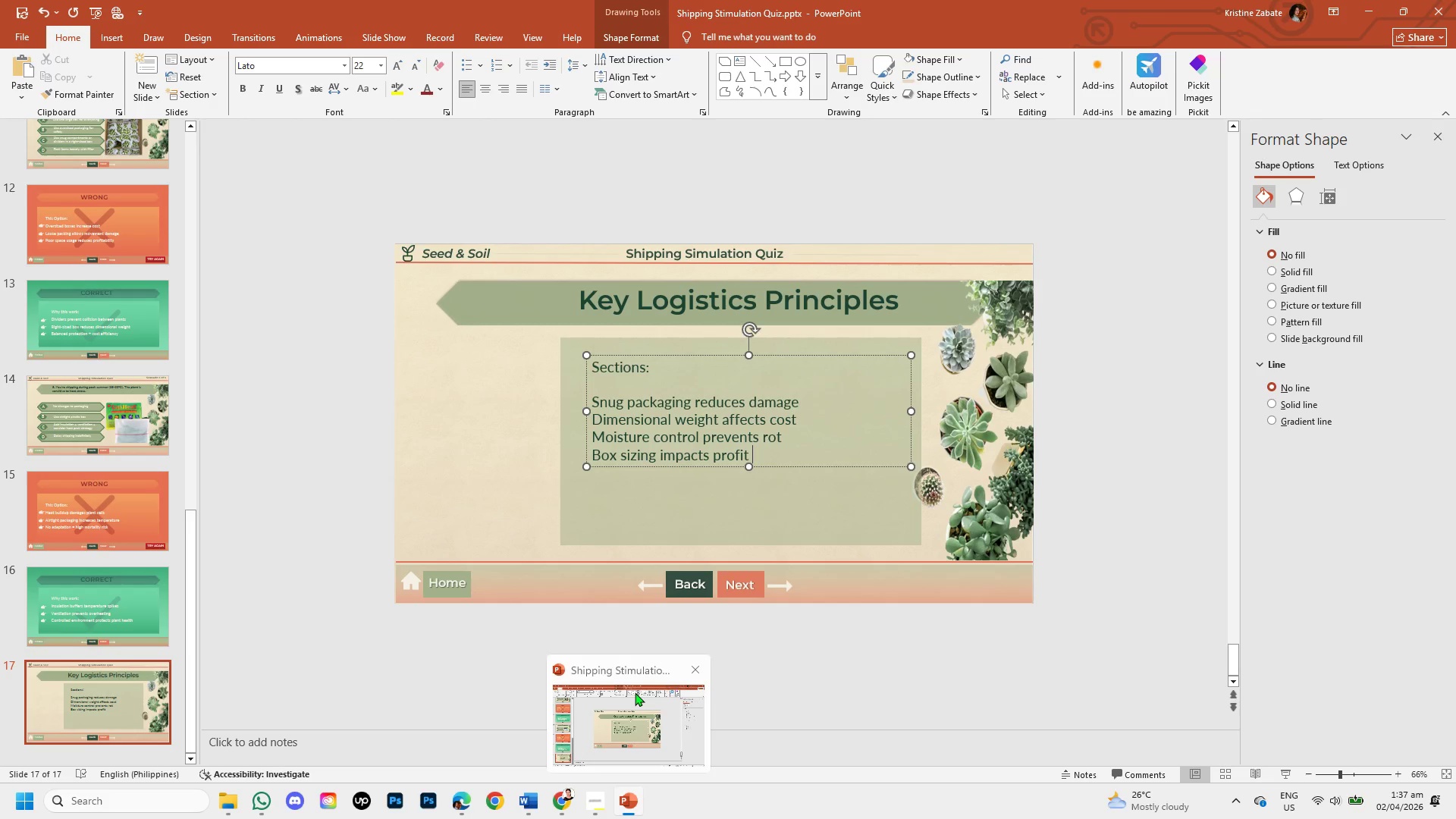 
key(Enter)
 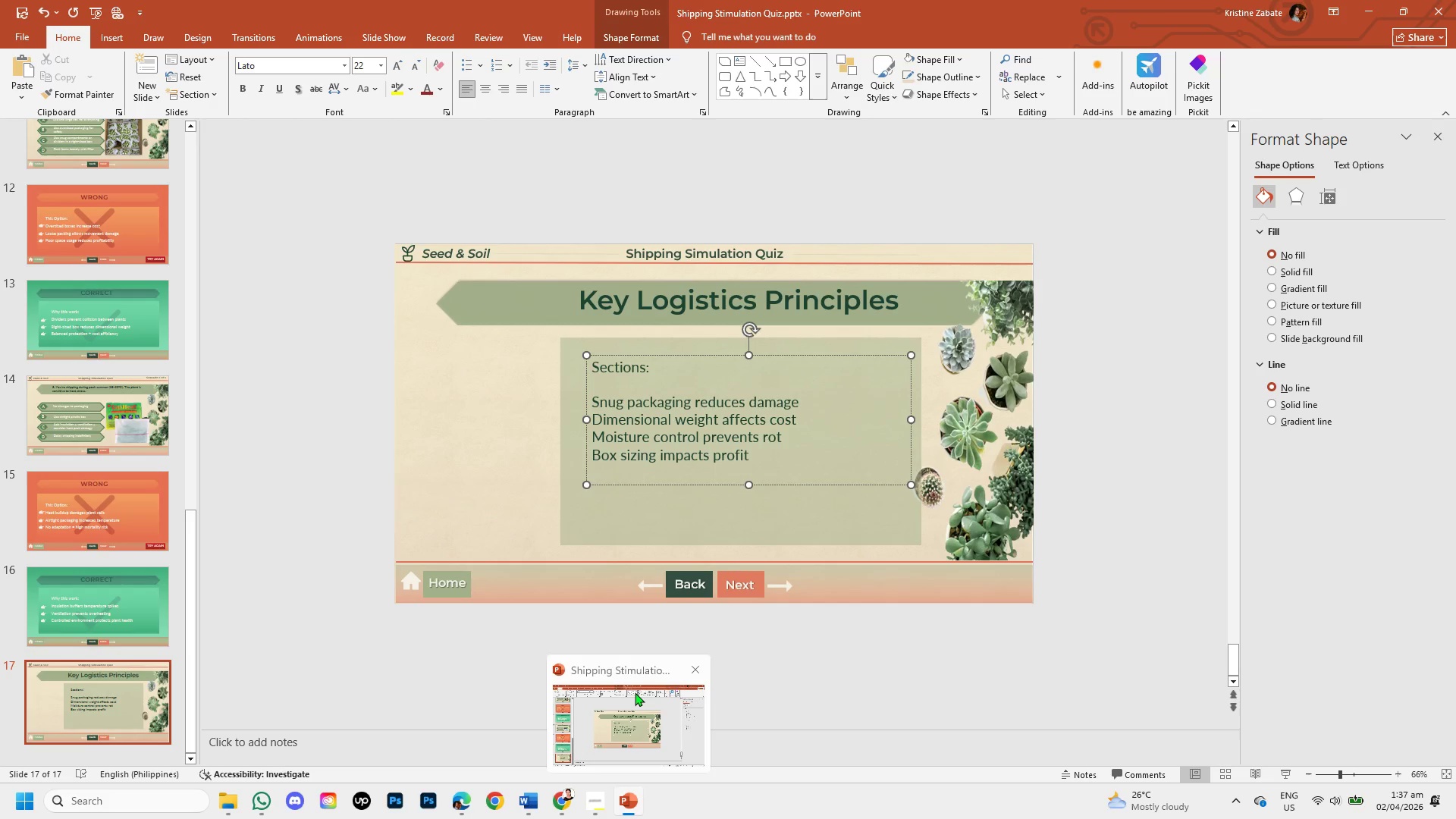 
type(Climate adaptation is essential )
 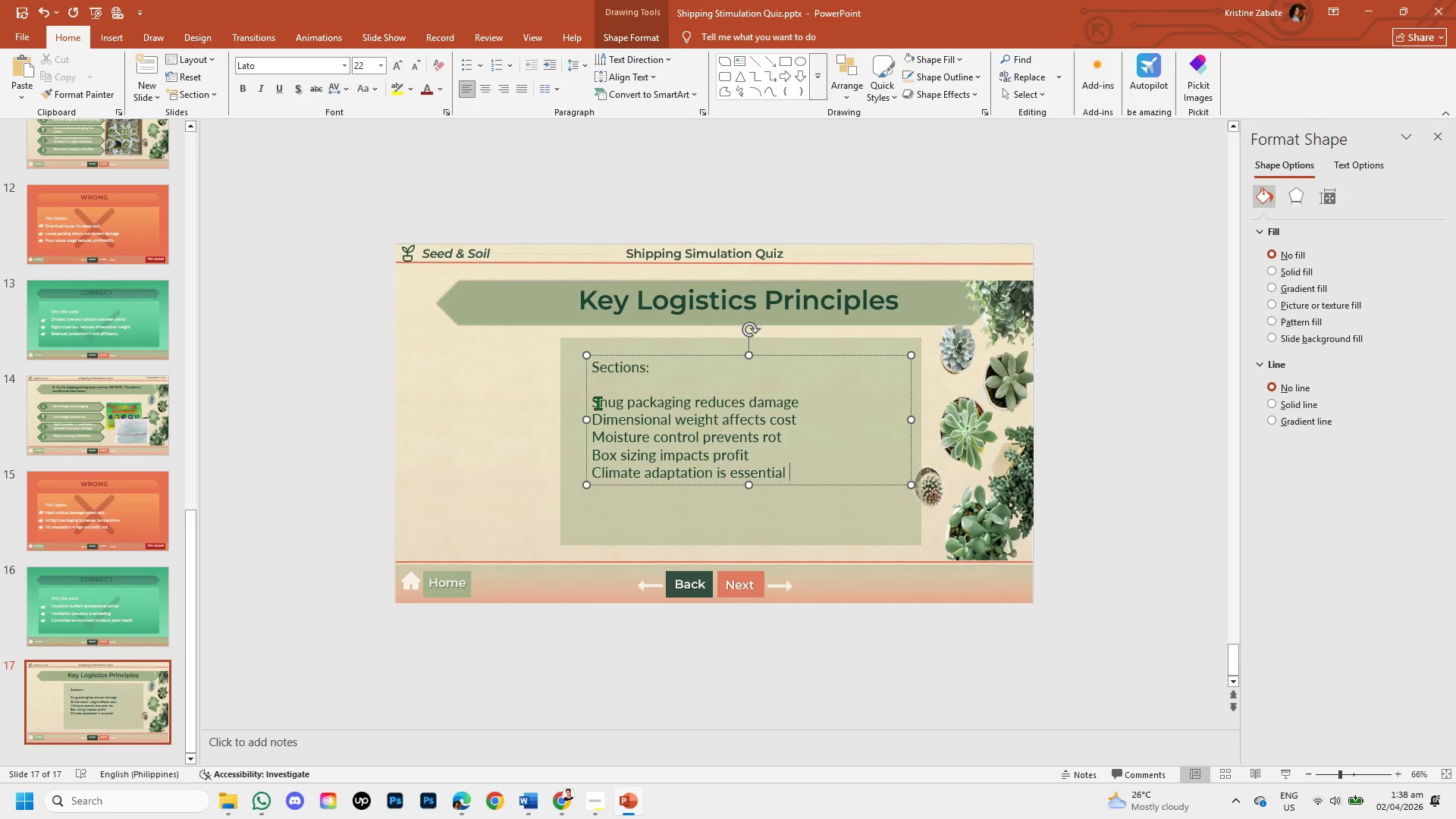 
left_click_drag(start_coordinate=[595, 399], to_coordinate=[799, 484])
 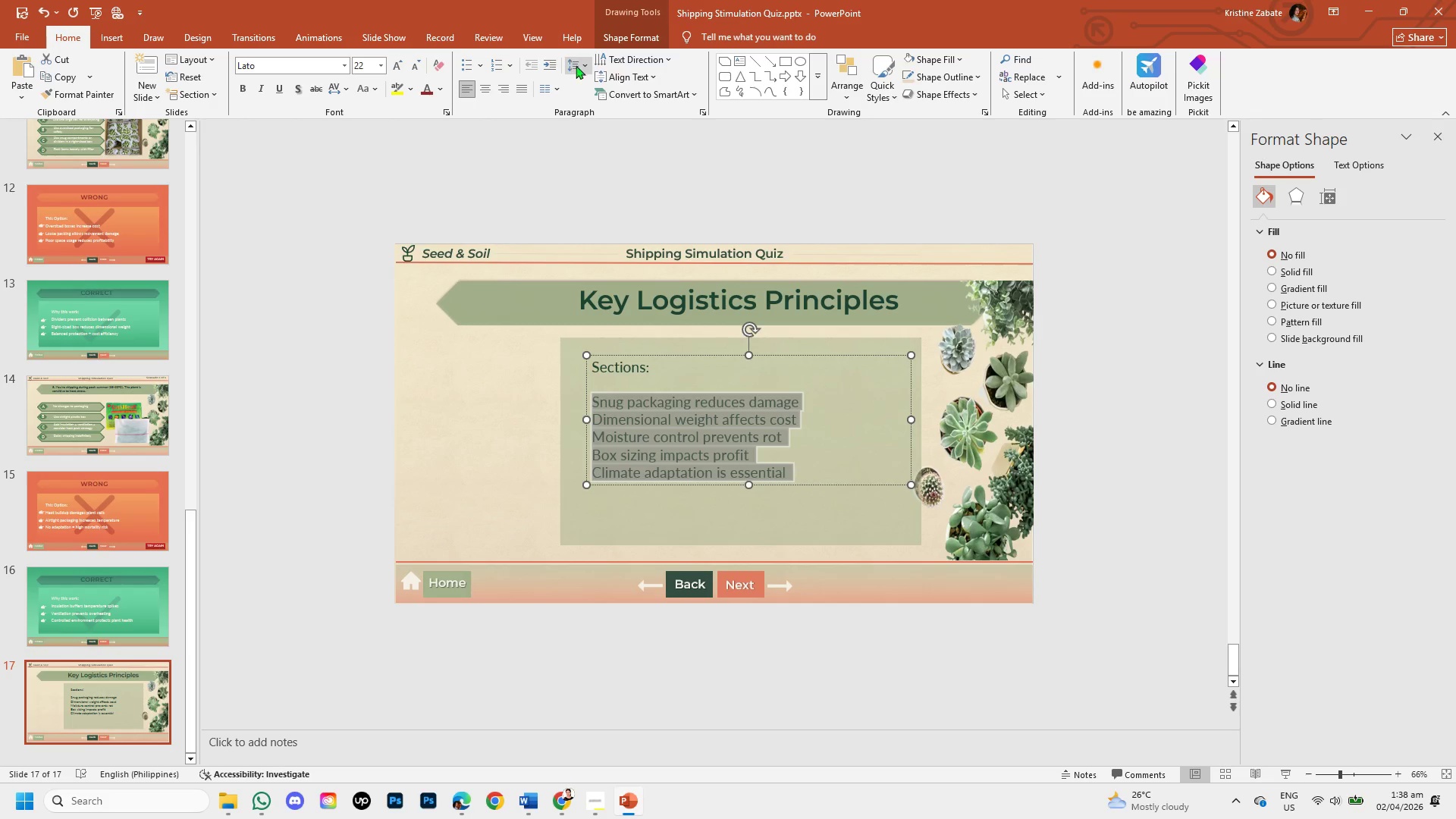 
left_click([583, 67])
 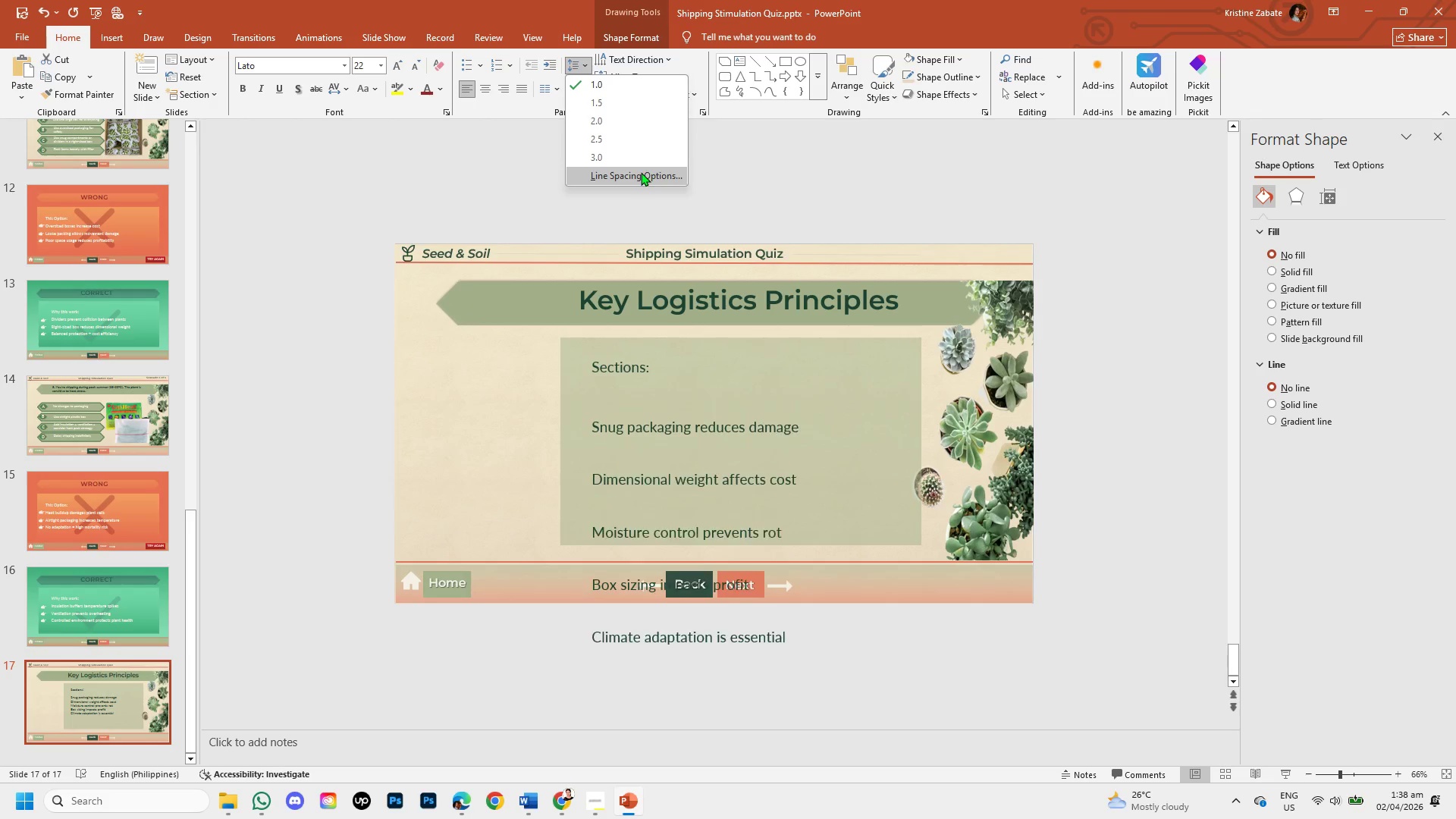 
left_click([641, 172])
 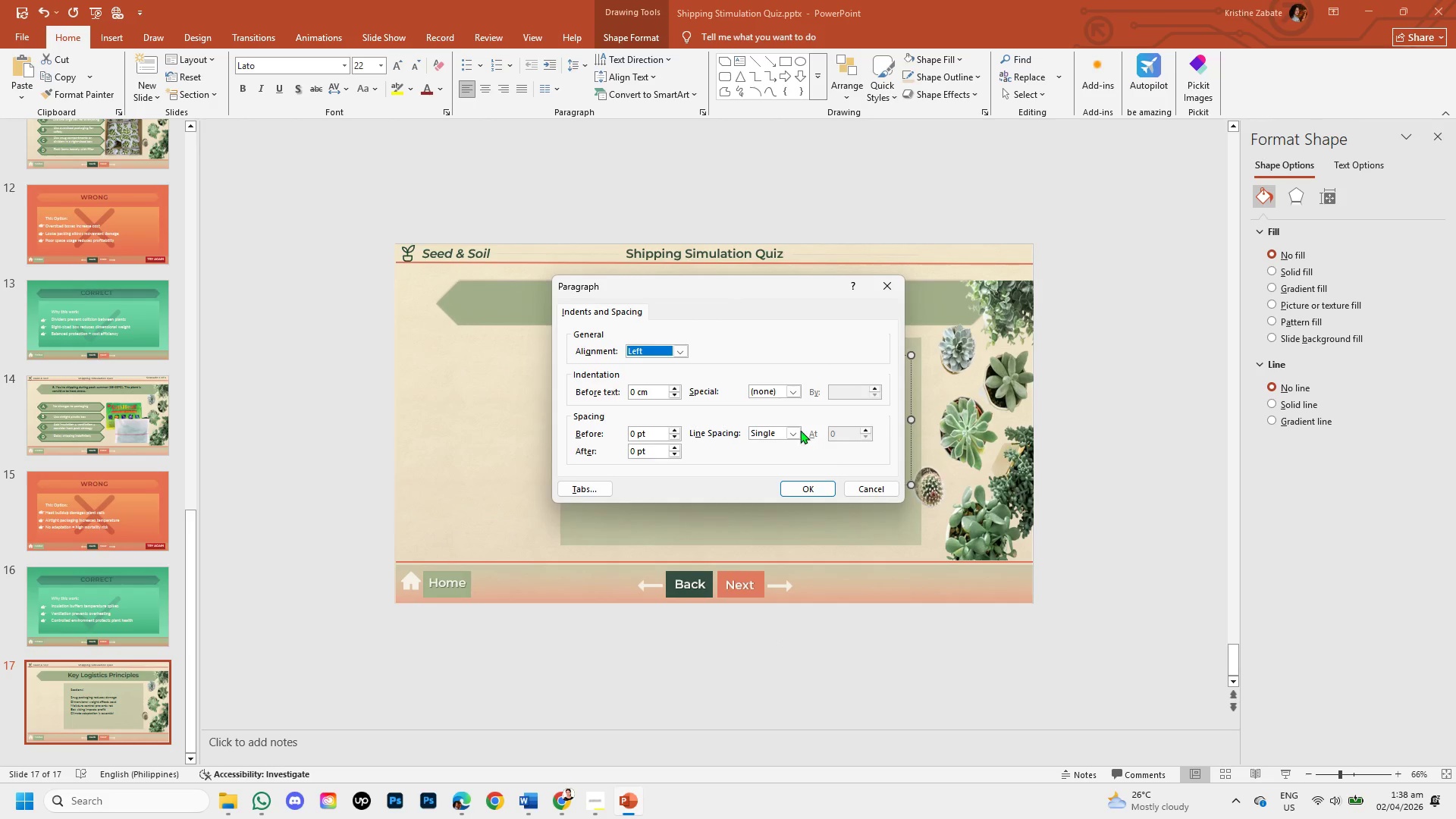 
left_click([796, 427])
 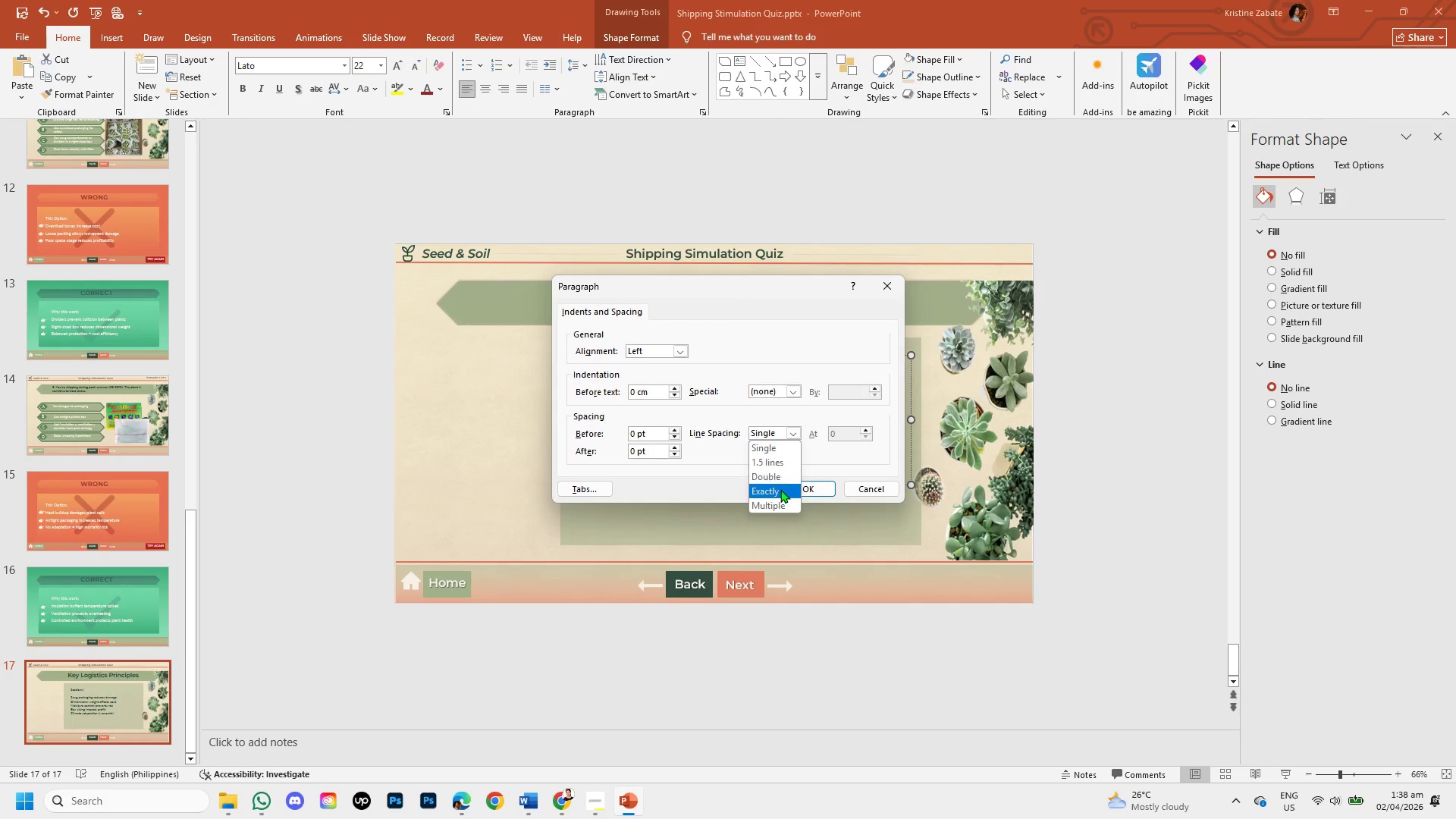 
left_click([780, 489])
 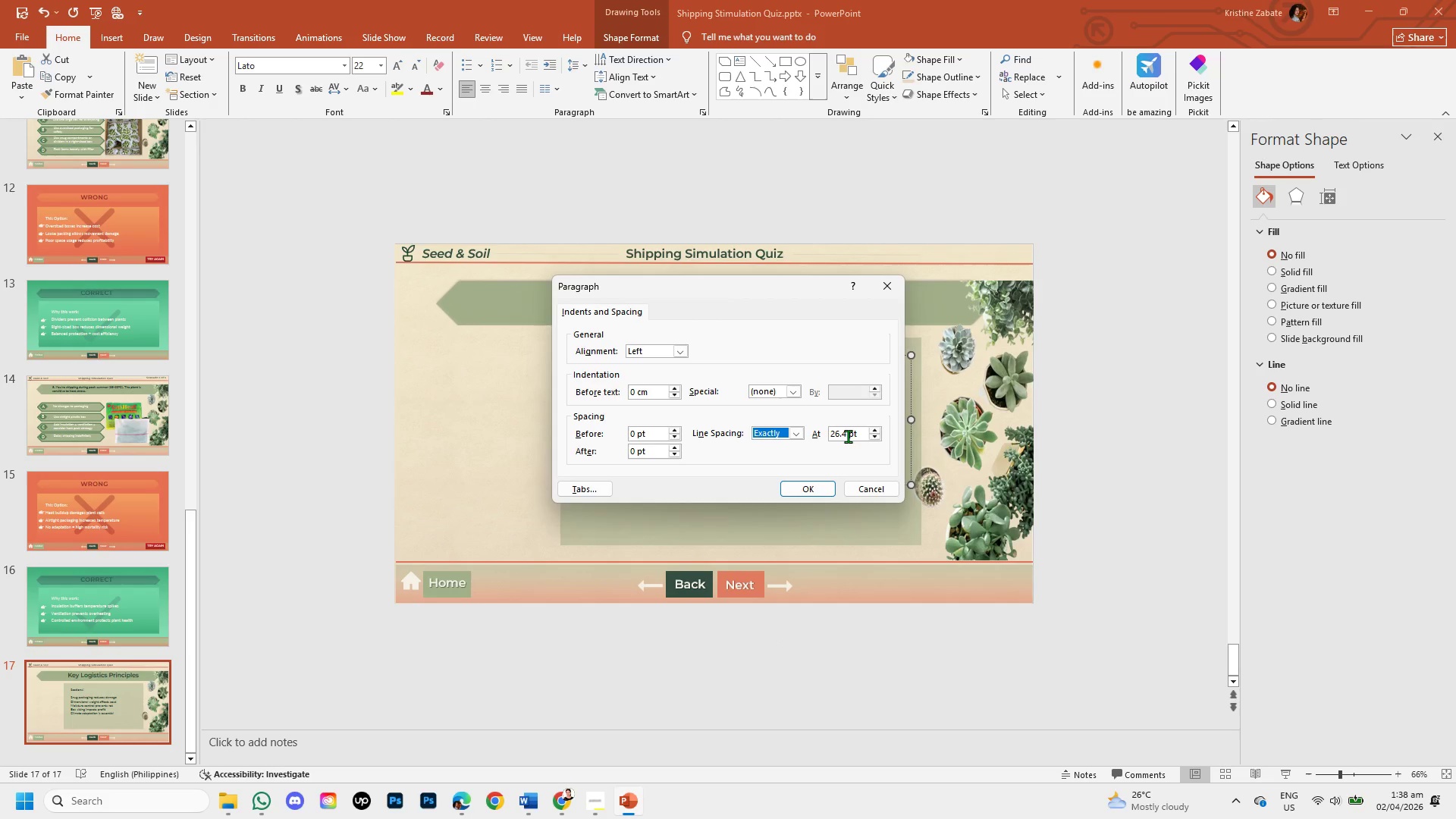 
left_click_drag(start_coordinate=[848, 436], to_coordinate=[821, 428])
 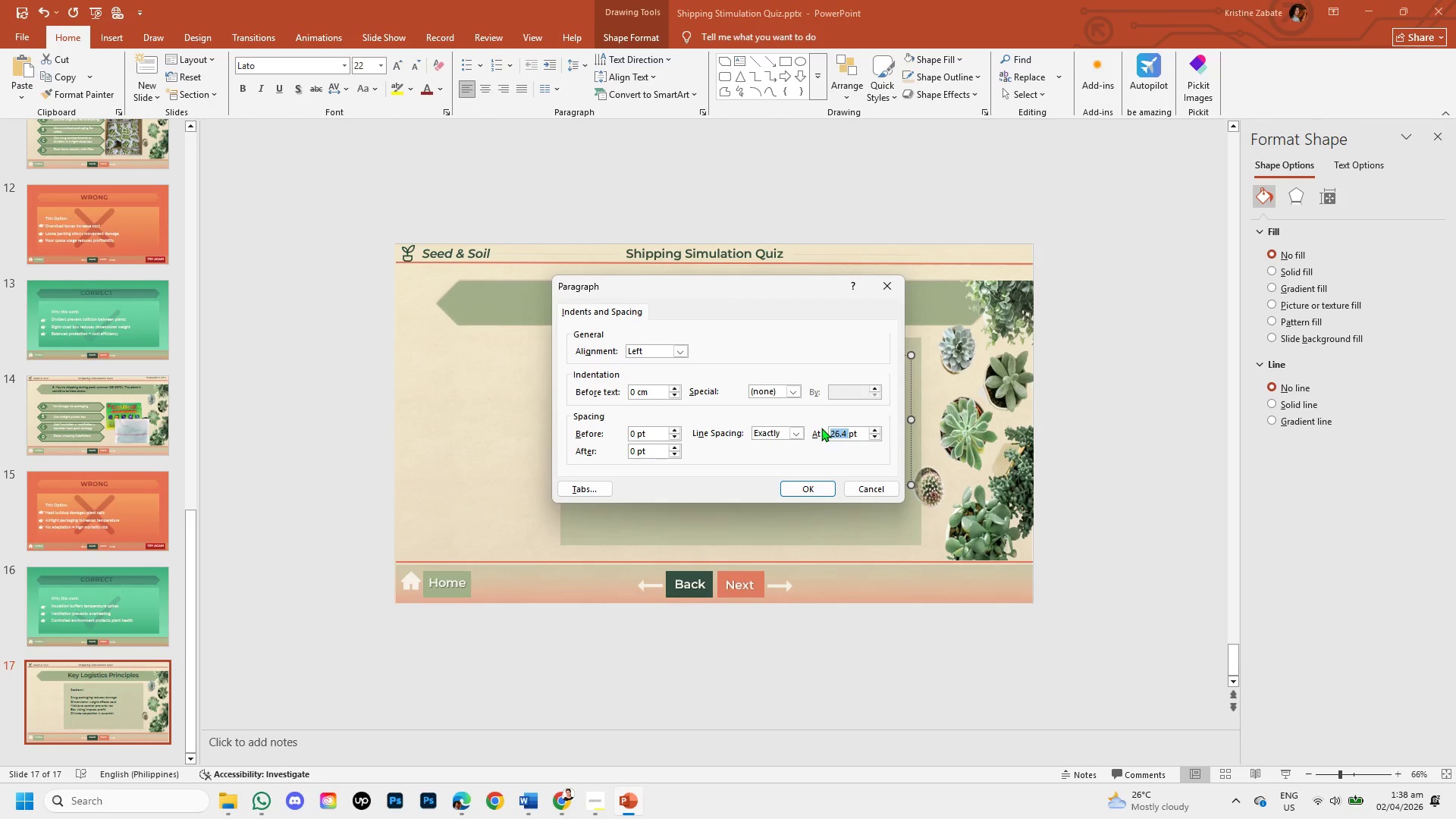 
key(Backspace)
 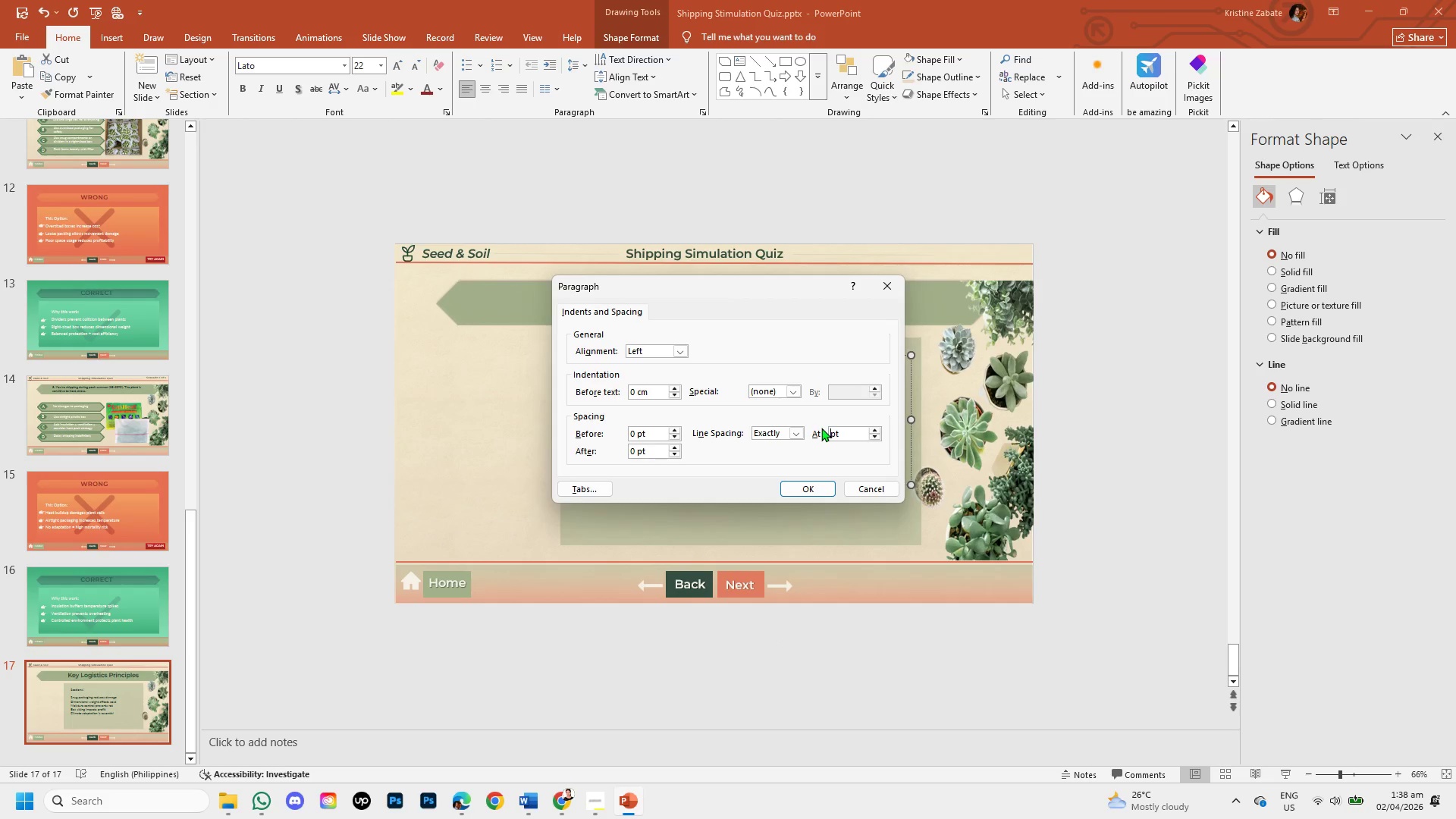 
key(Numpad4)
 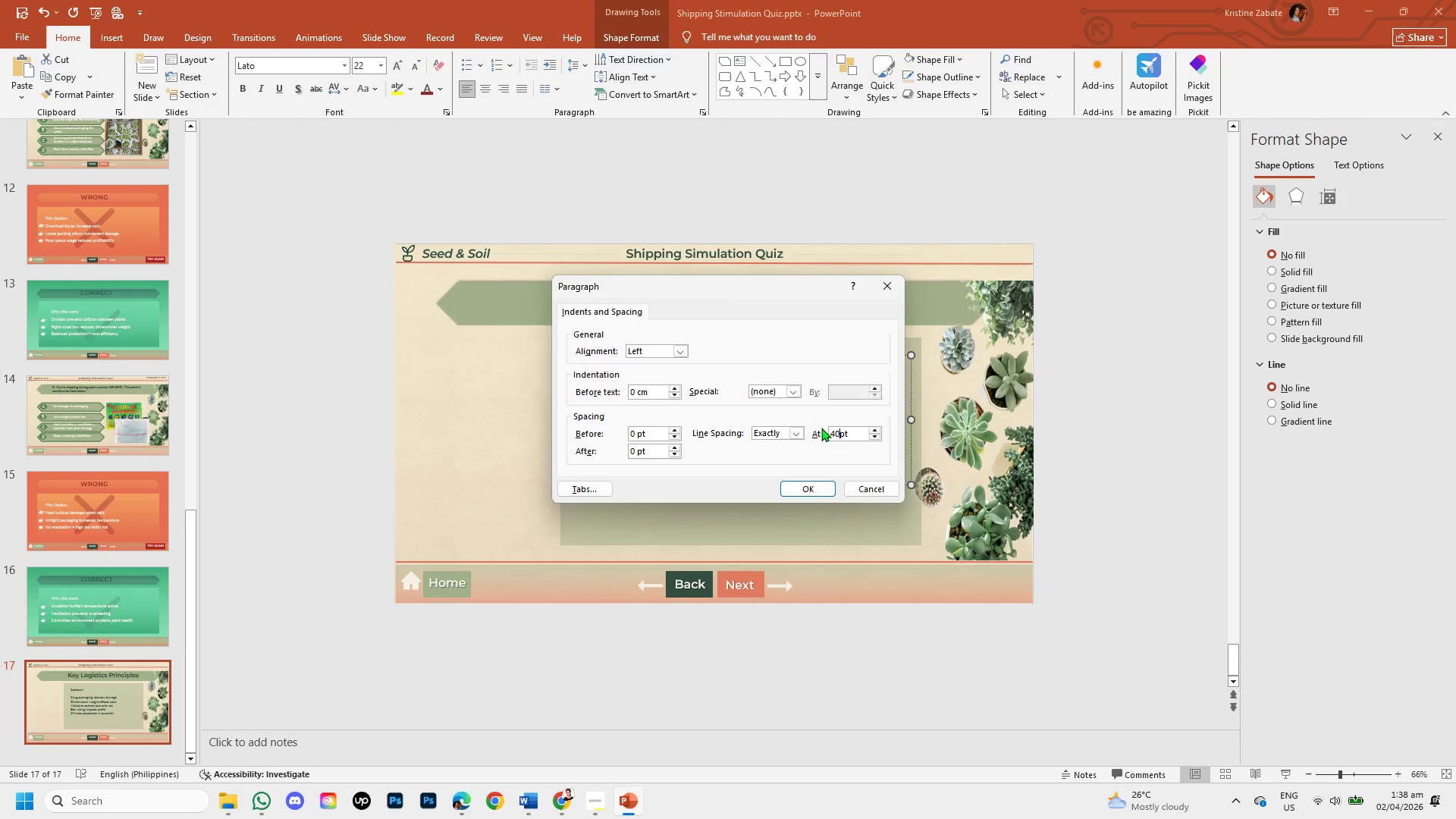 
key(Numpad0)
 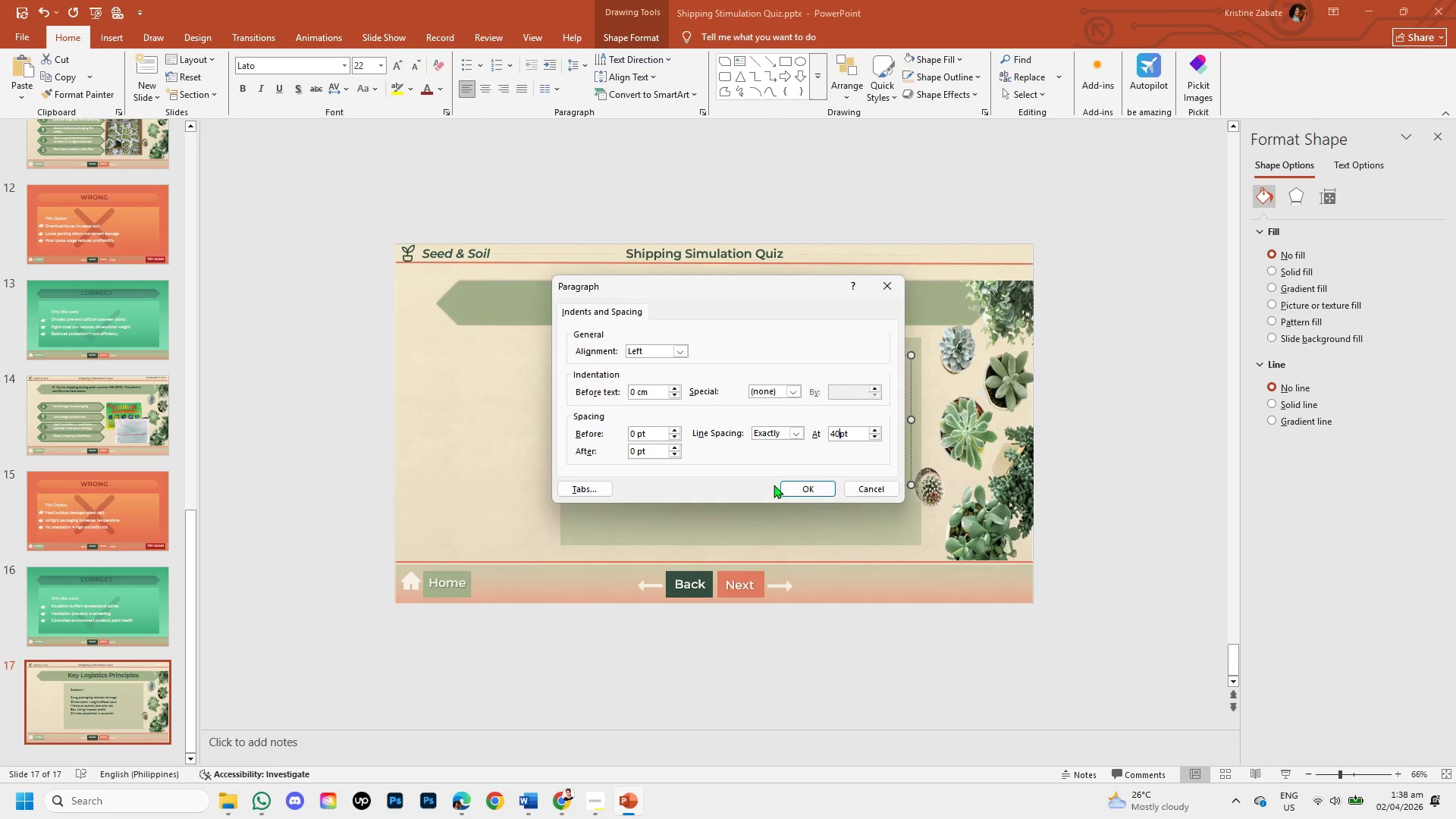 
left_click([792, 488])
 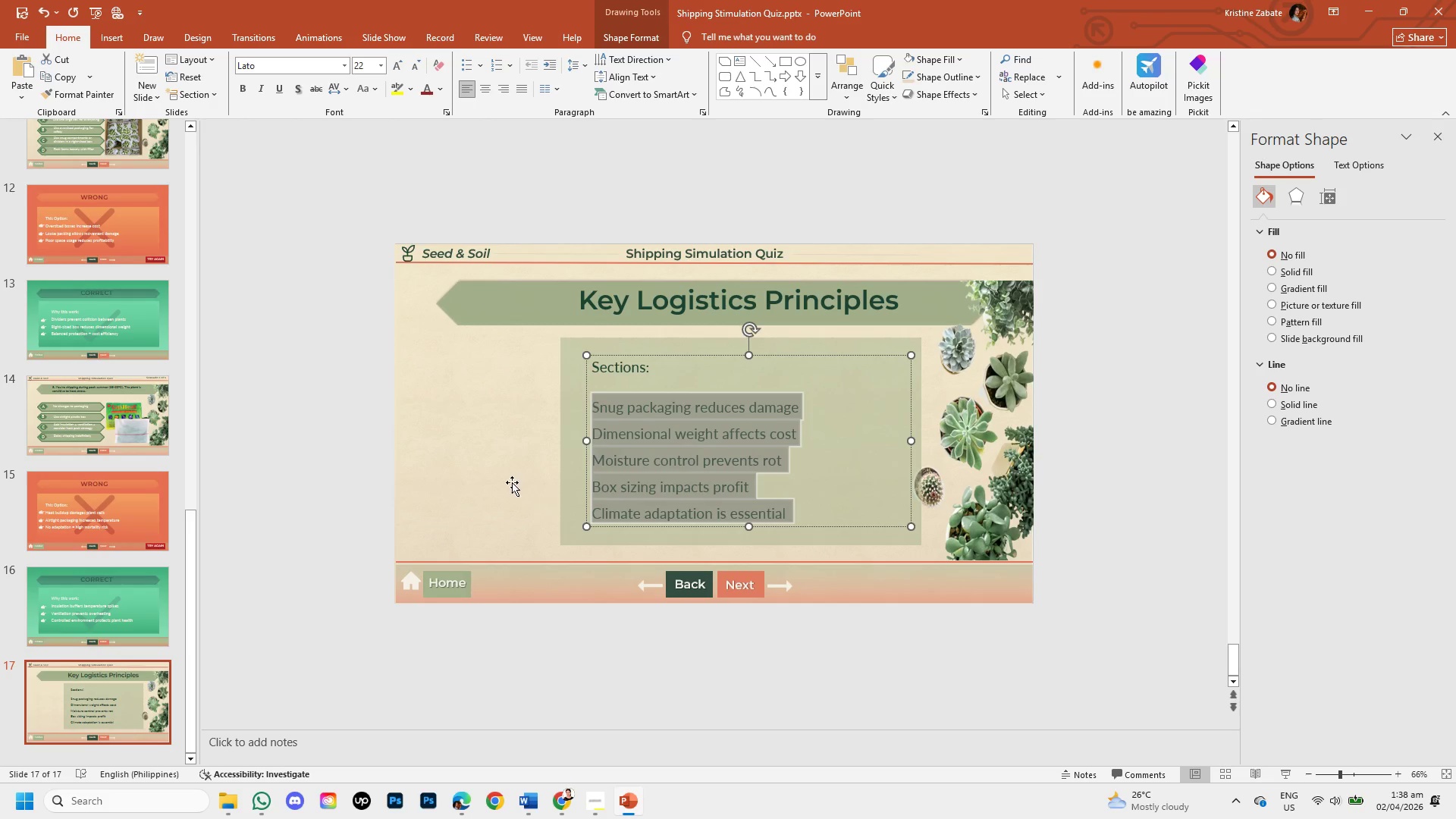 
left_click([512, 482])
 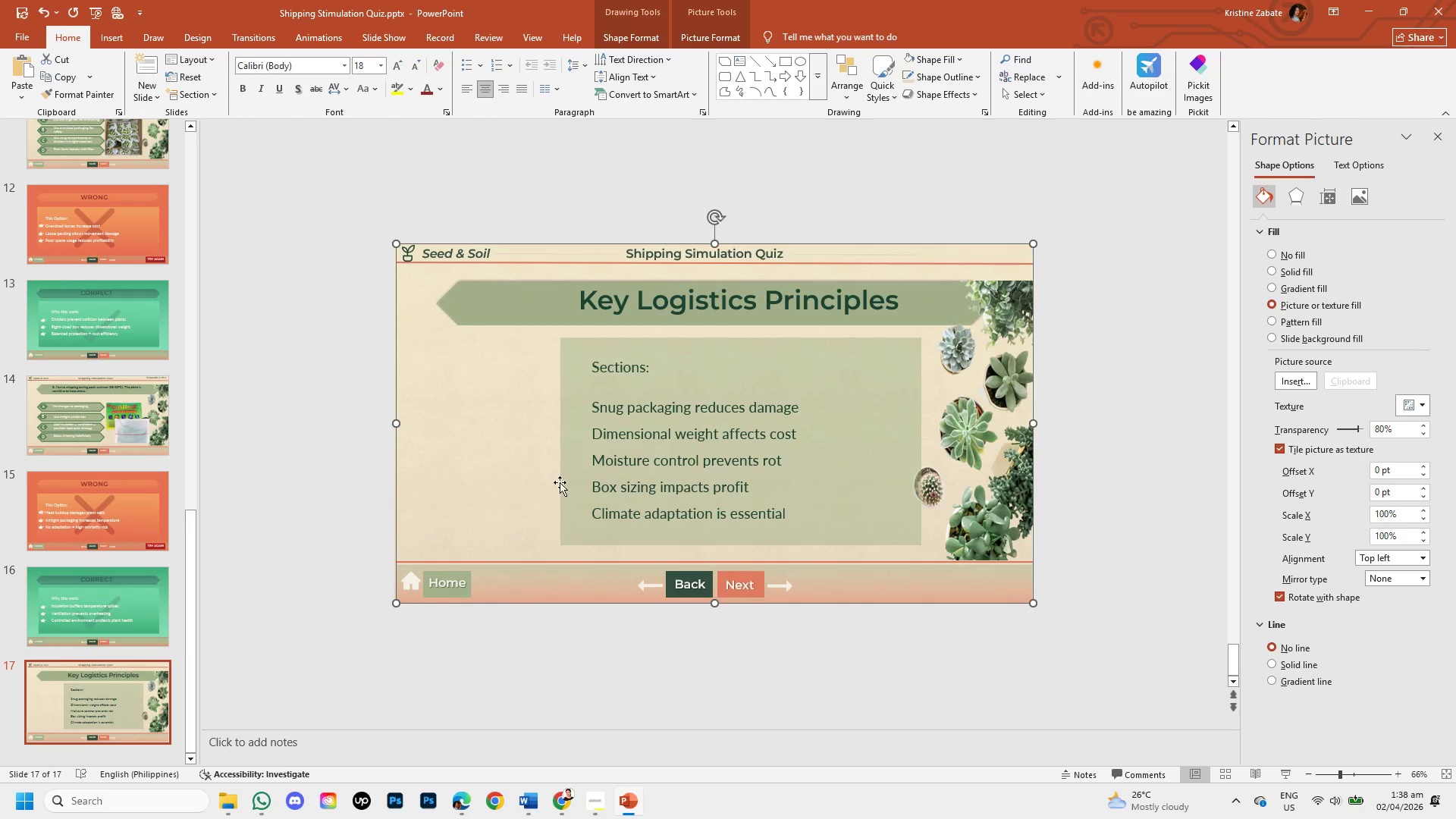 
left_click([666, 491])
 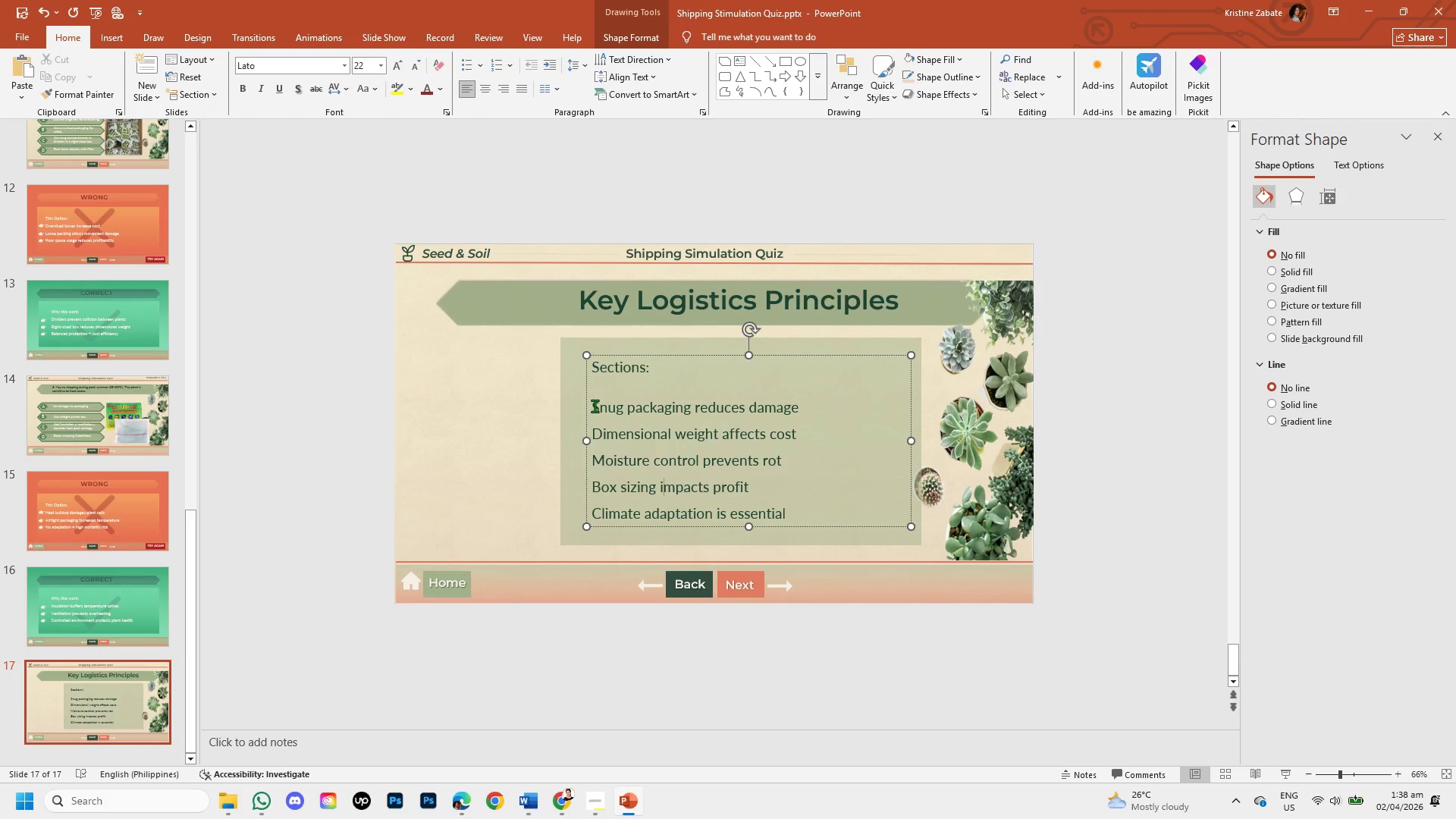 
wait(5.61)
 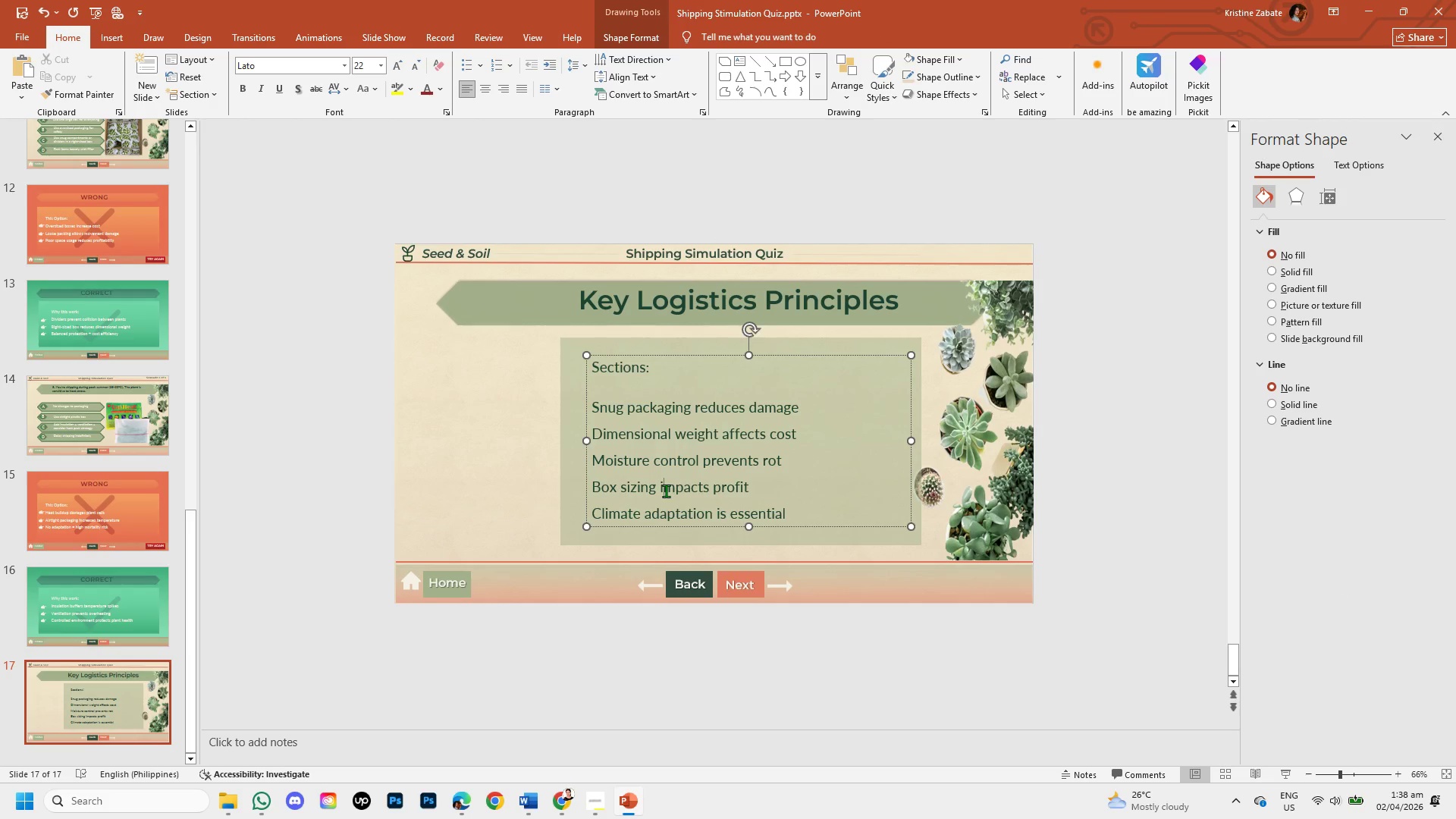 
left_click_drag(start_coordinate=[594, 369], to_coordinate=[798, 526])
 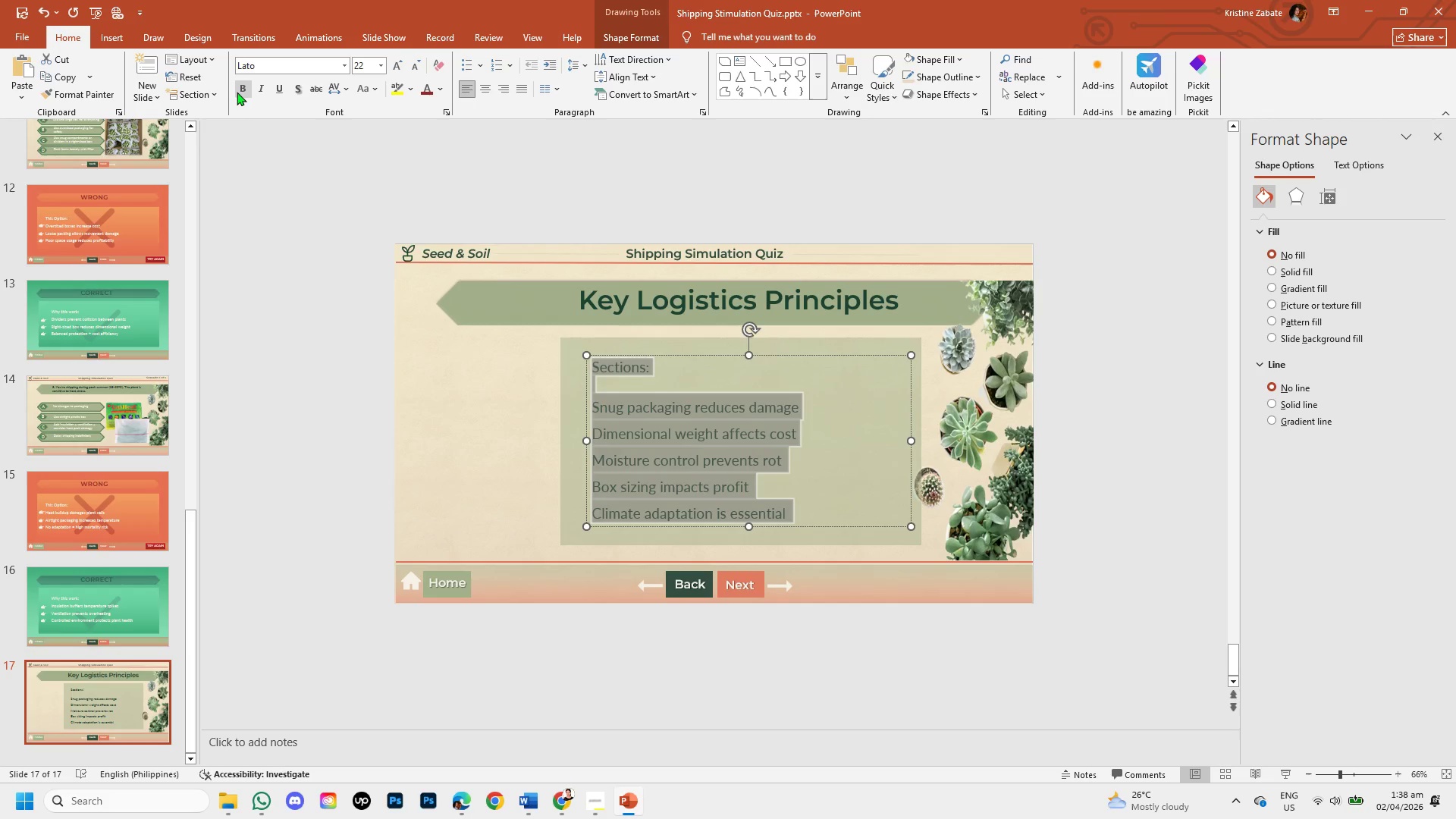 
left_click([237, 92])
 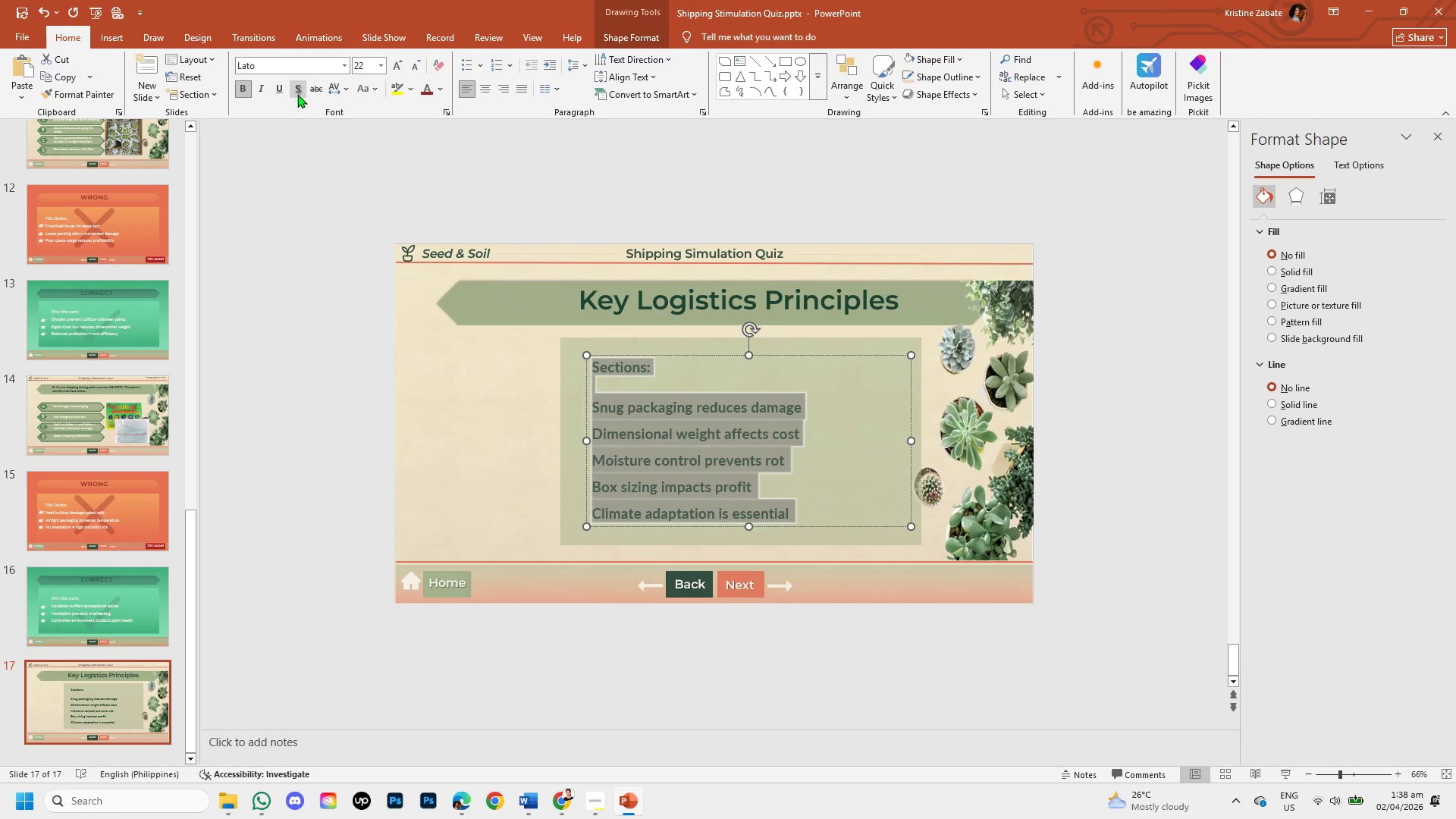 
left_click([297, 94])
 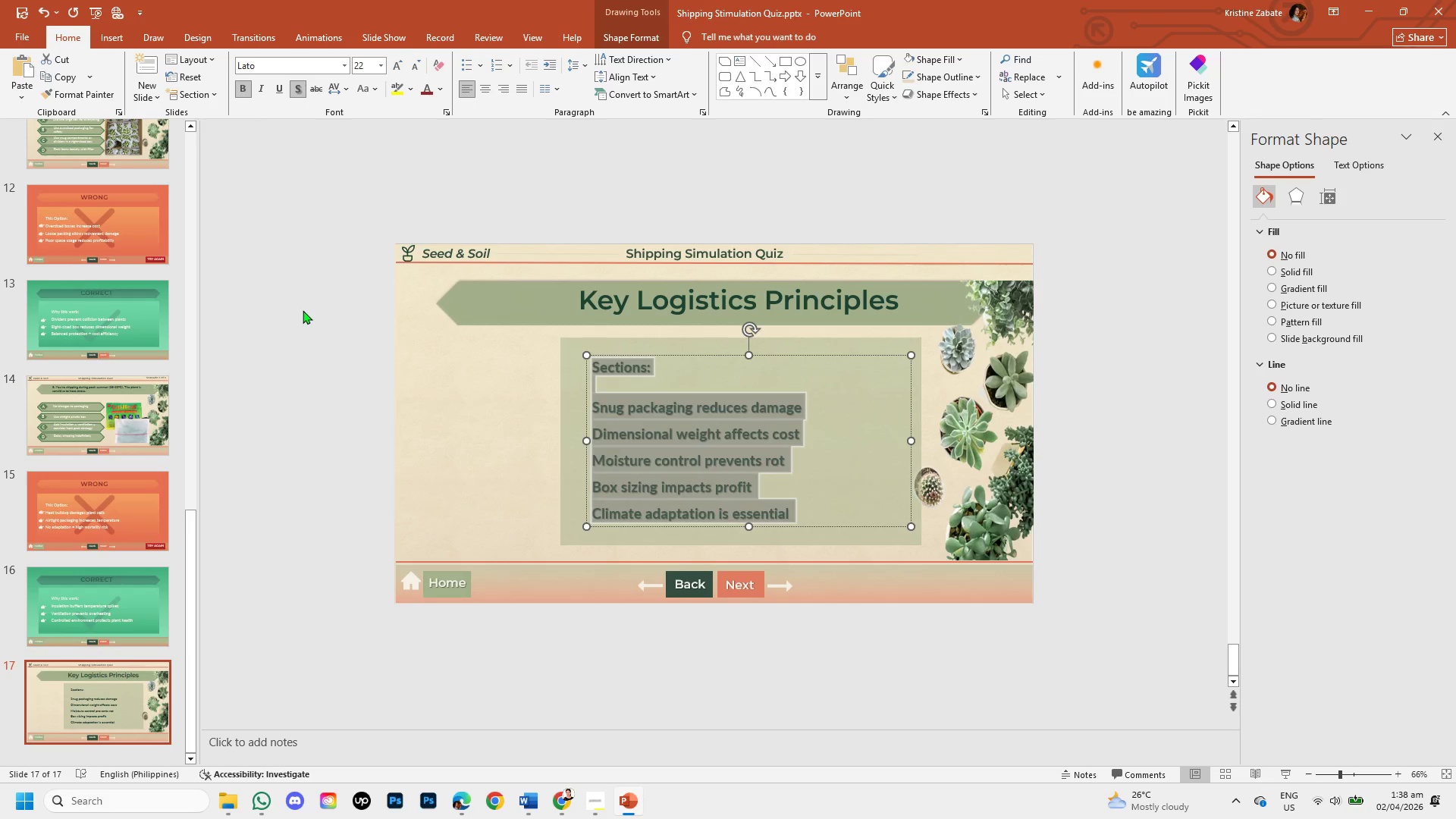 
left_click([303, 310])
 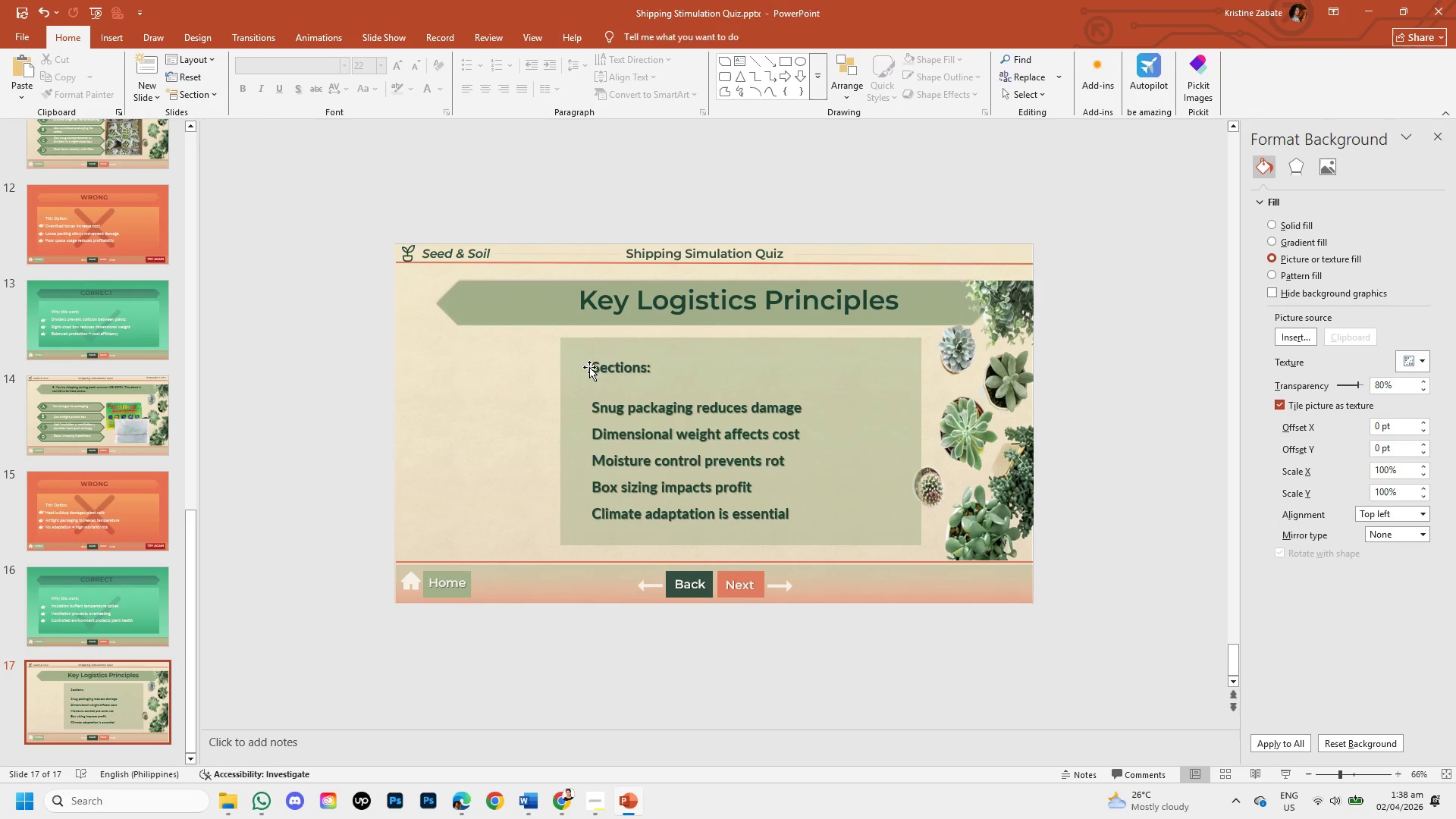 
key(Control+Z)
 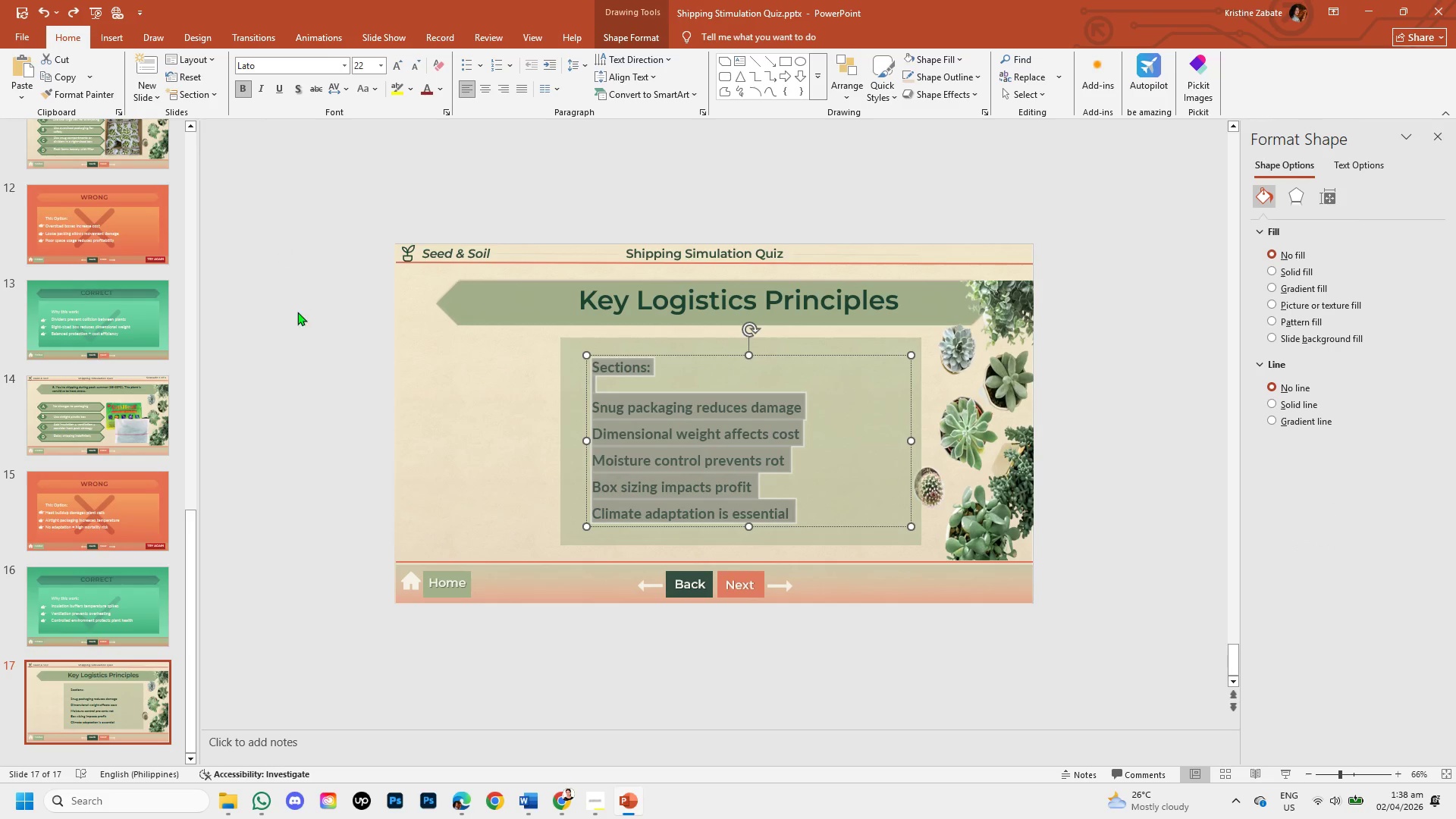 
left_click([297, 312])
 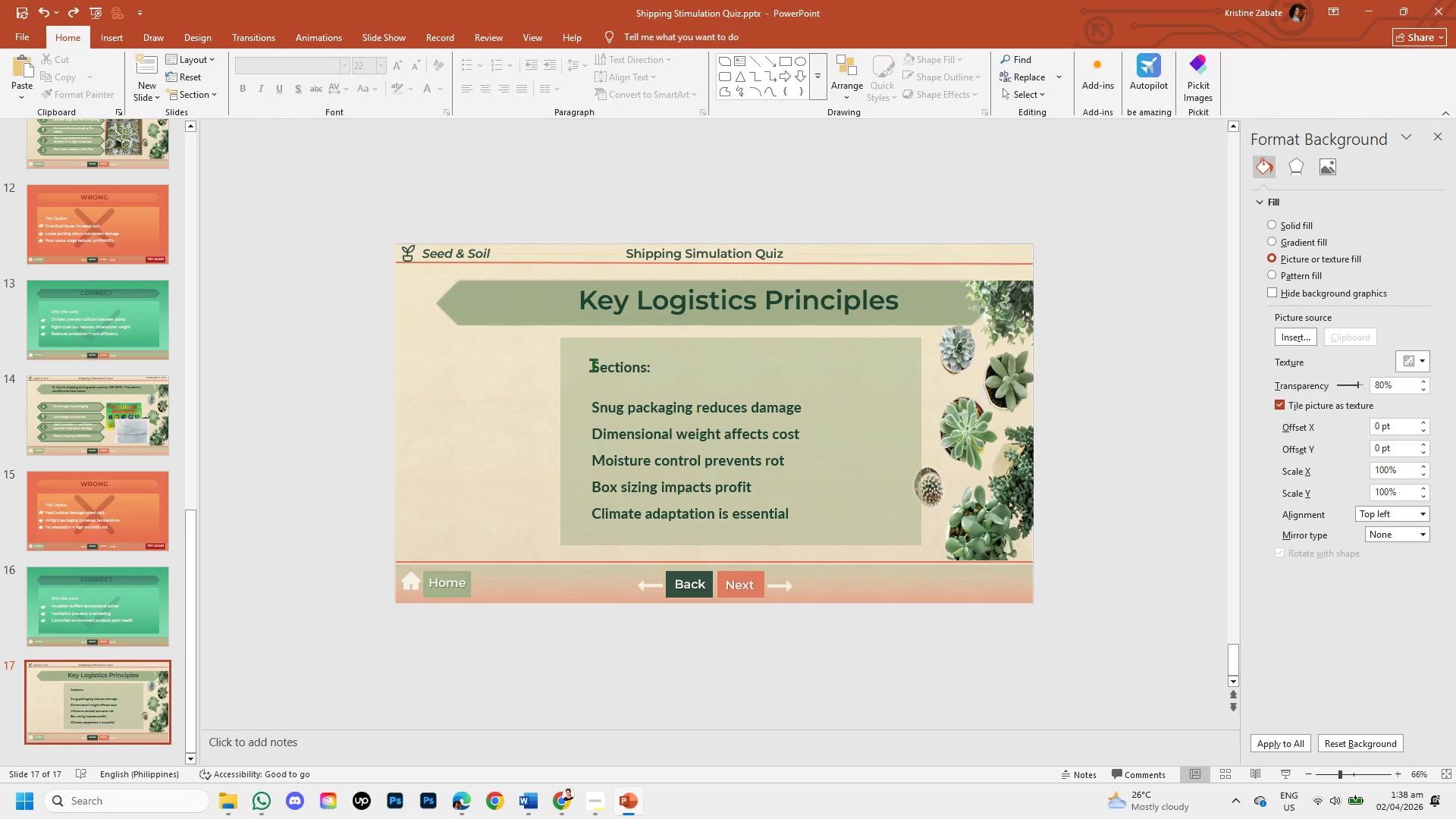 
left_click_drag(start_coordinate=[593, 365], to_coordinate=[672, 370])
 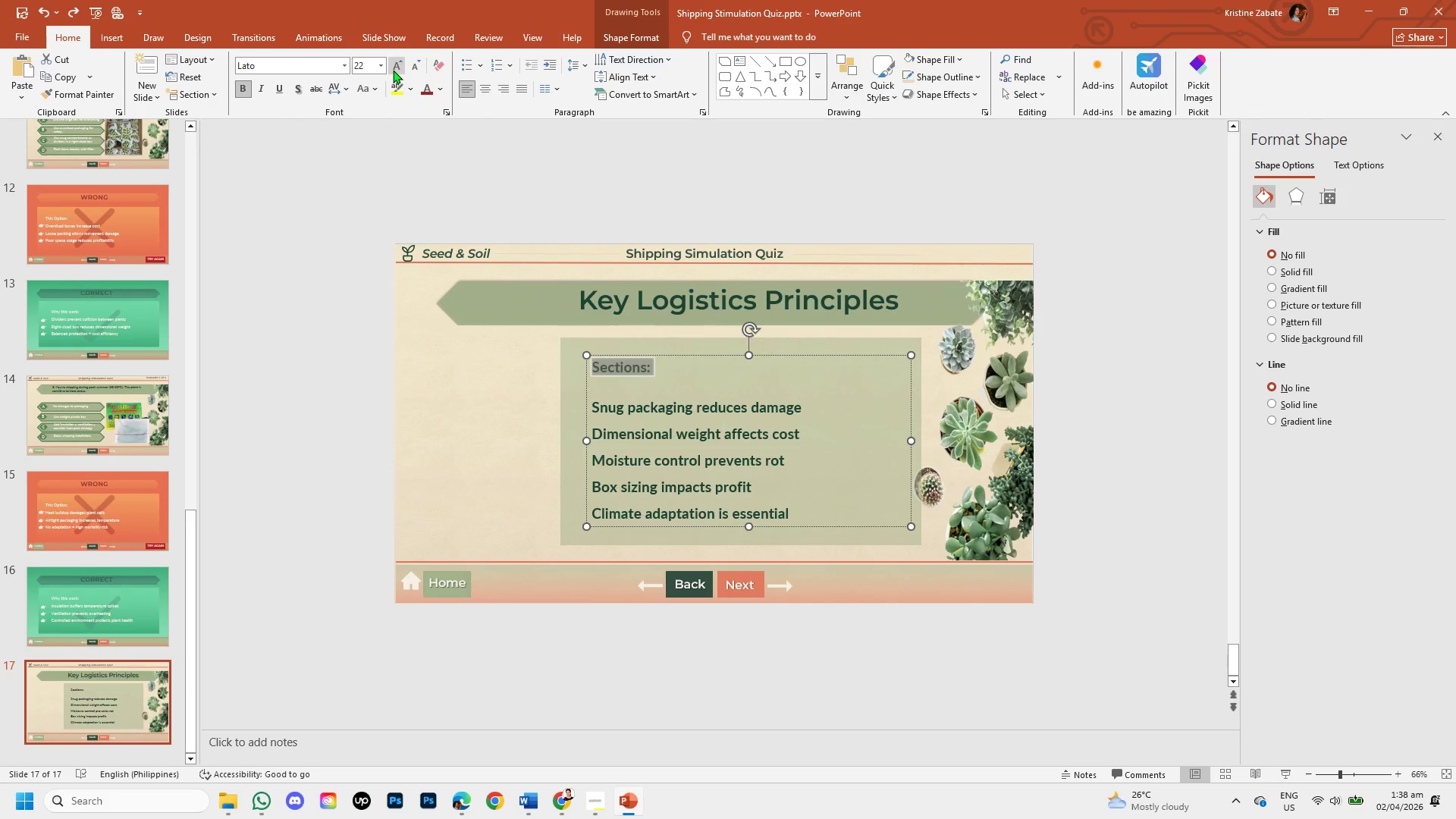 
left_click([393, 70])
 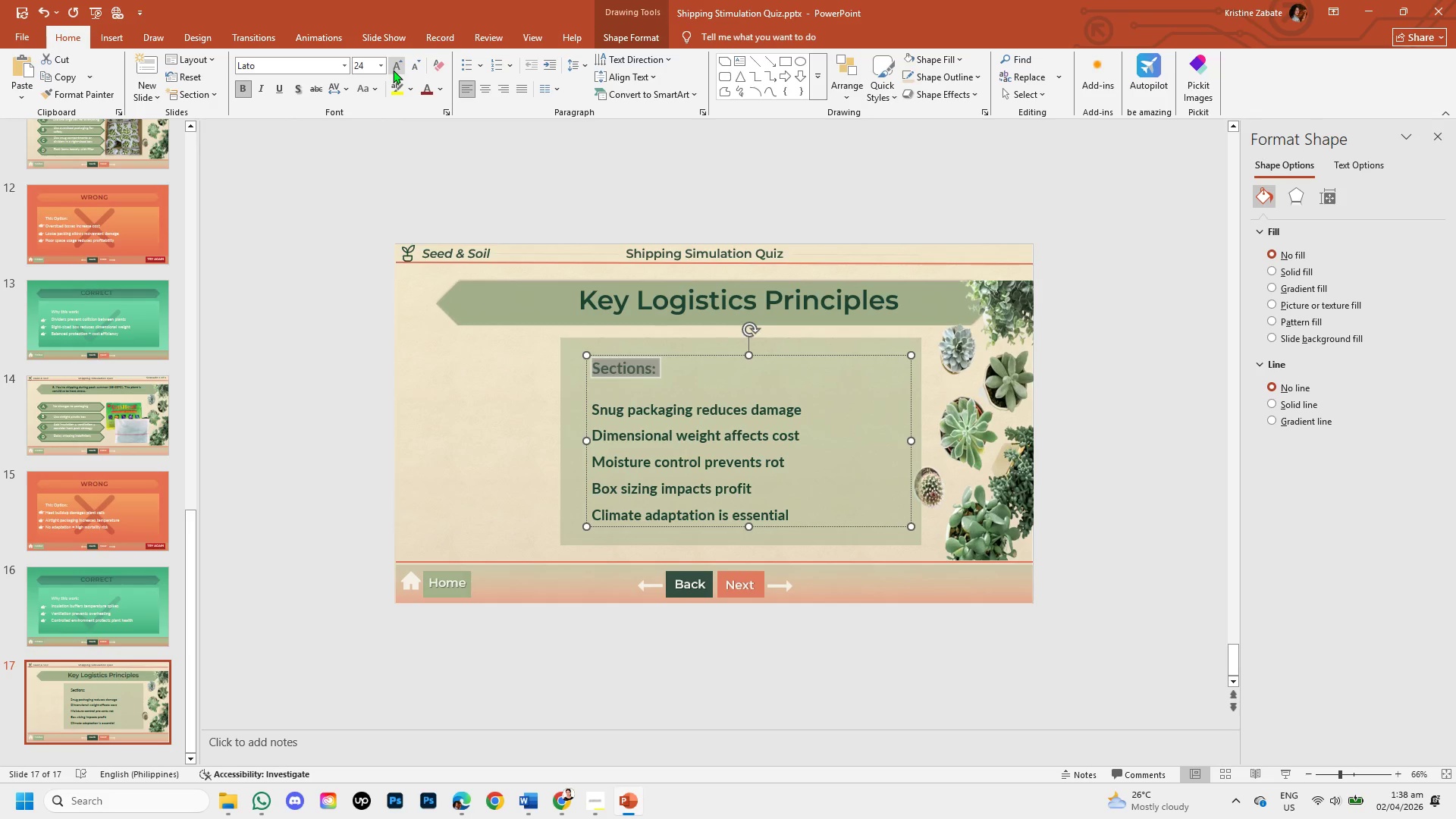 
left_click([393, 70])
 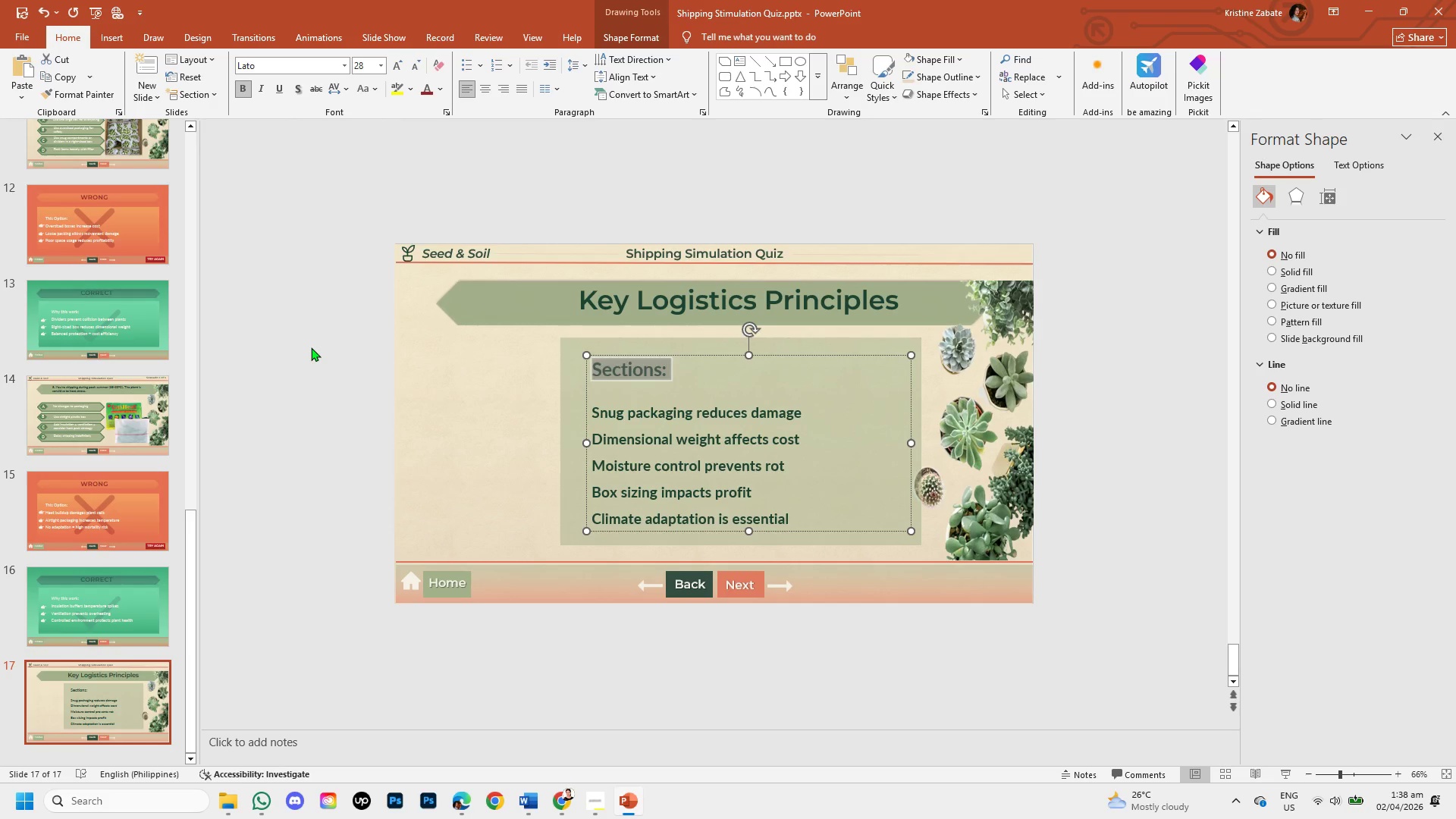 
left_click([311, 347])
 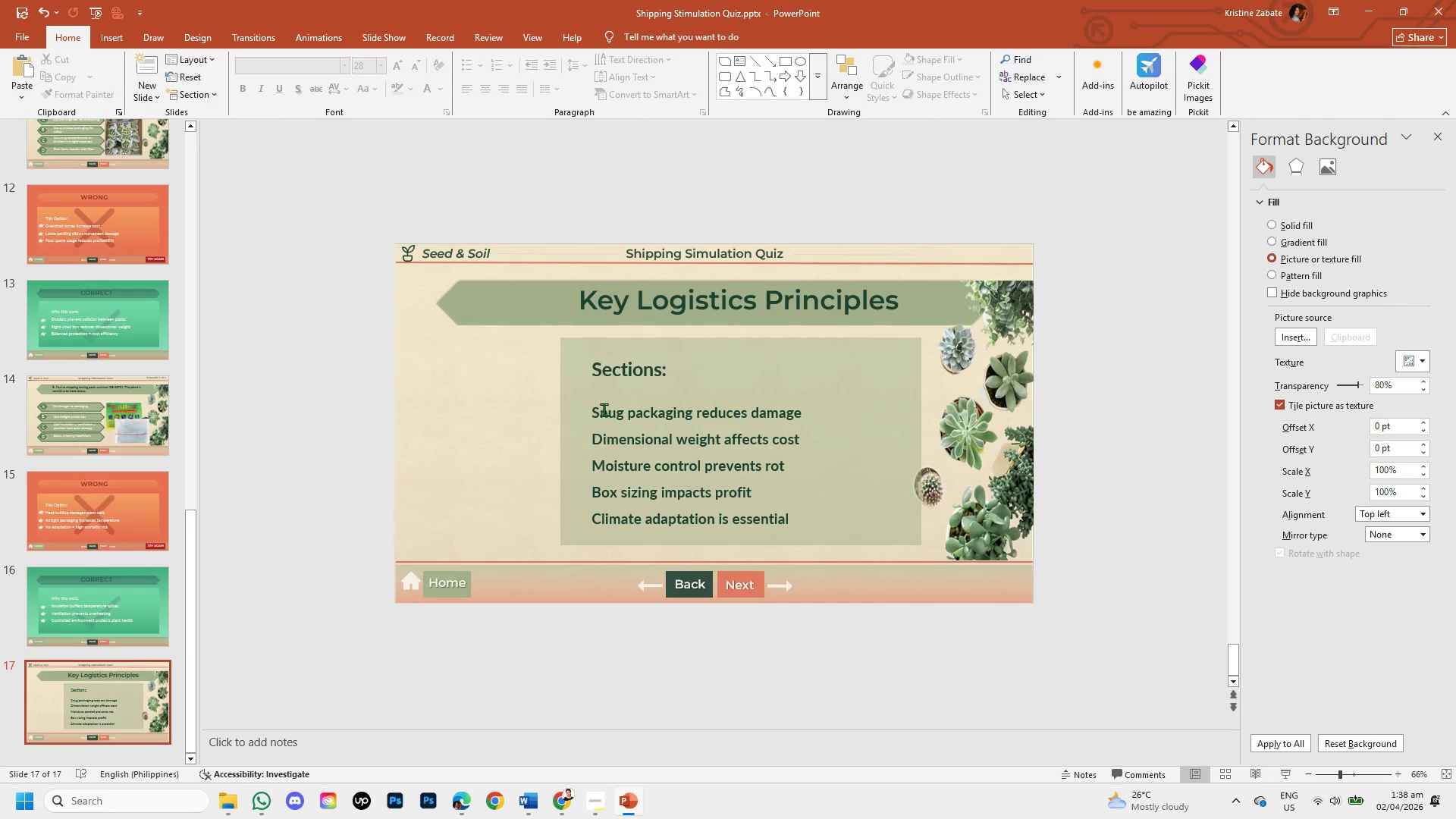 
left_click([593, 408])
 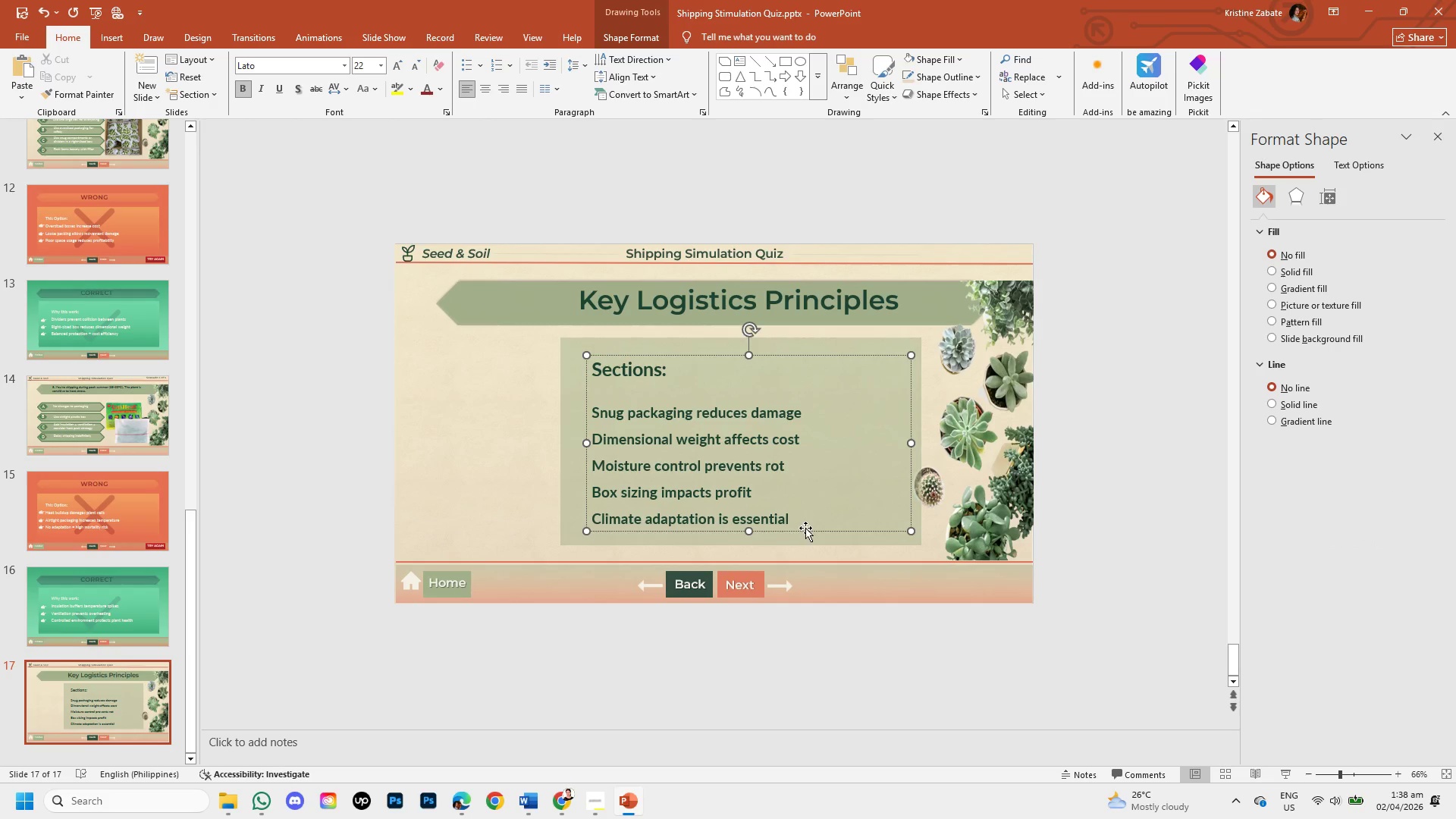 
left_click([808, 532])
 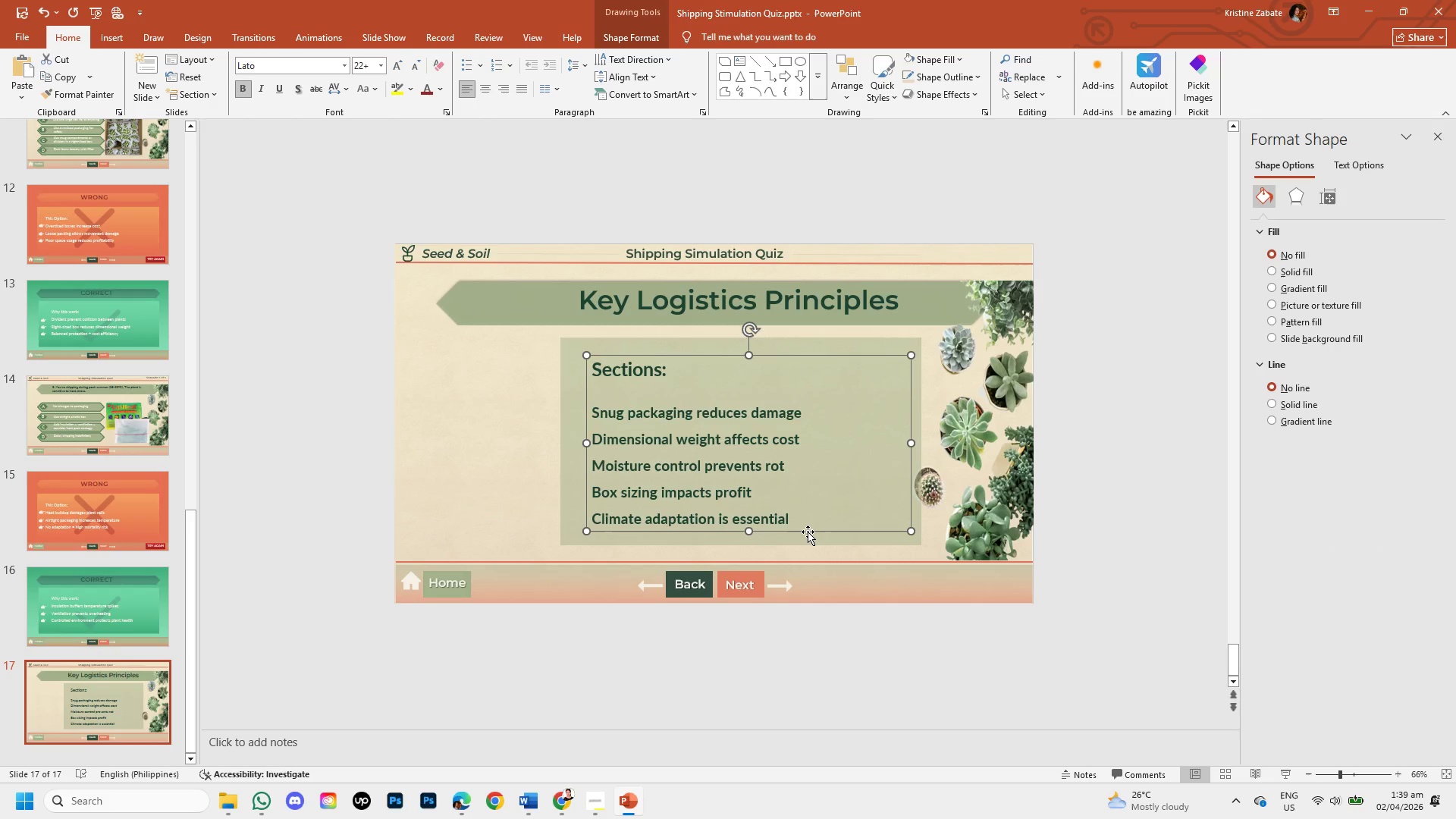 
key(ArrowRight)
 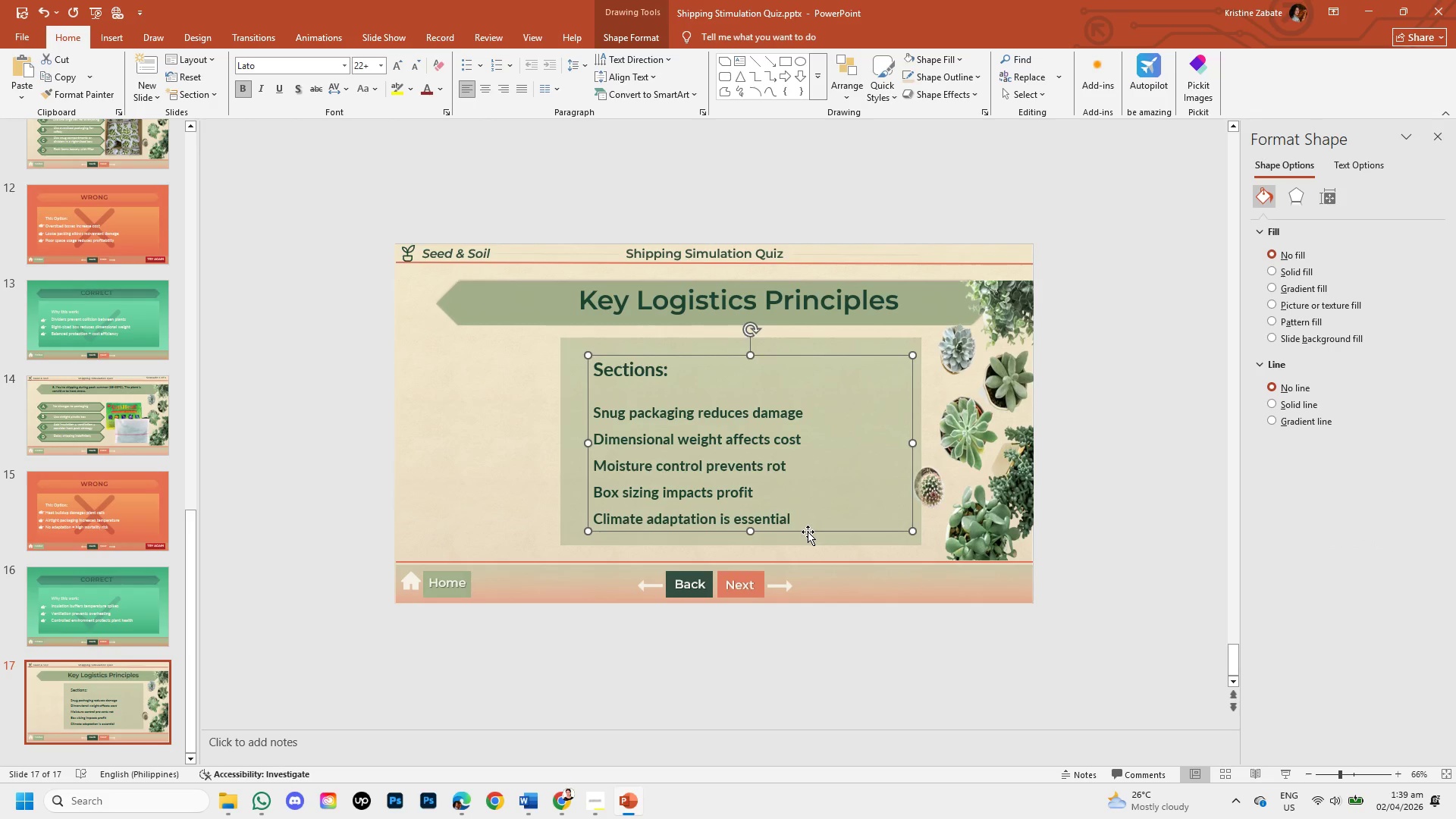 
key(ArrowRight)
 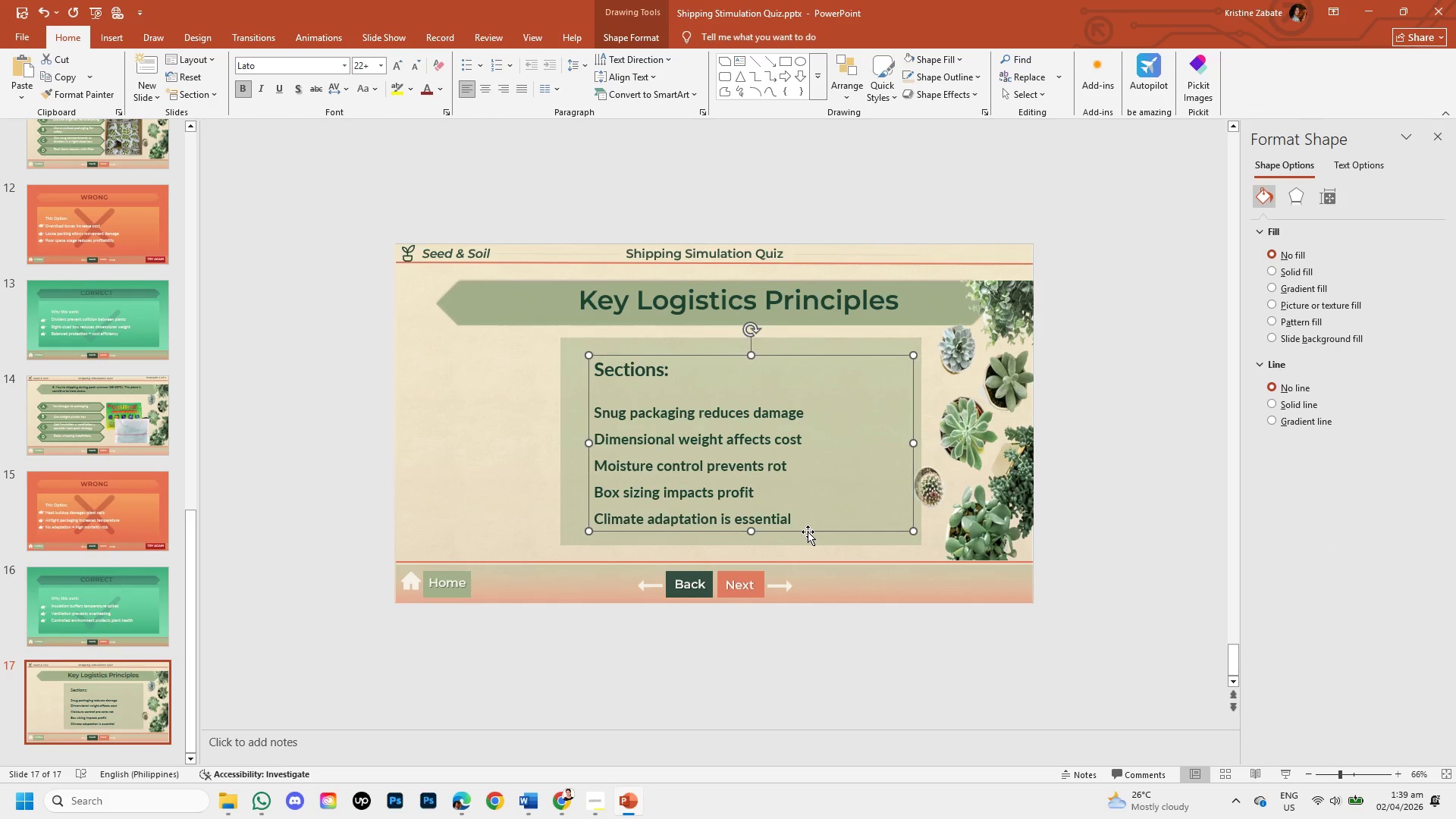 
key(ArrowRight)
 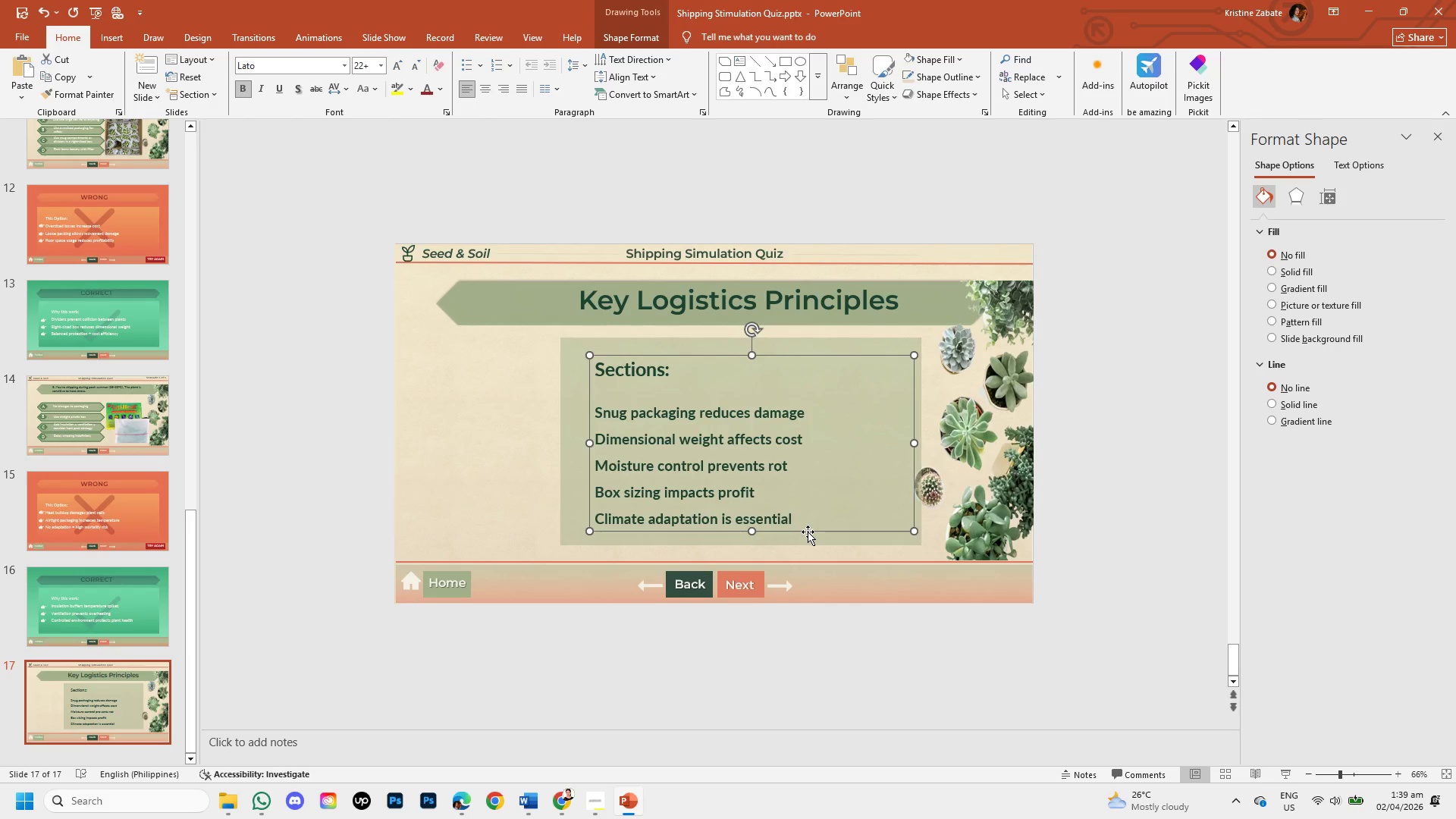 
key(ArrowRight)
 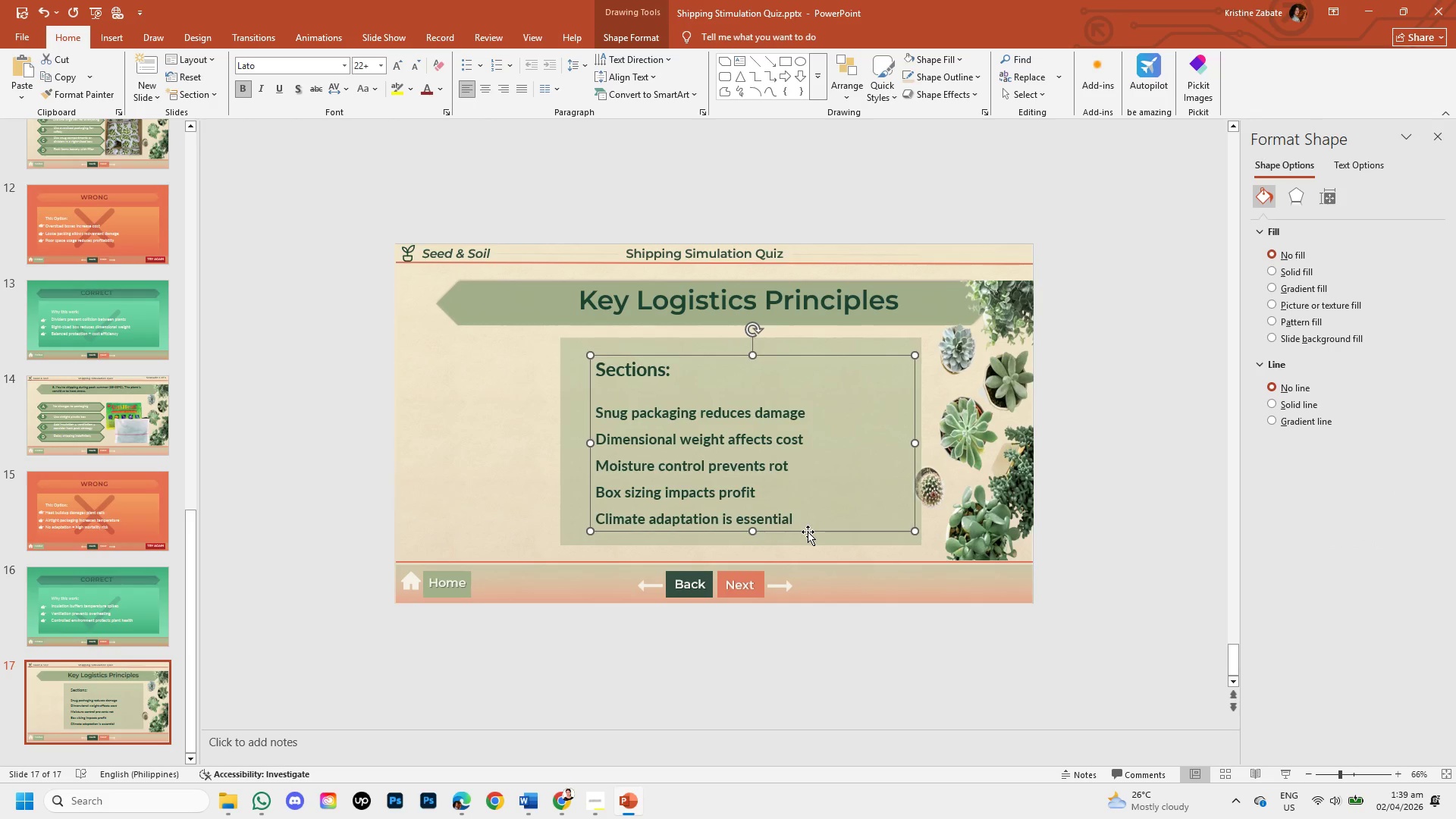 
key(ArrowRight)
 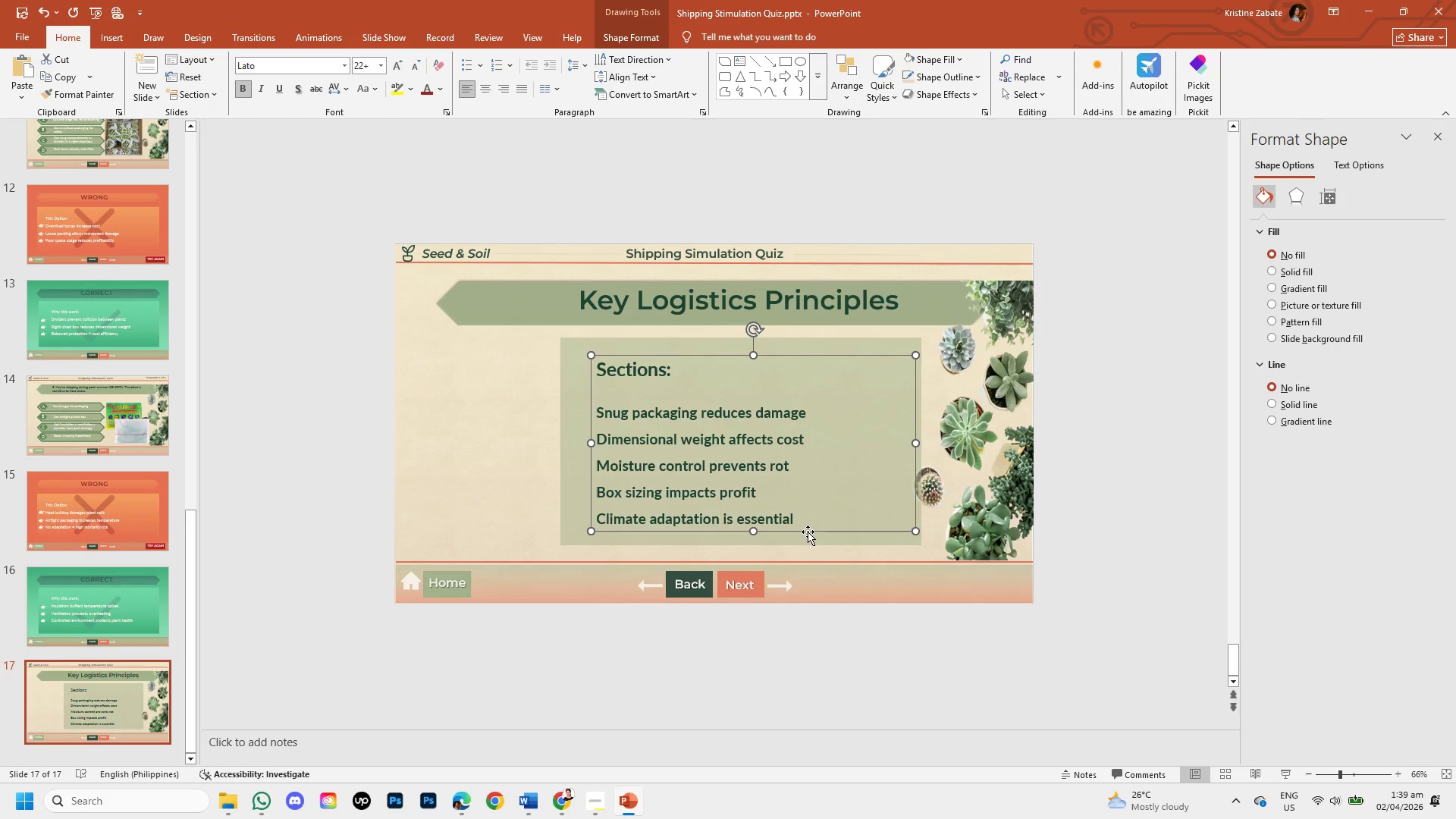 
key(ArrowRight)
 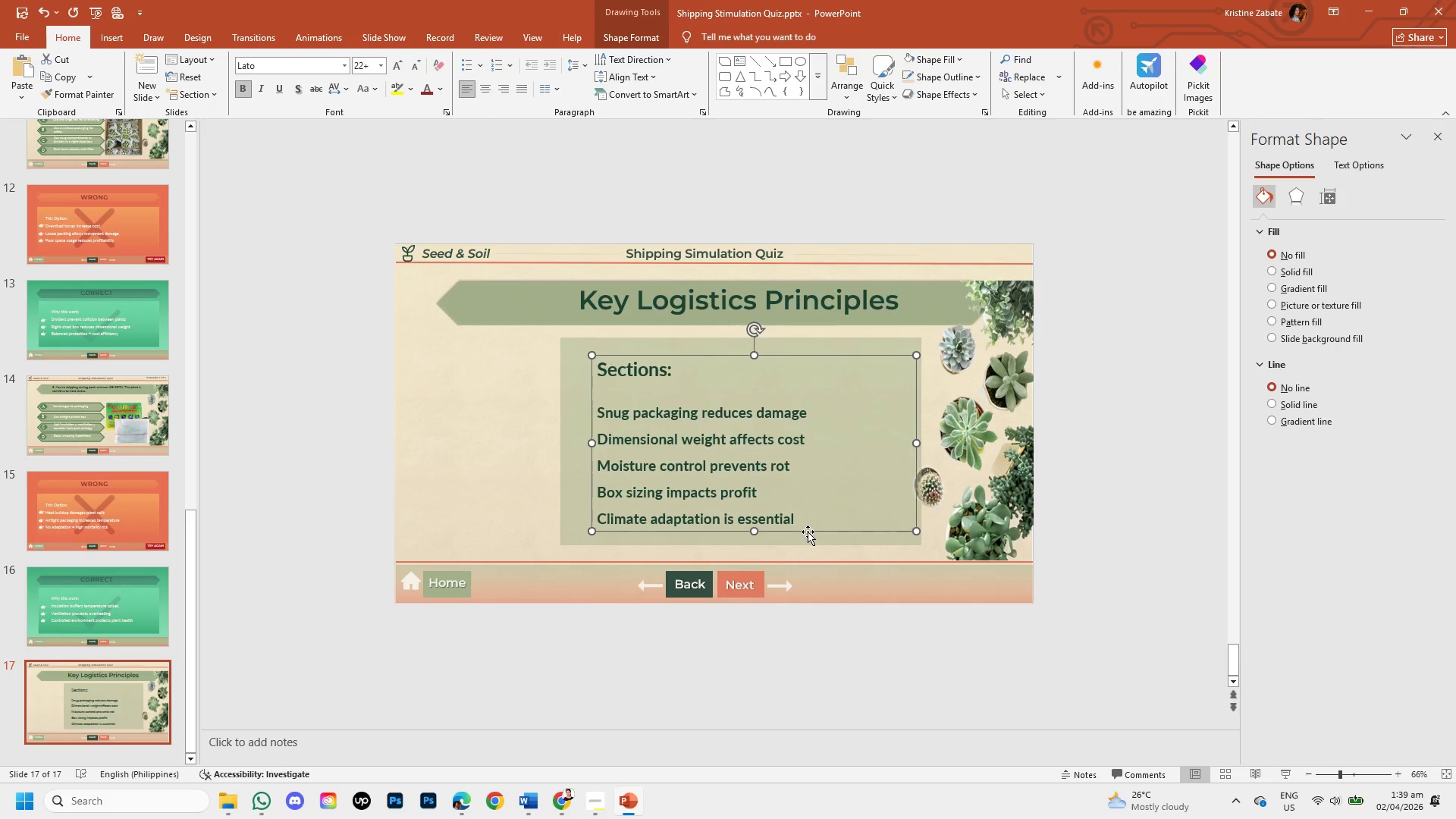 
key(ArrowRight)
 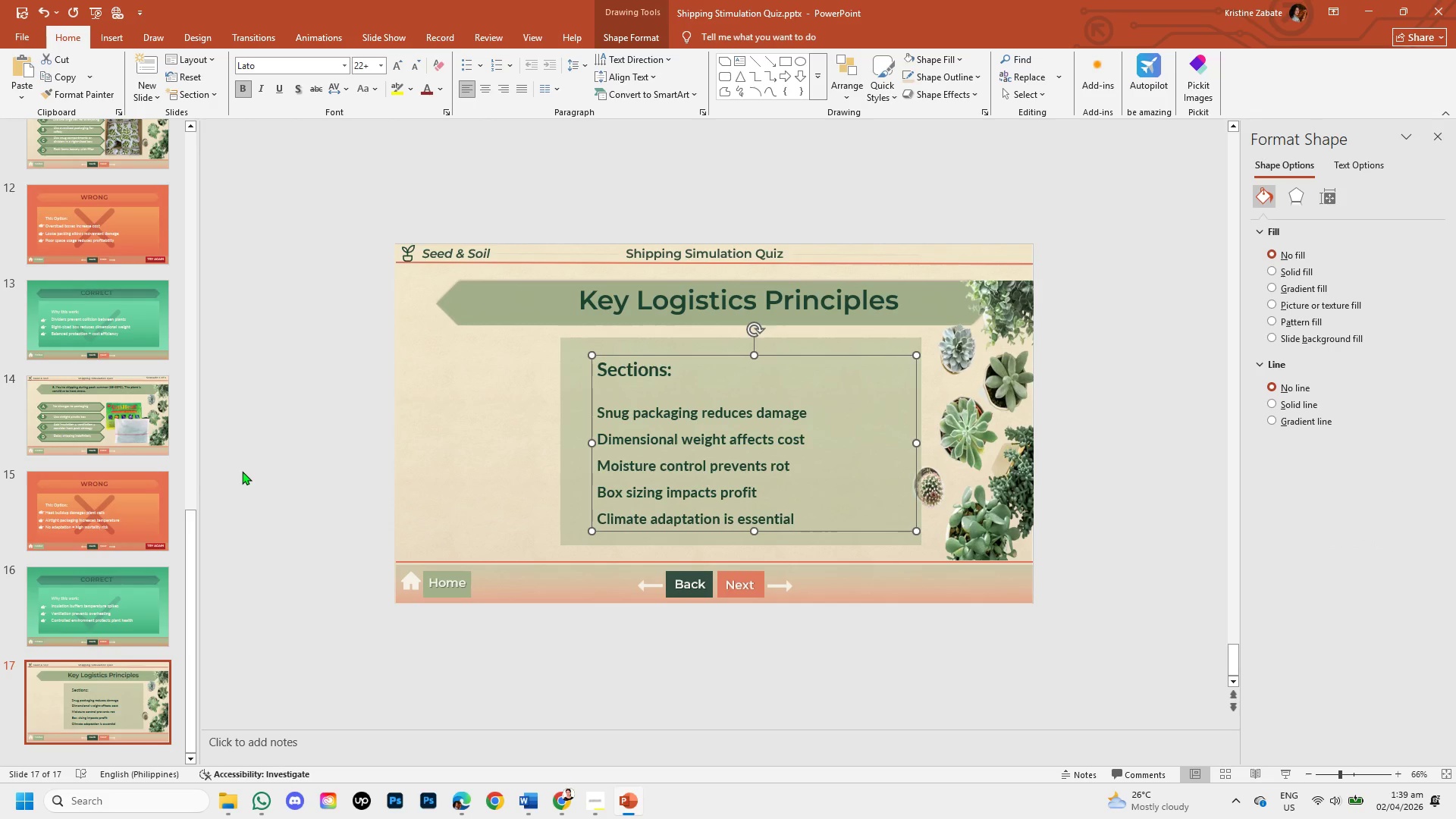 
left_click([242, 471])
 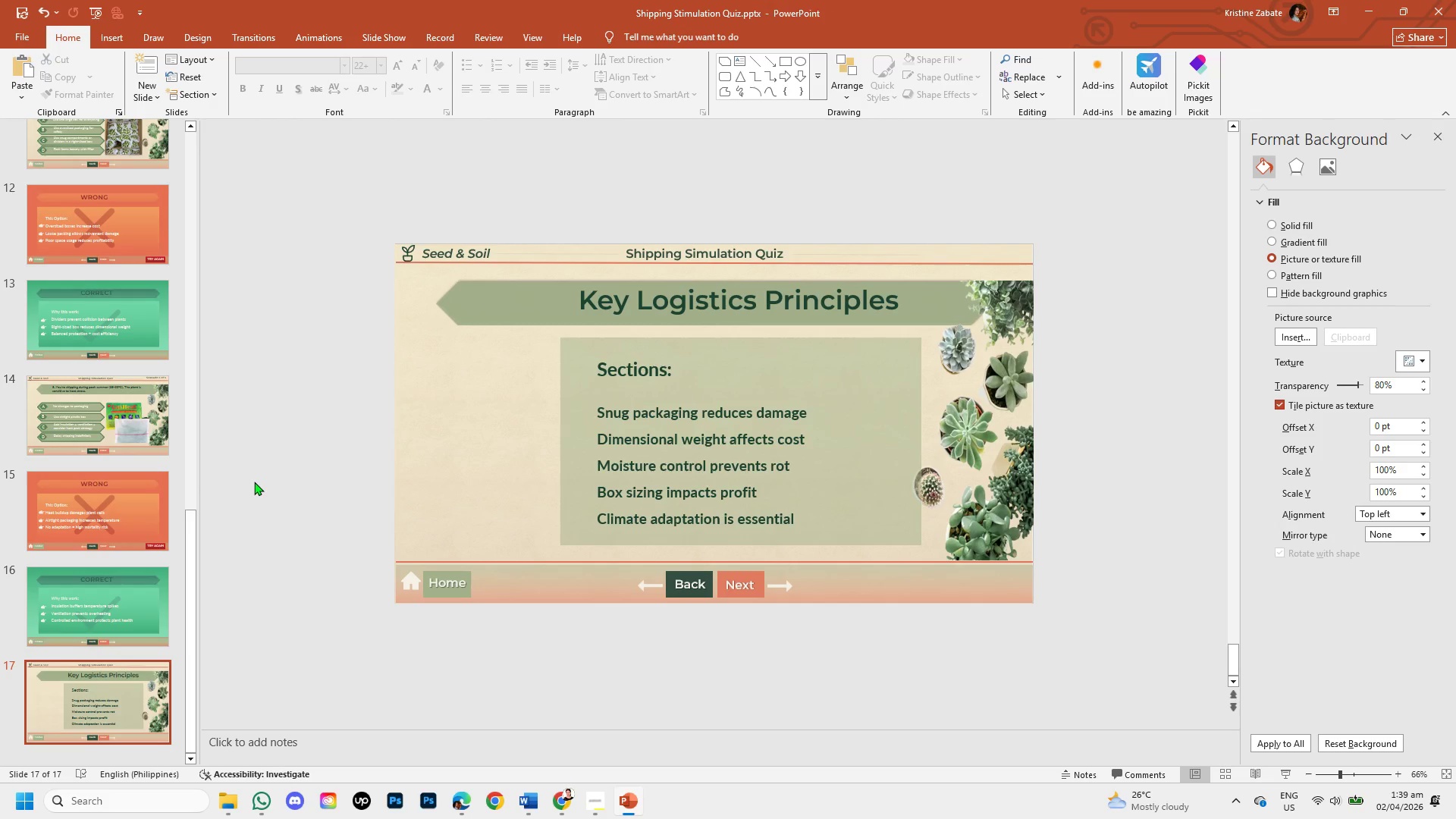 
wait(5.67)
 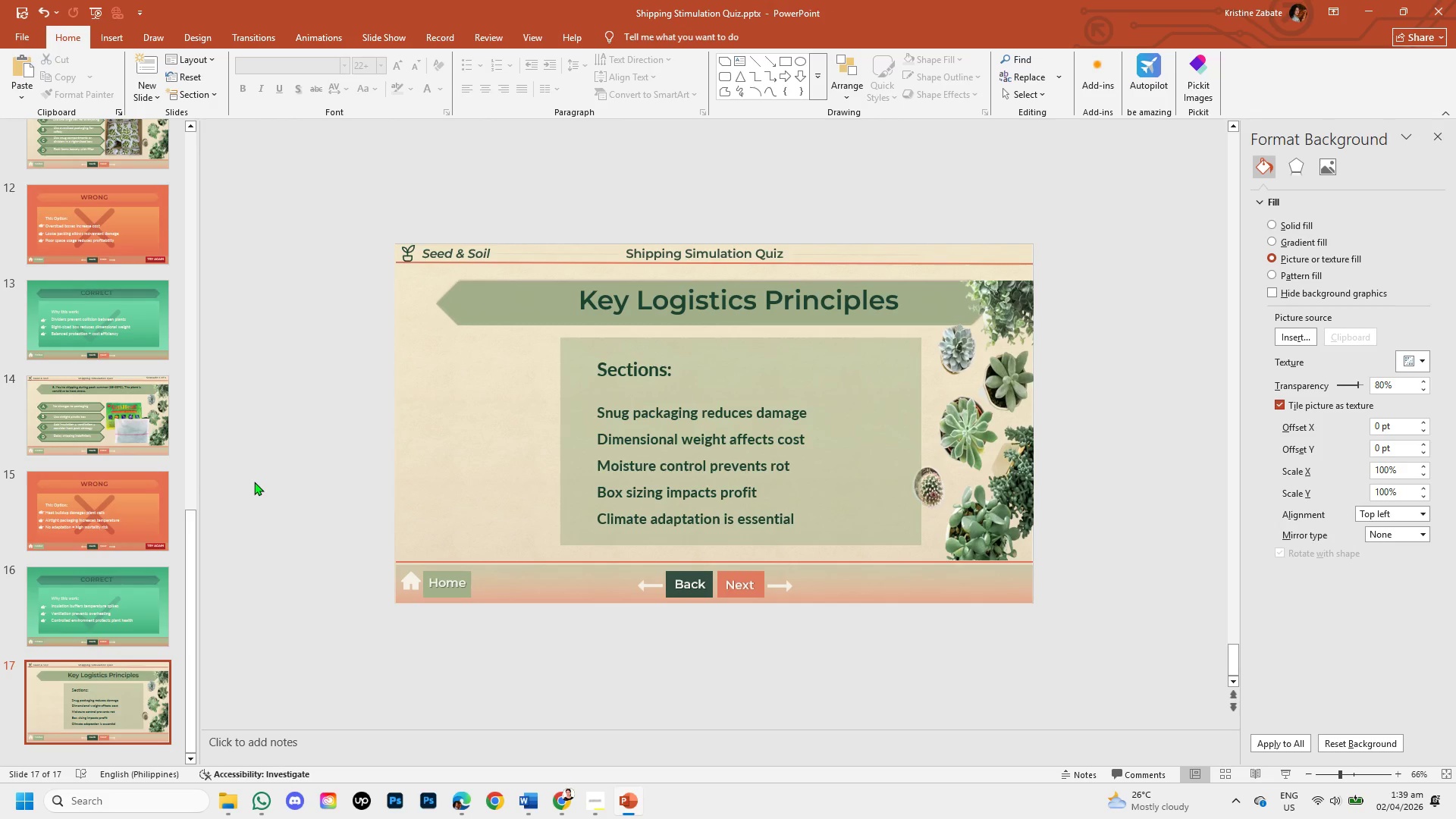 
left_click([558, 806])
 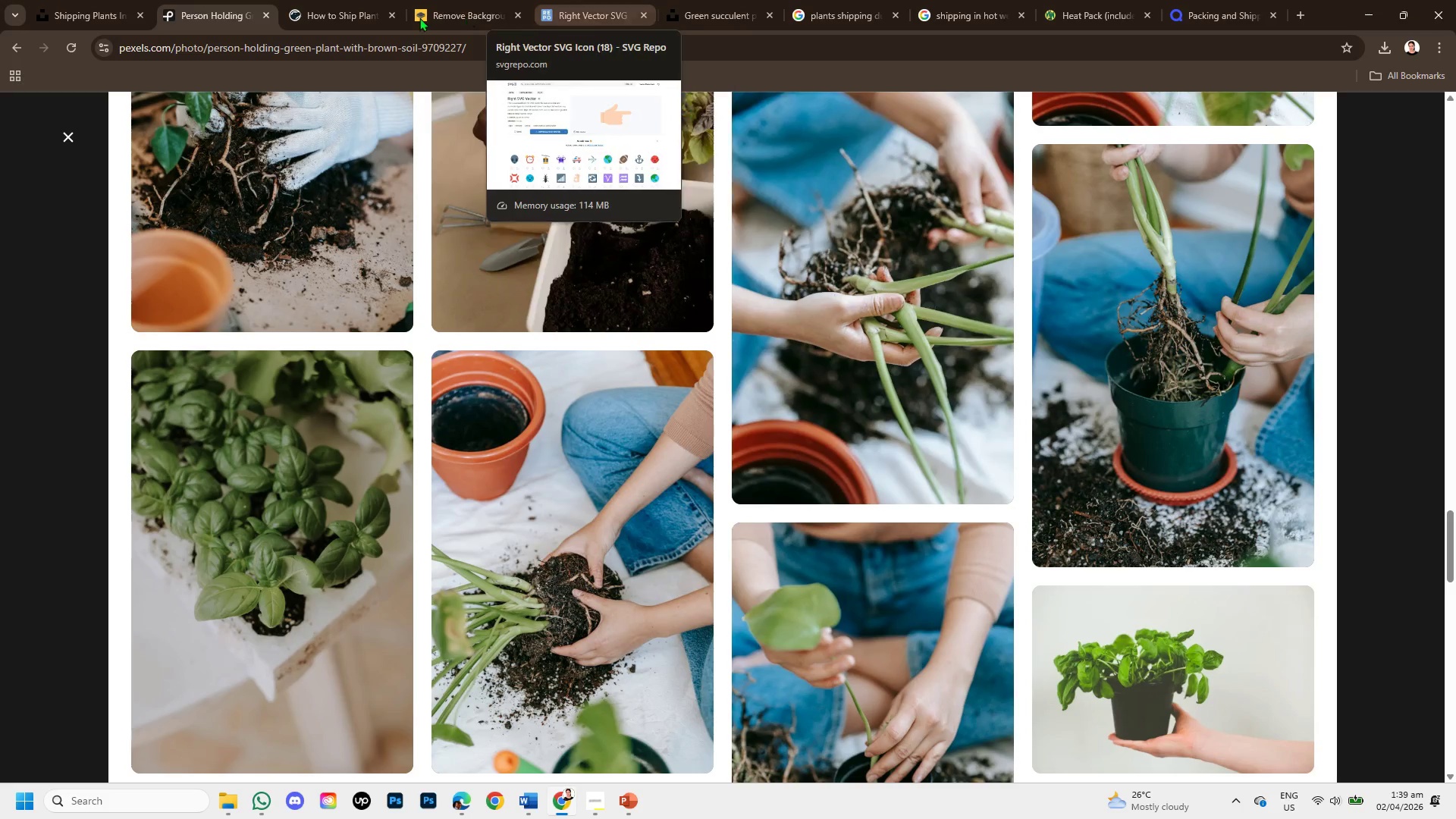 
left_click([579, 0])
 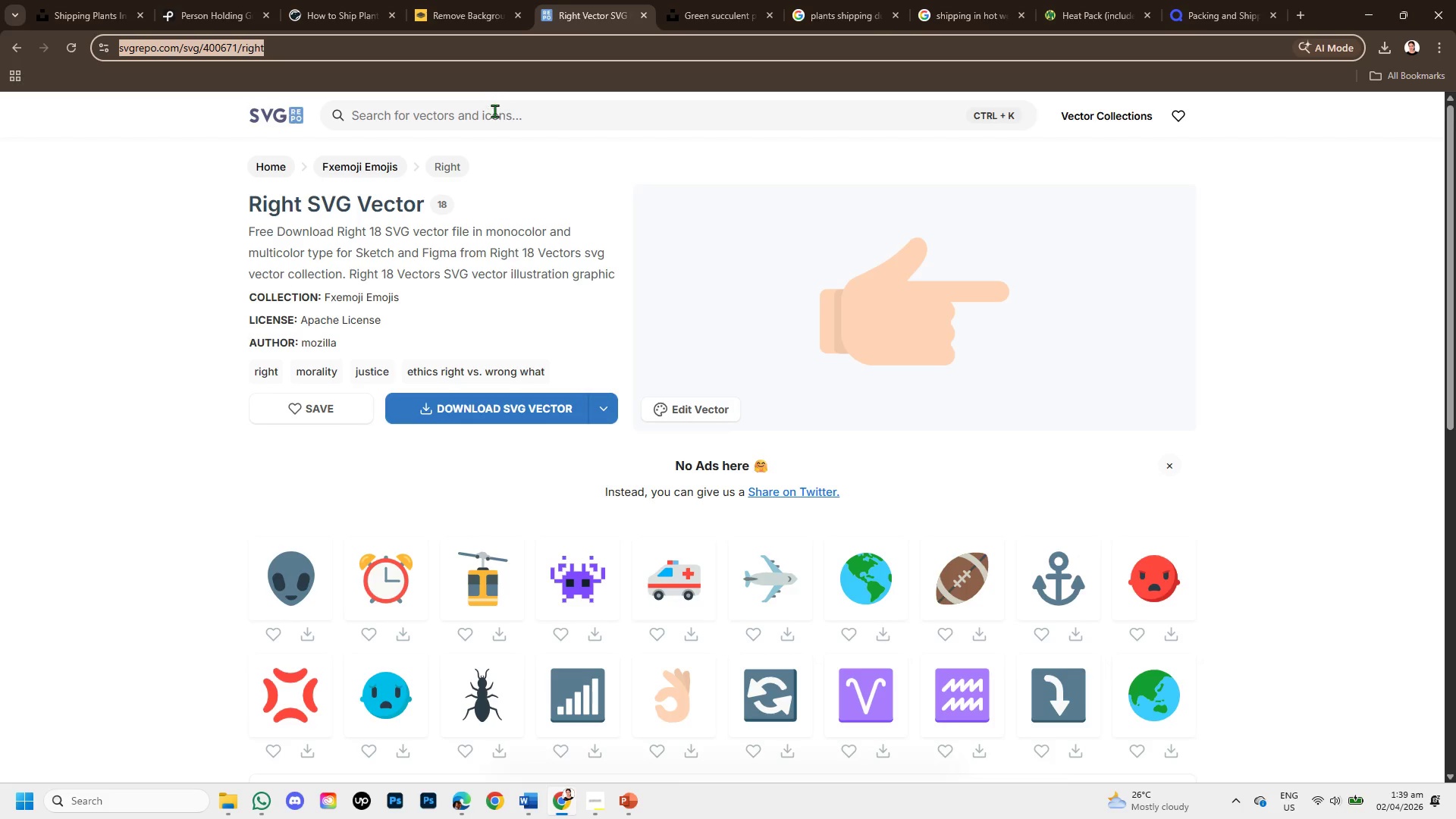 
left_click([494, 111])
 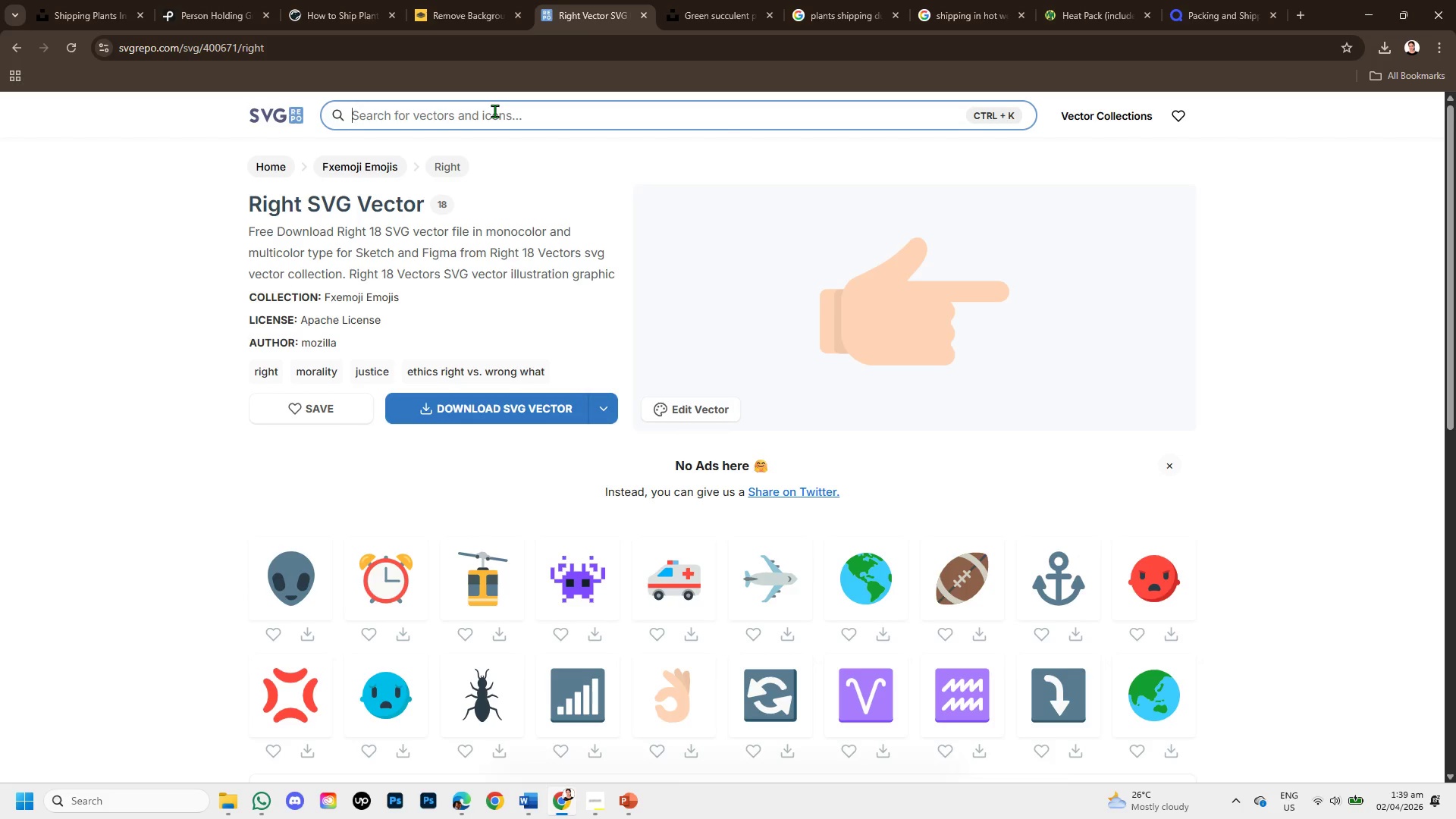 
type(packaging)
 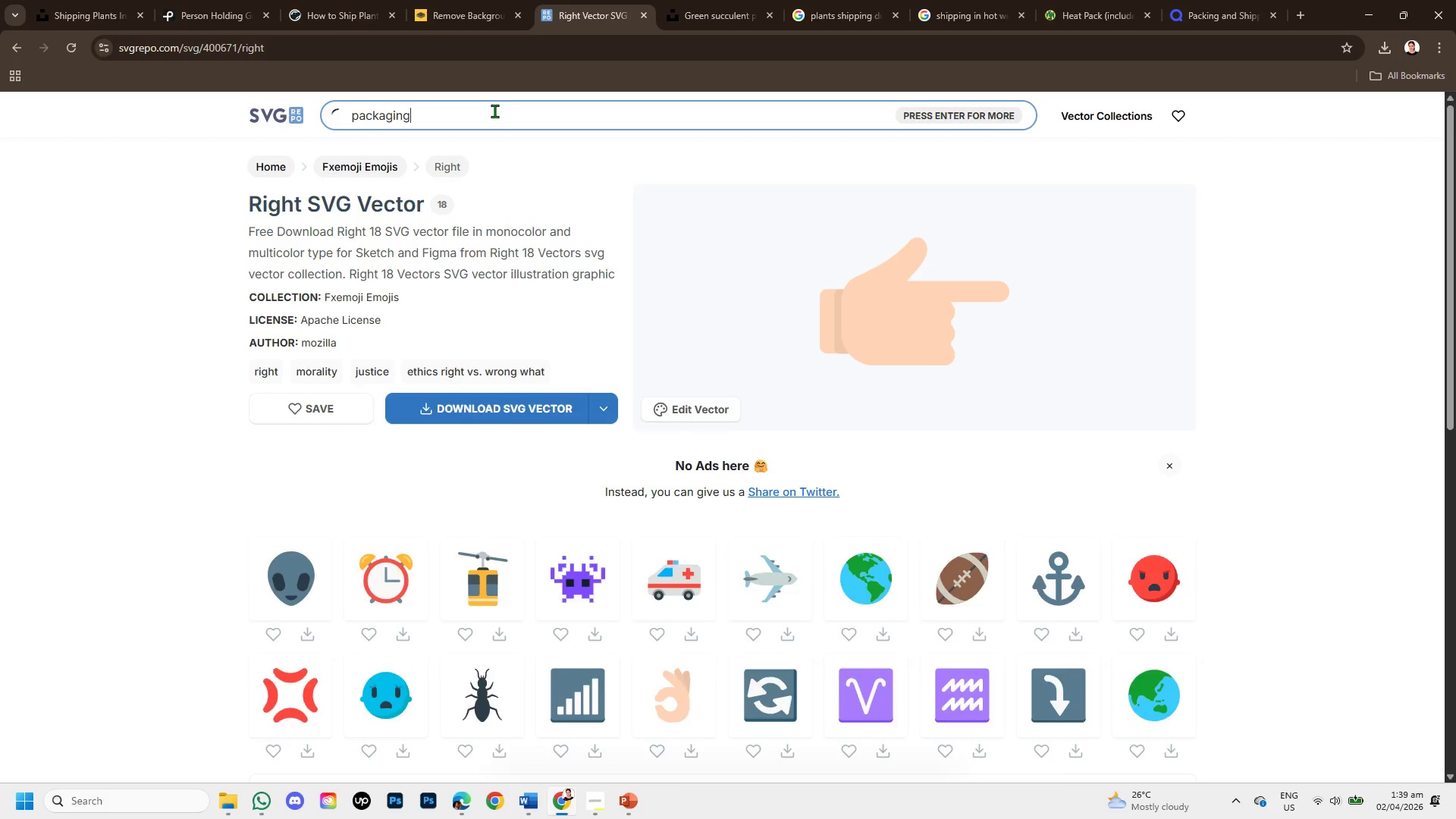 
key(Enter)
 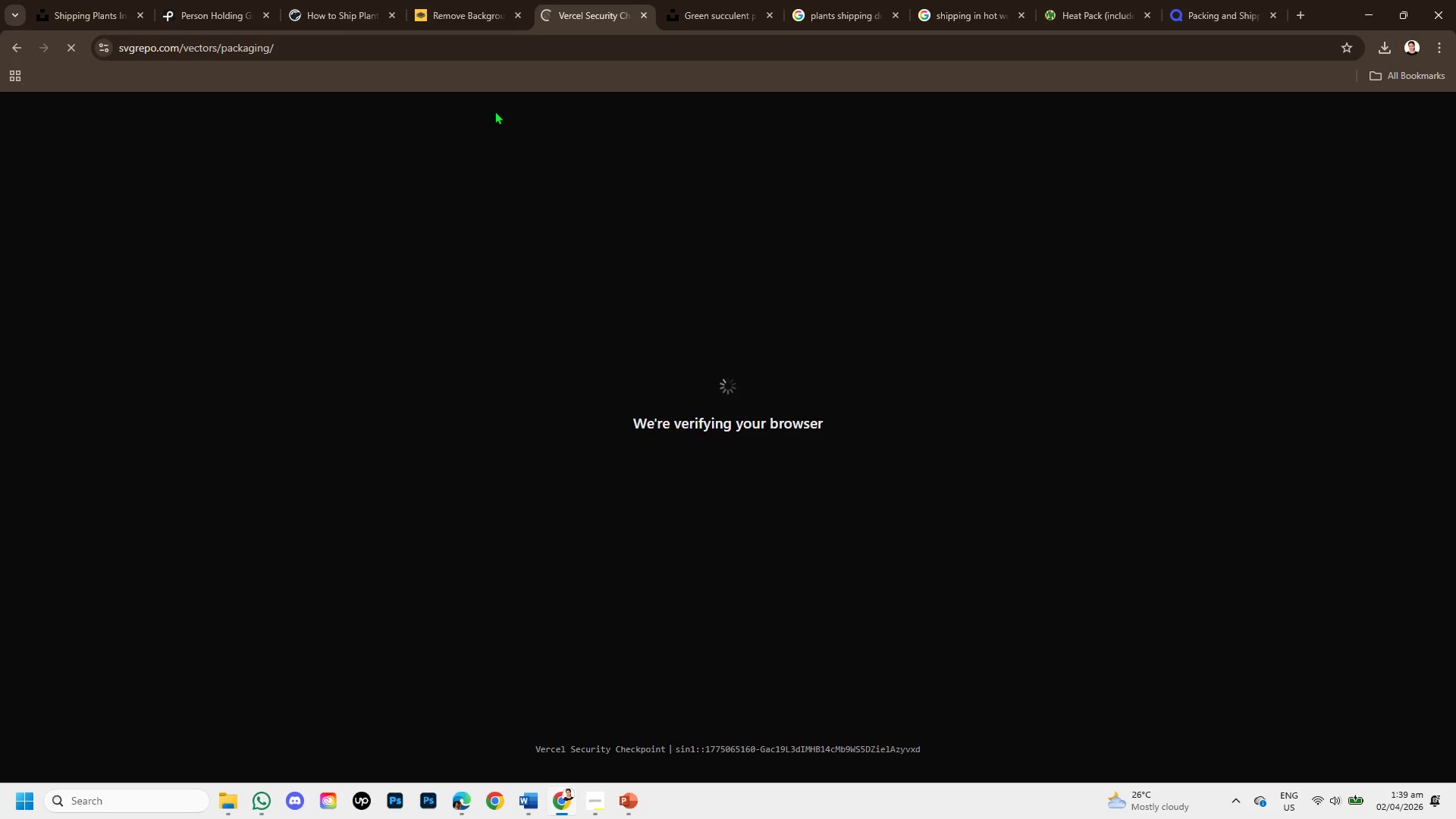 
wait(19.59)
 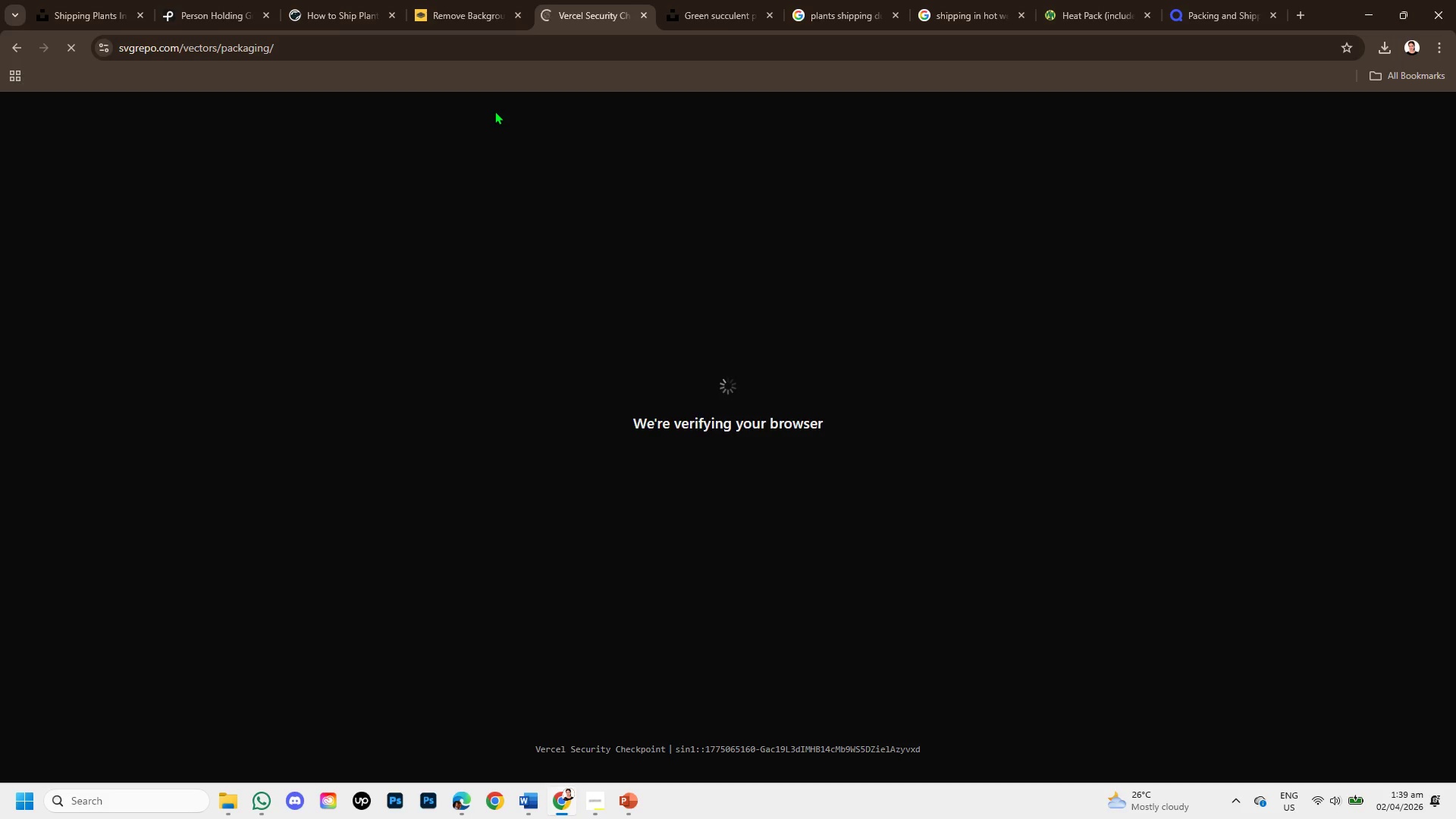 
scroll: coordinate [676, 601], scroll_direction: down, amount: 1.0
 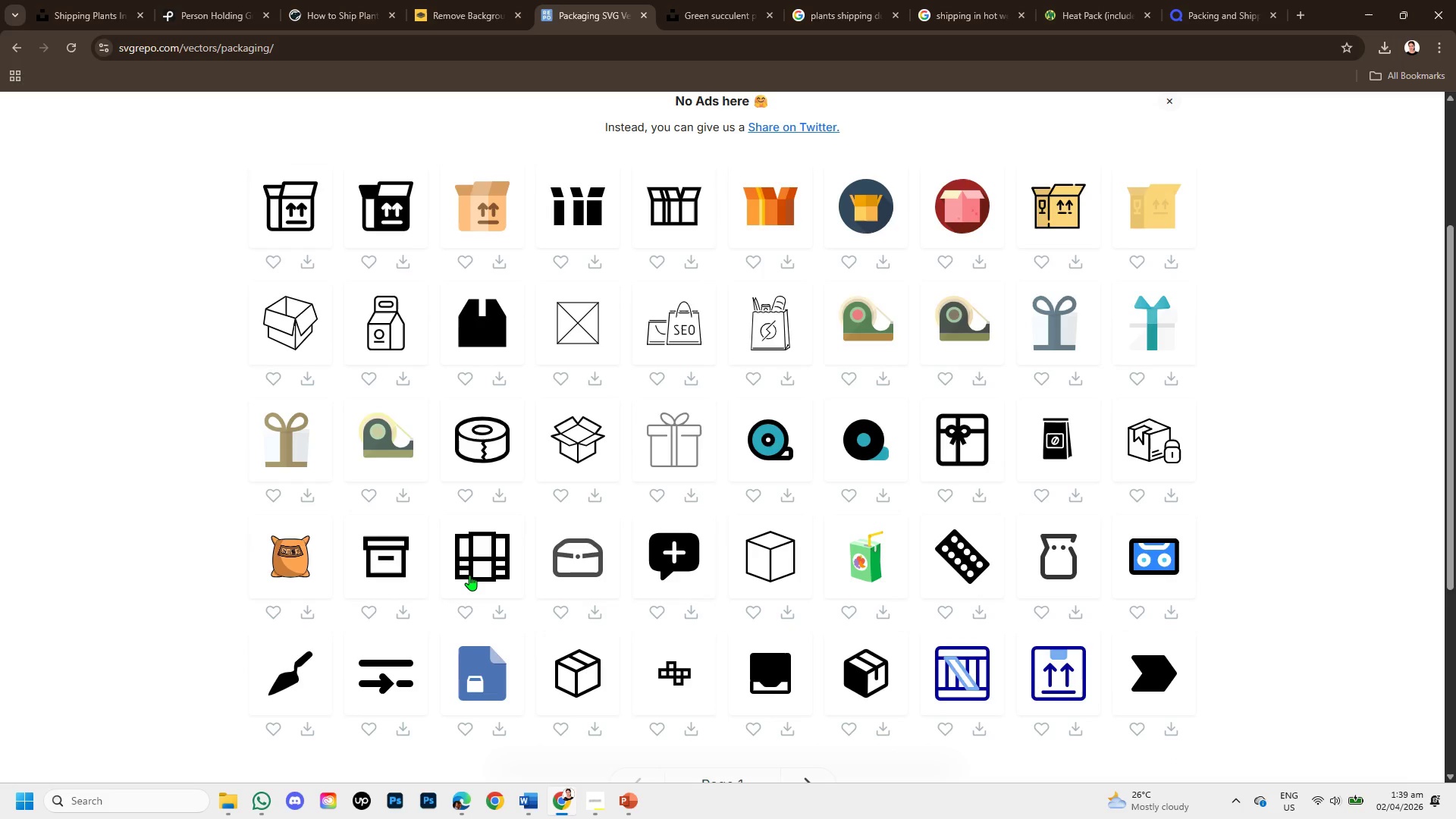 
wait(5.0)
 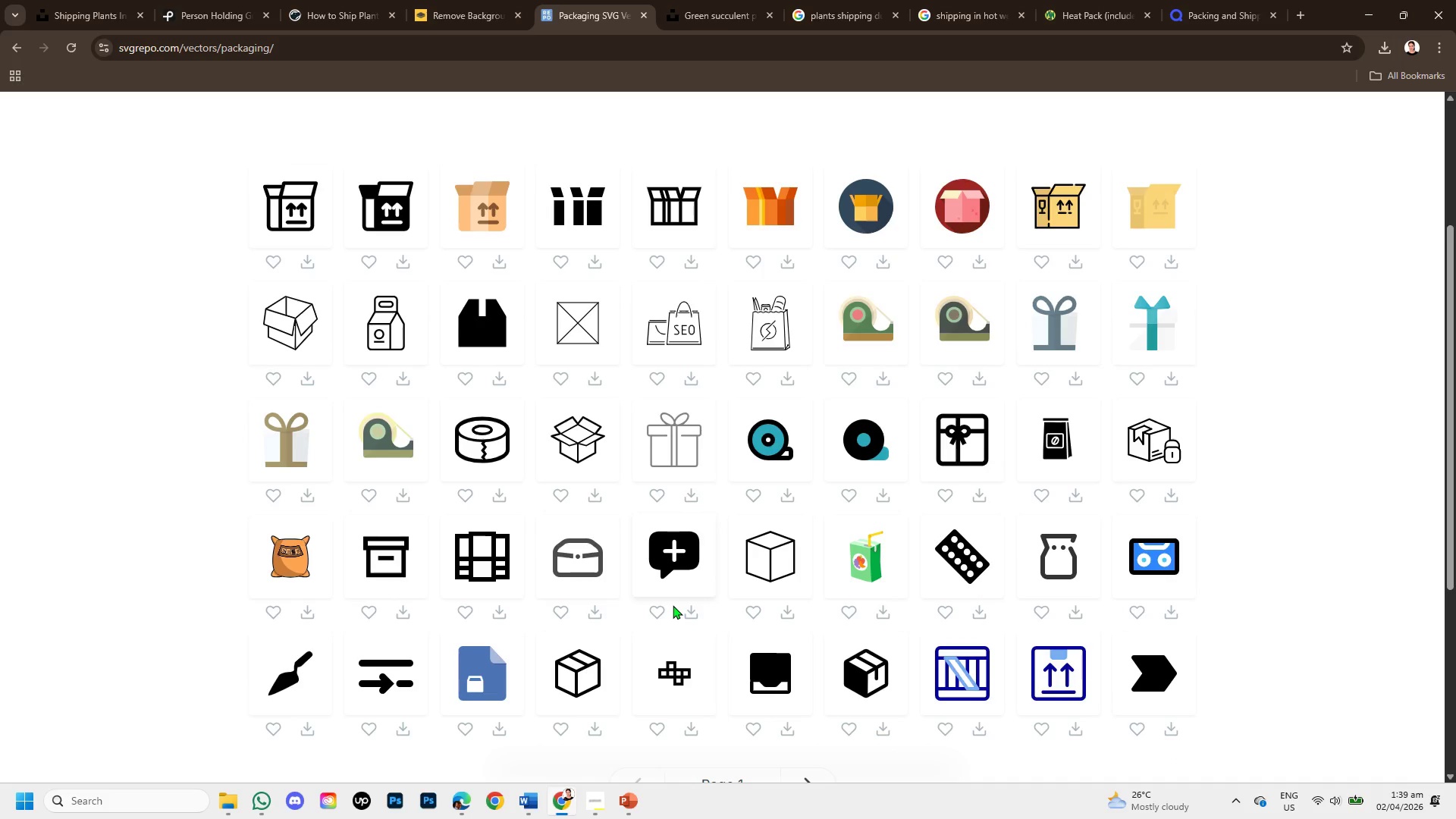 
scroll: coordinate [467, 573], scroll_direction: down, amount: 1.0
 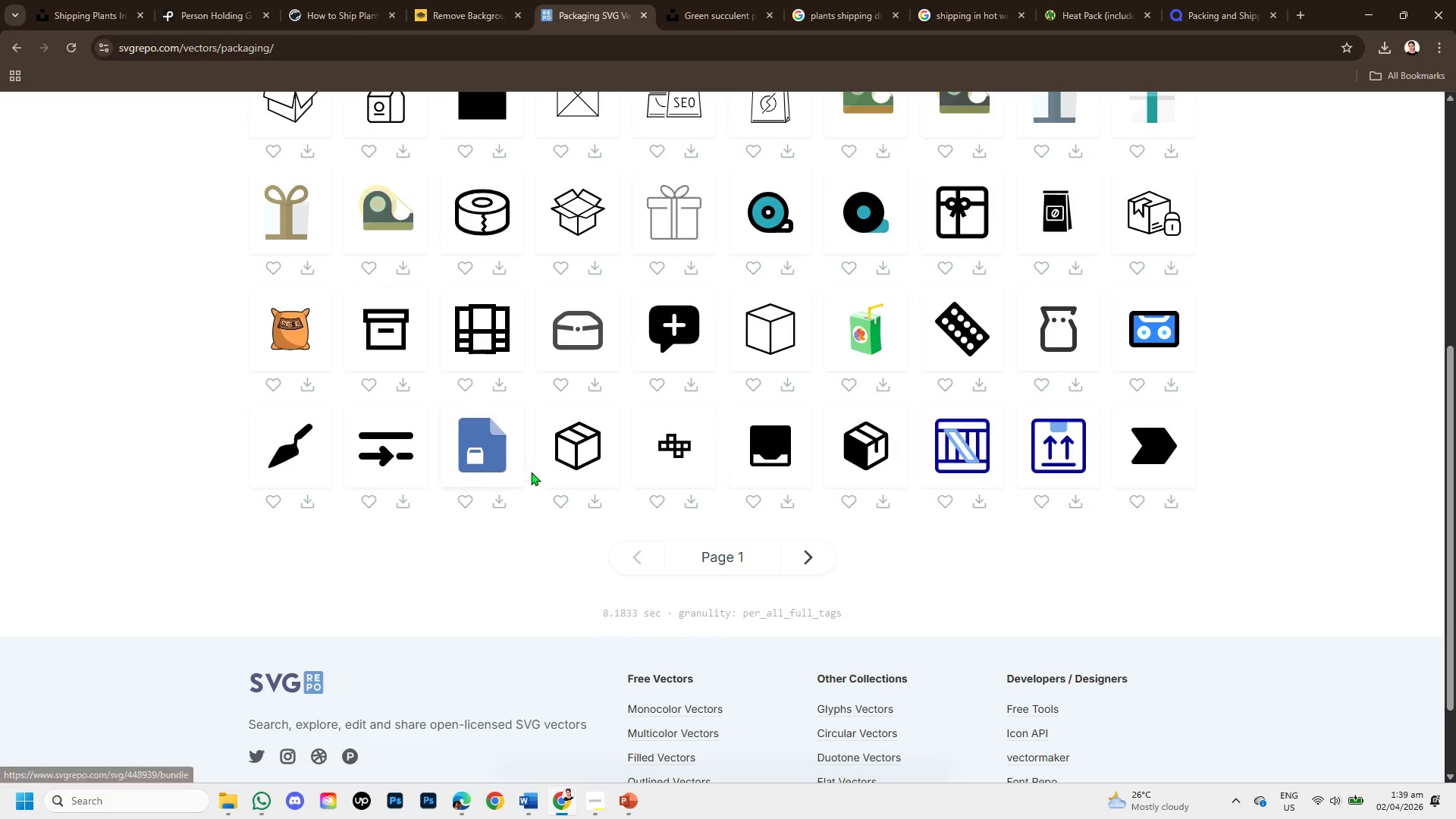 
mouse_move([580, 450])
 